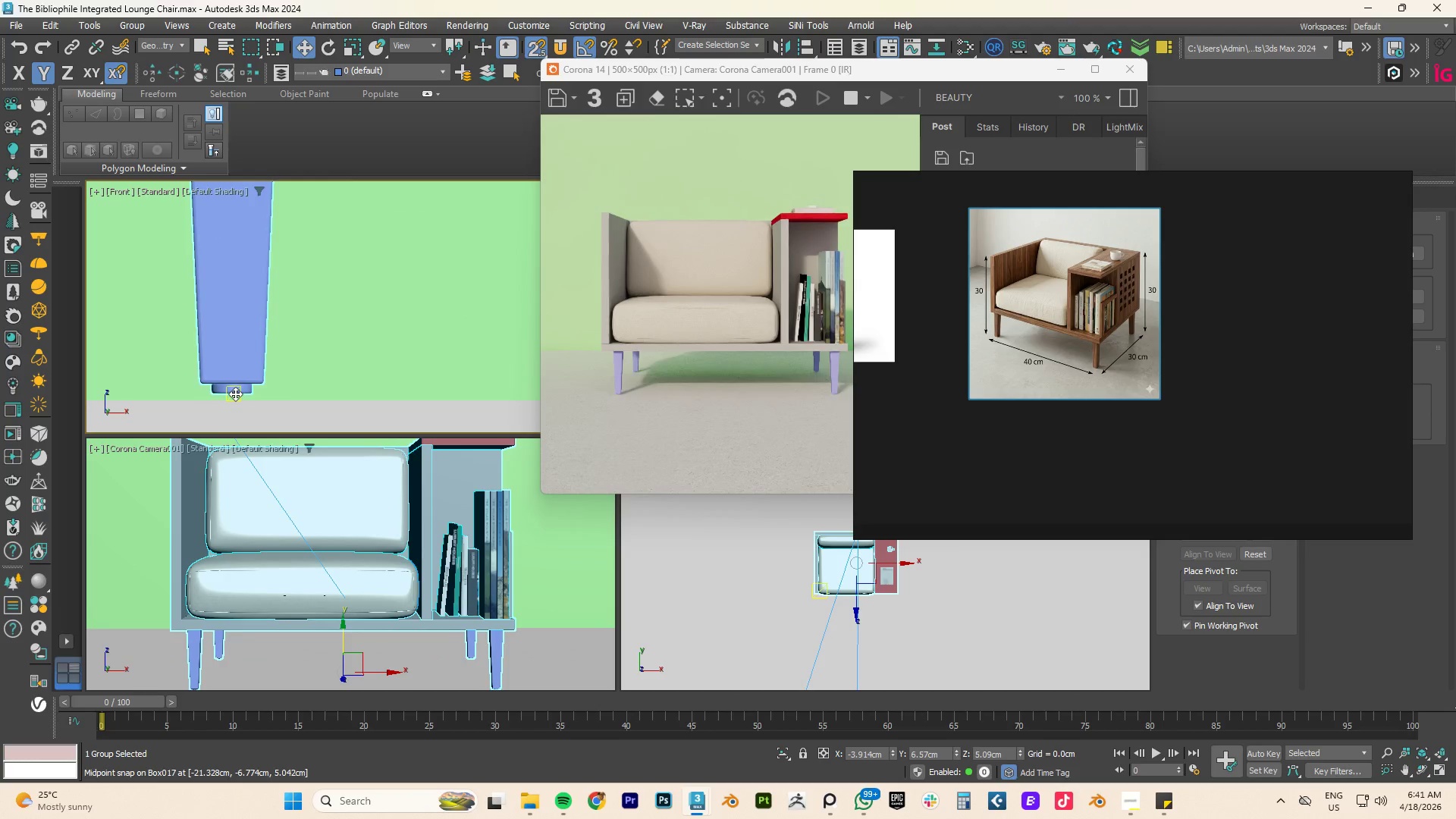 
left_click_drag(start_coordinate=[235, 394], to_coordinate=[237, 399])
 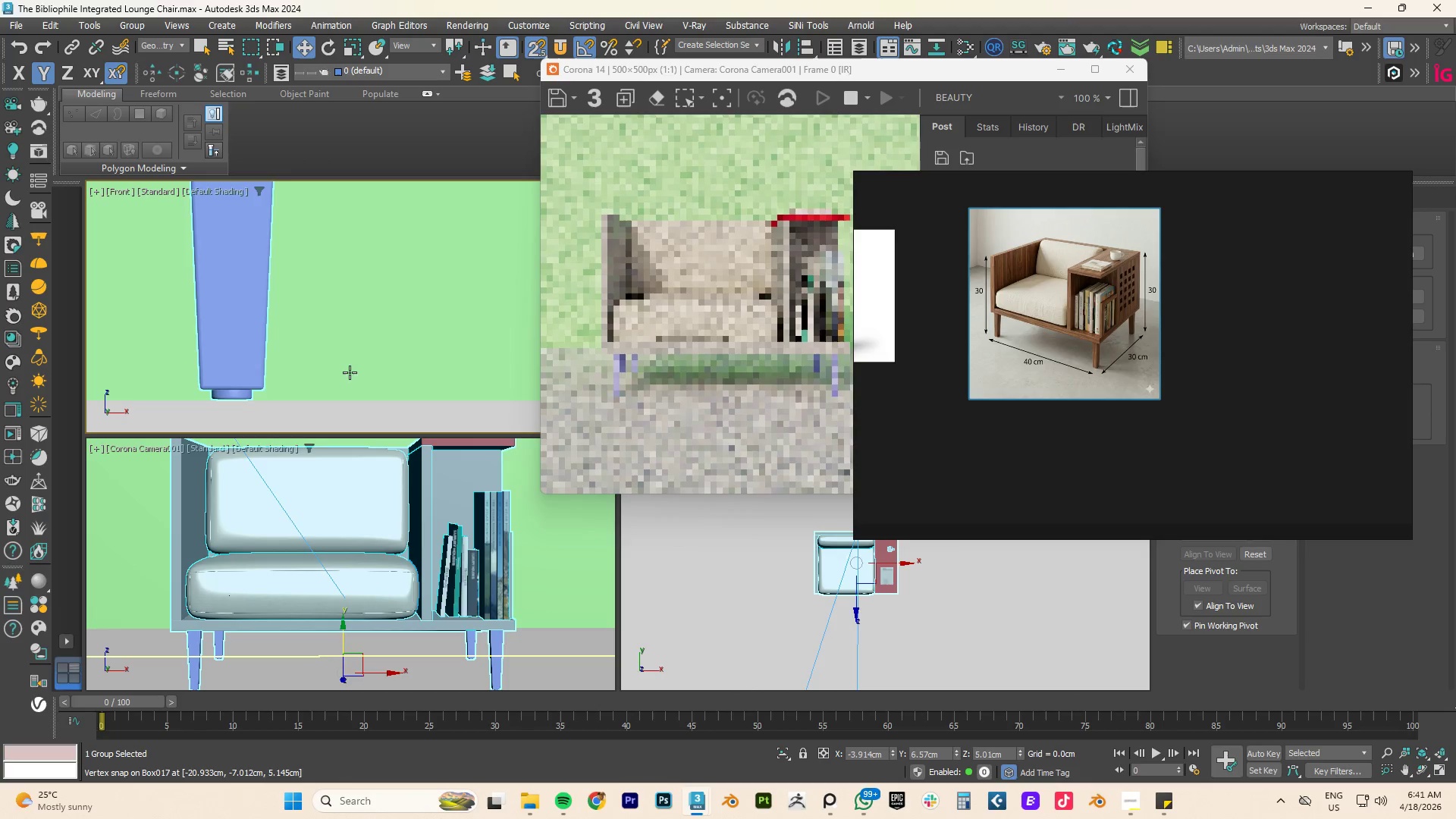 
left_click([374, 342])
 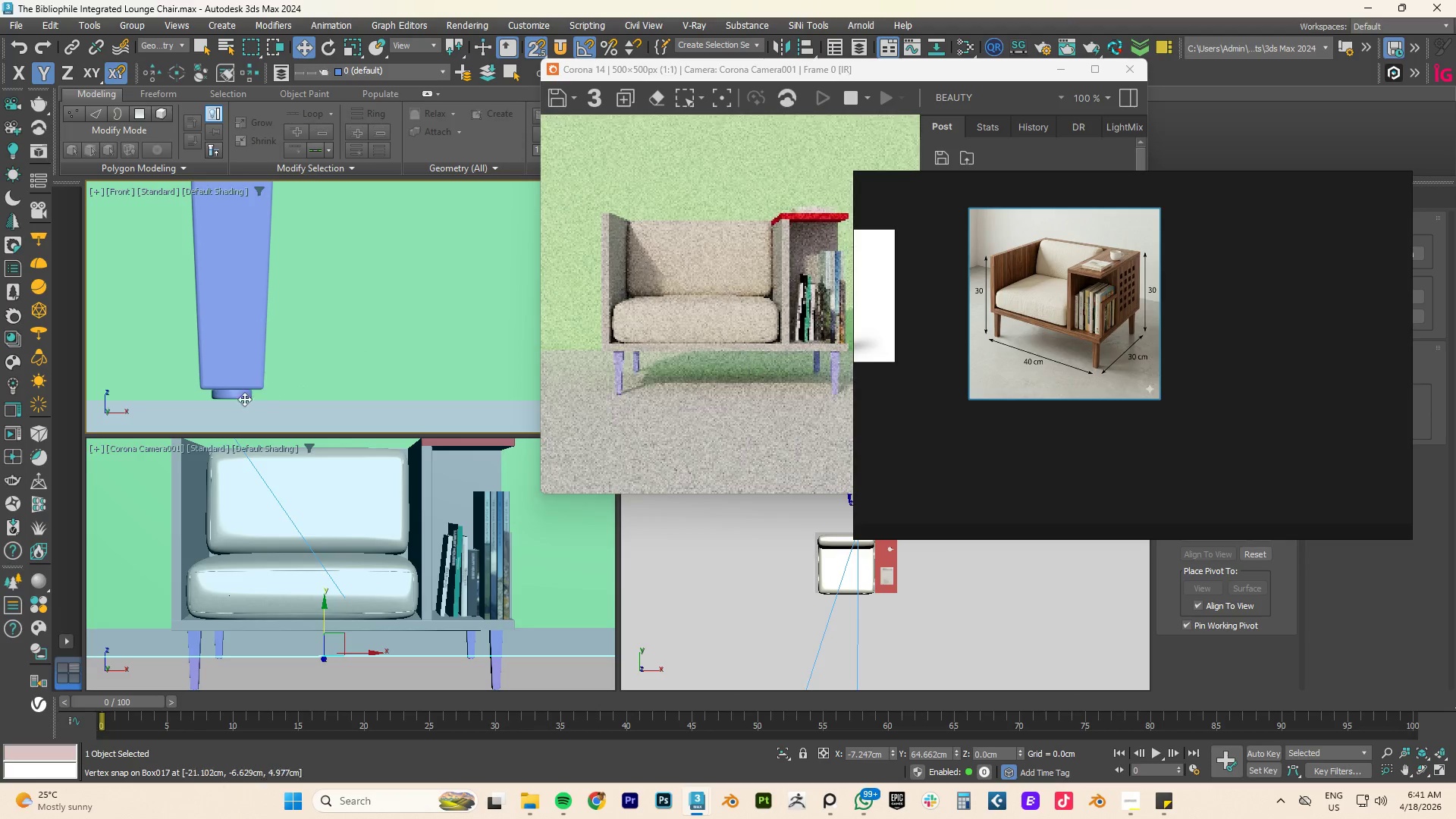 
scroll: coordinate [233, 392], scroll_direction: up, amount: 4.0
 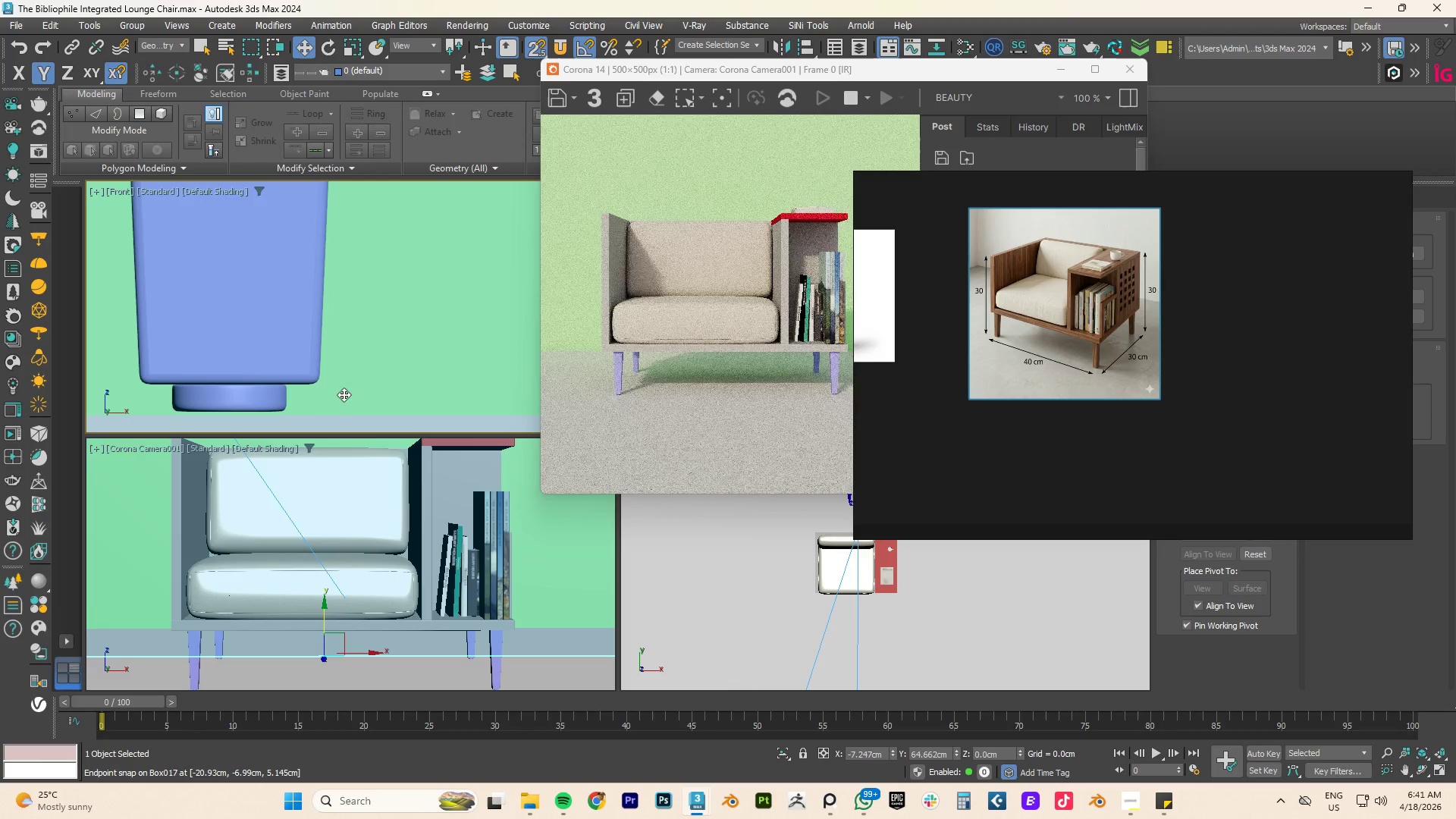 
left_click([289, 369])
 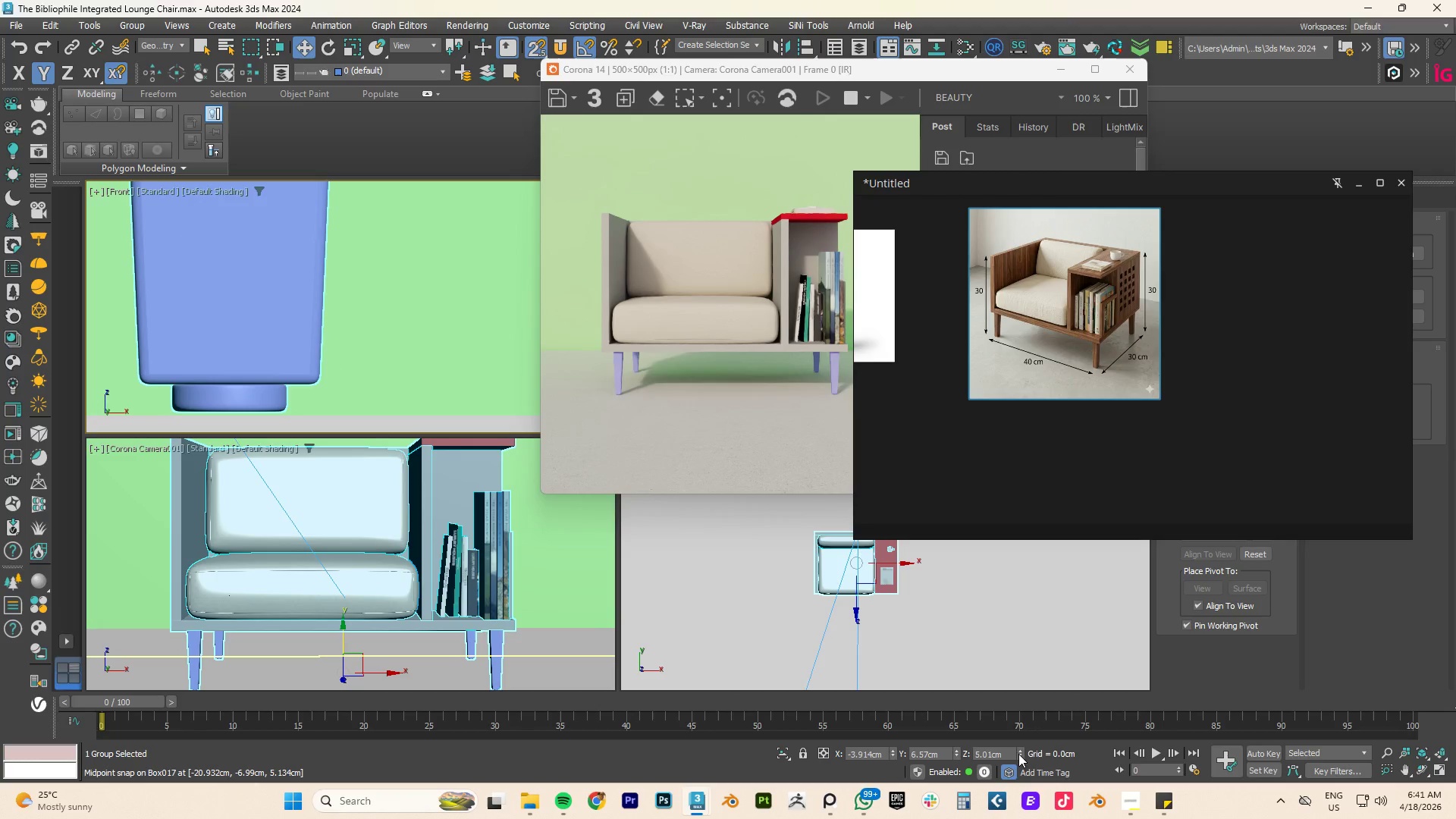 
left_click([1021, 755])
 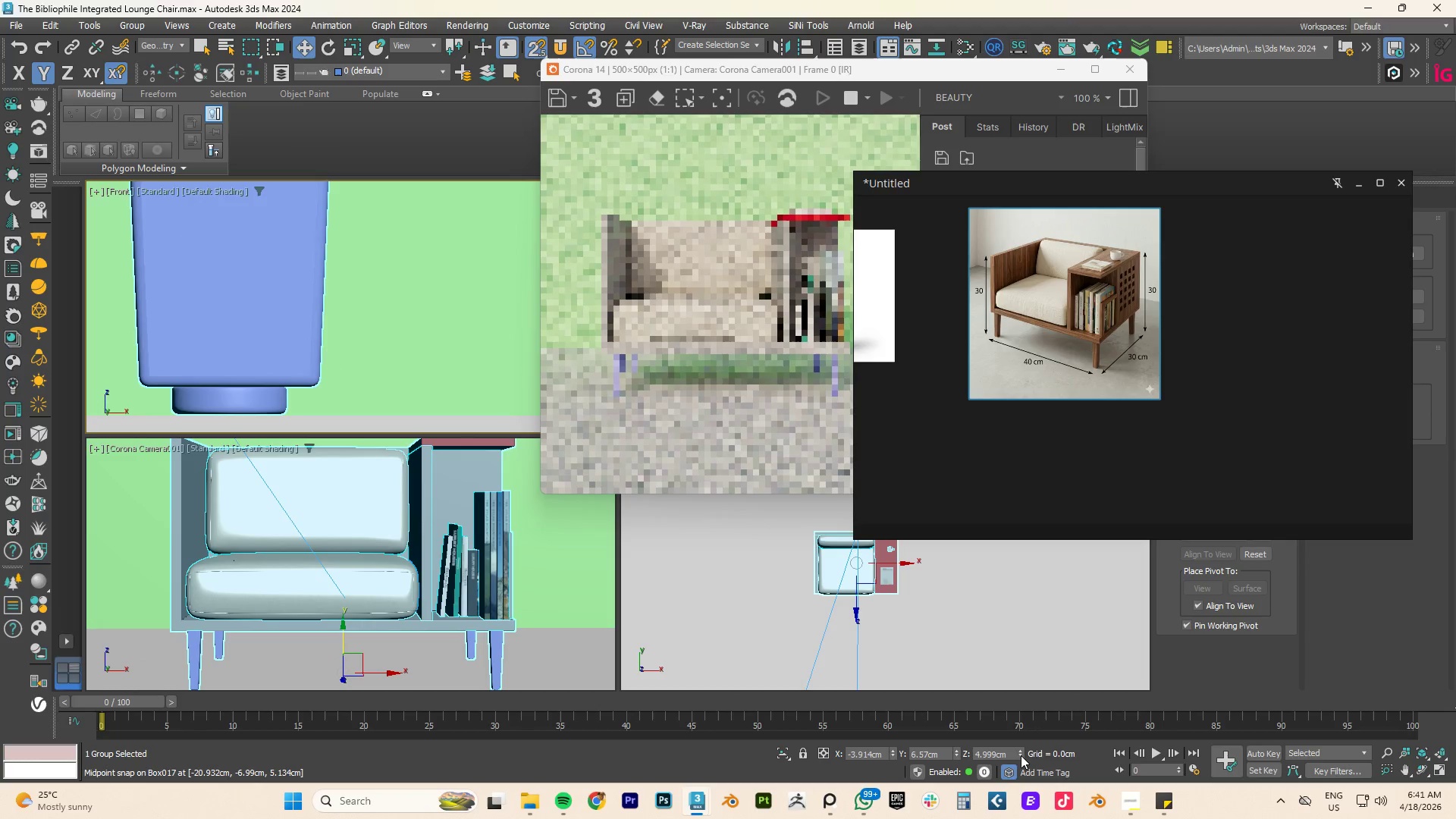 
double_click([1021, 755])
 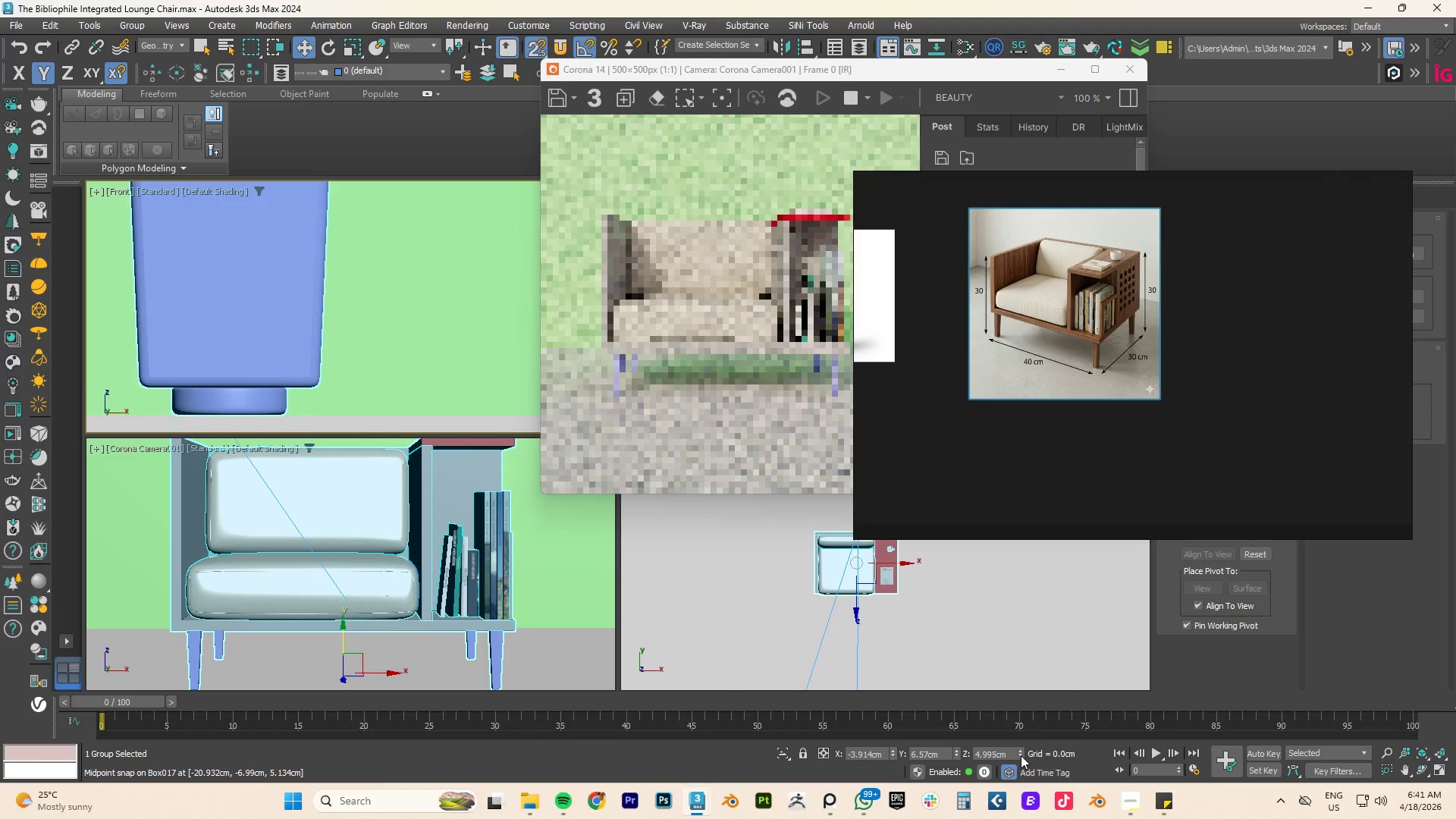 
triple_click([1021, 755])
 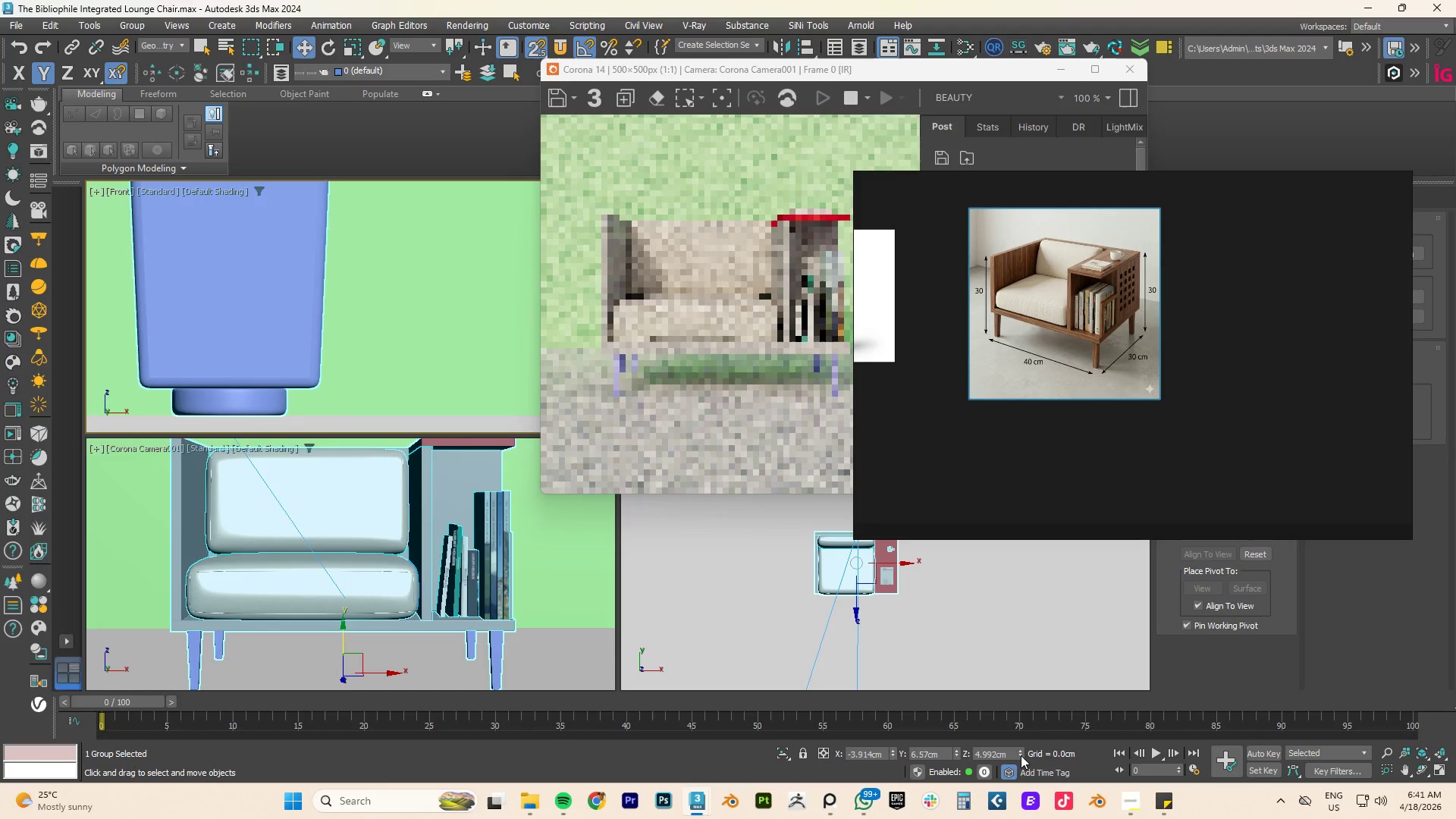 
left_click([1021, 755])
 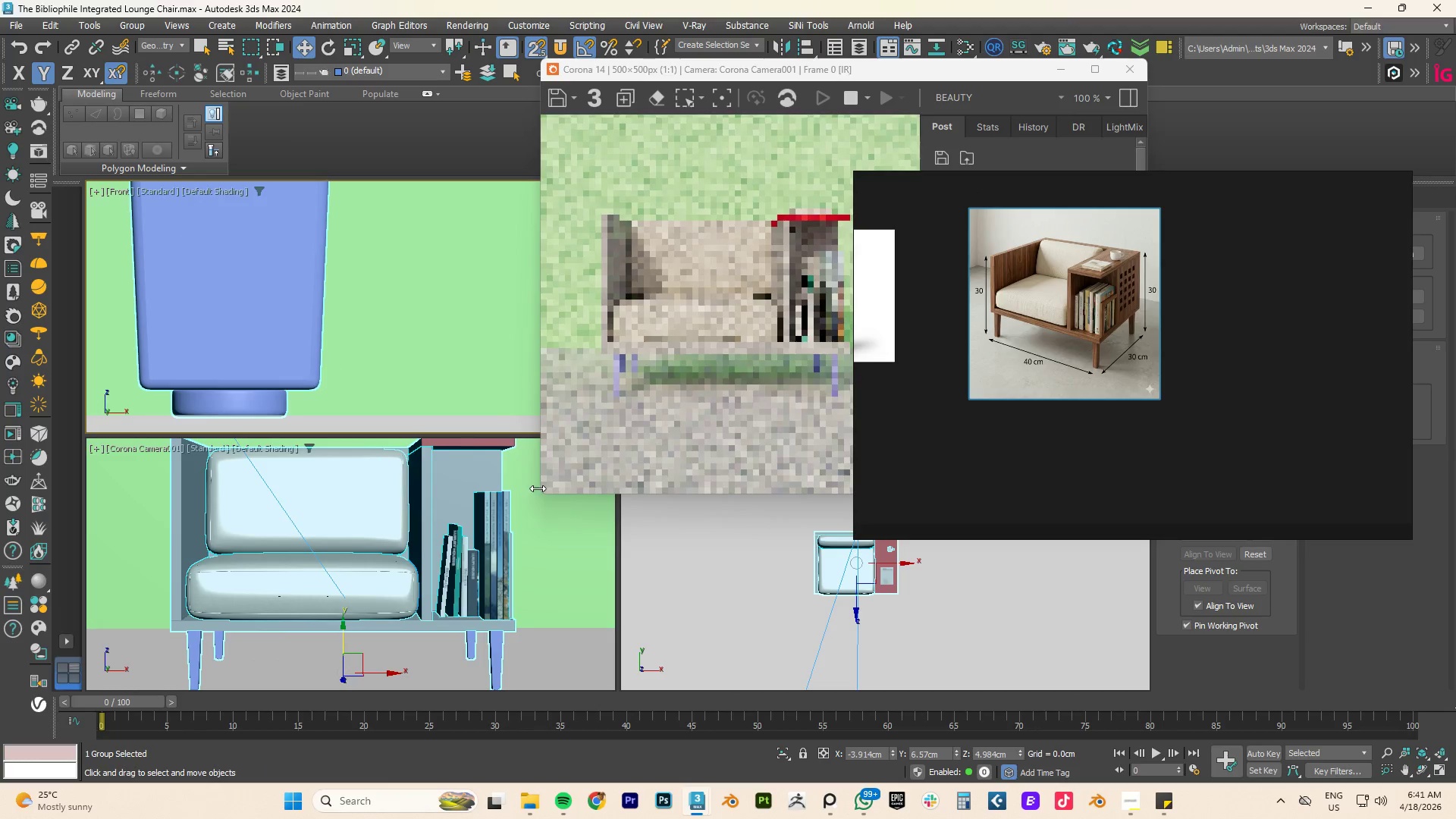 
hold_key(key=AltLeft, duration=0.55)
 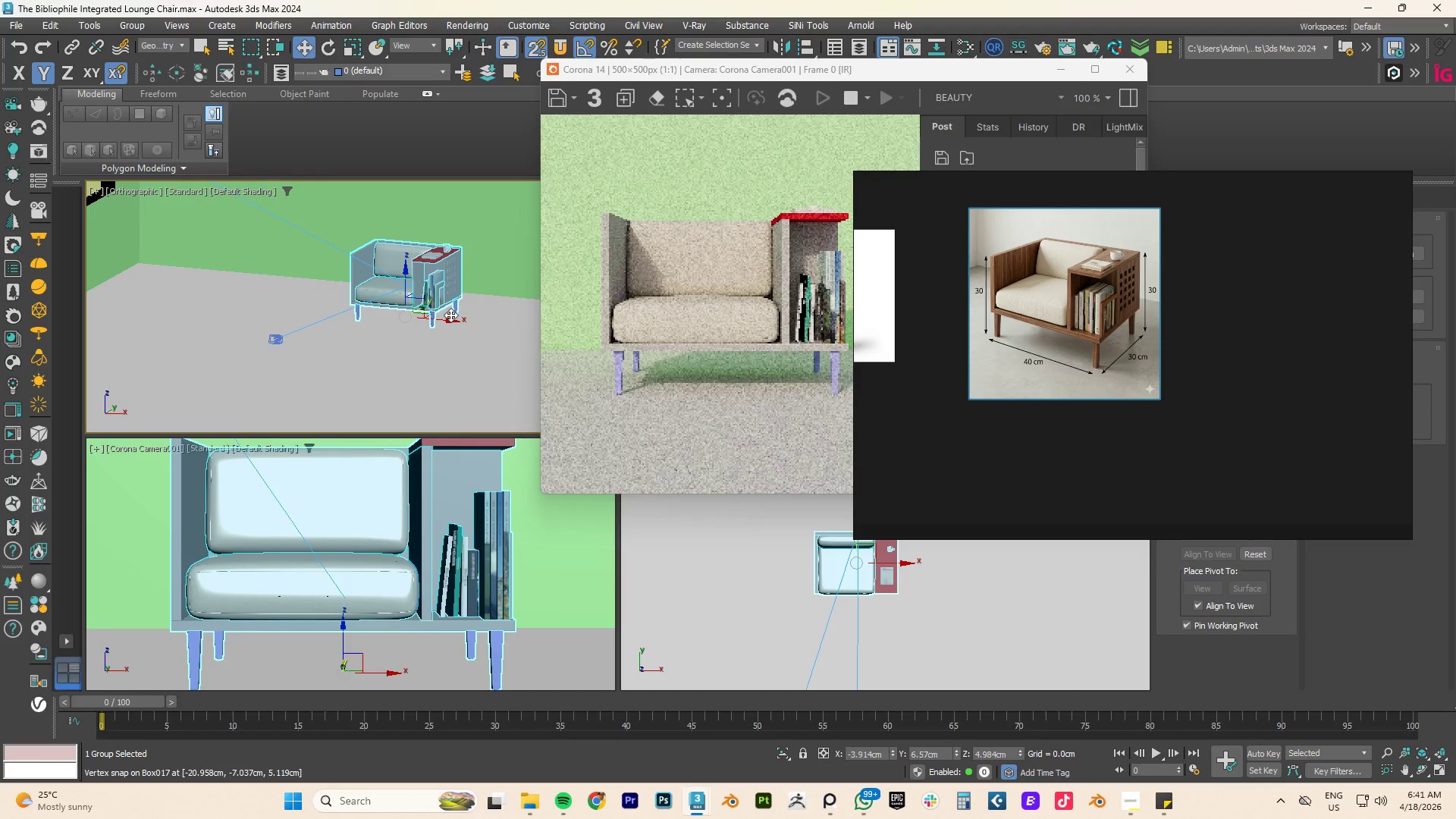 
scroll: coordinate [369, 312], scroll_direction: down, amount: 13.0
 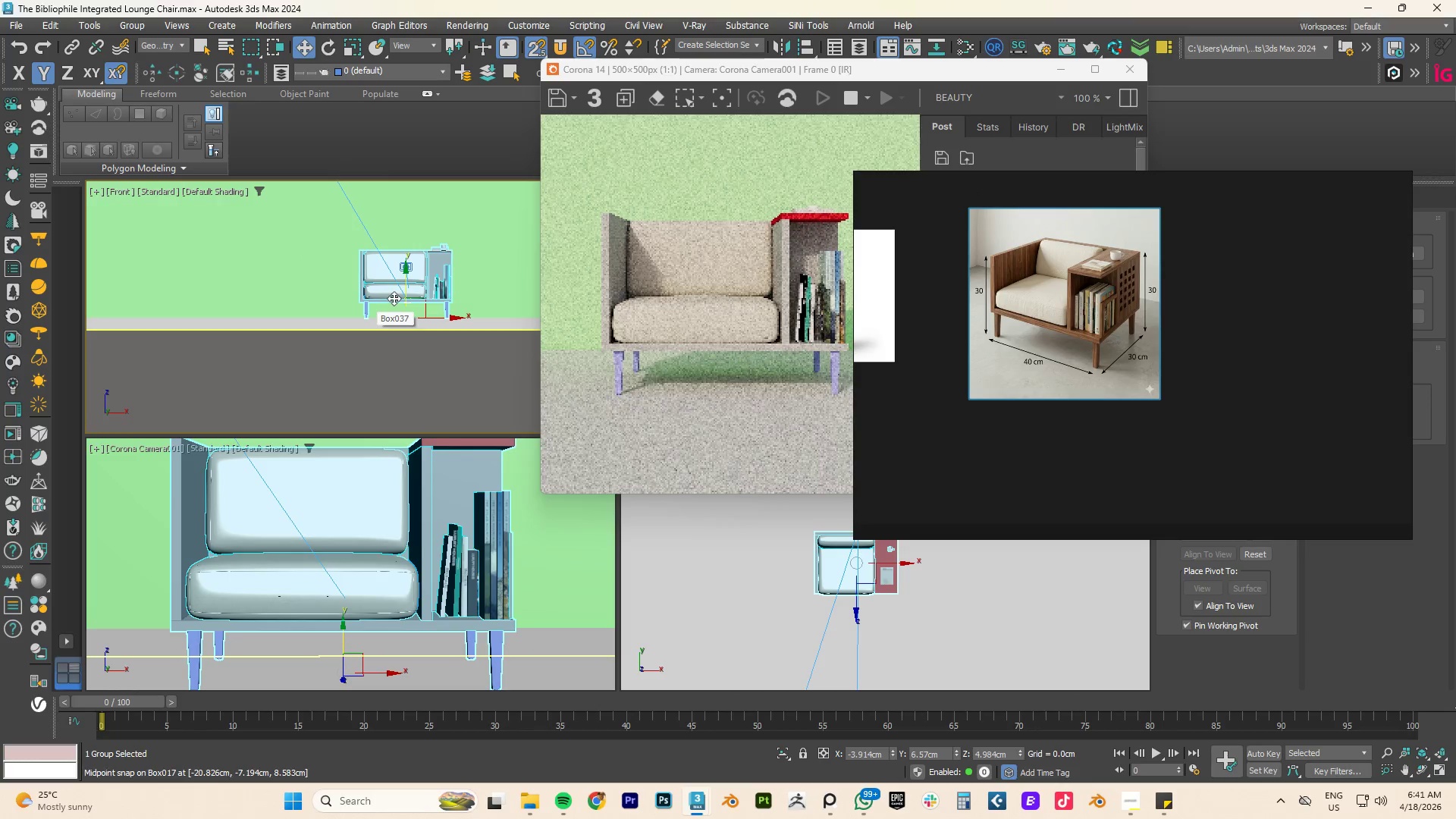 
scroll: coordinate [457, 314], scroll_direction: up, amount: 1.0
 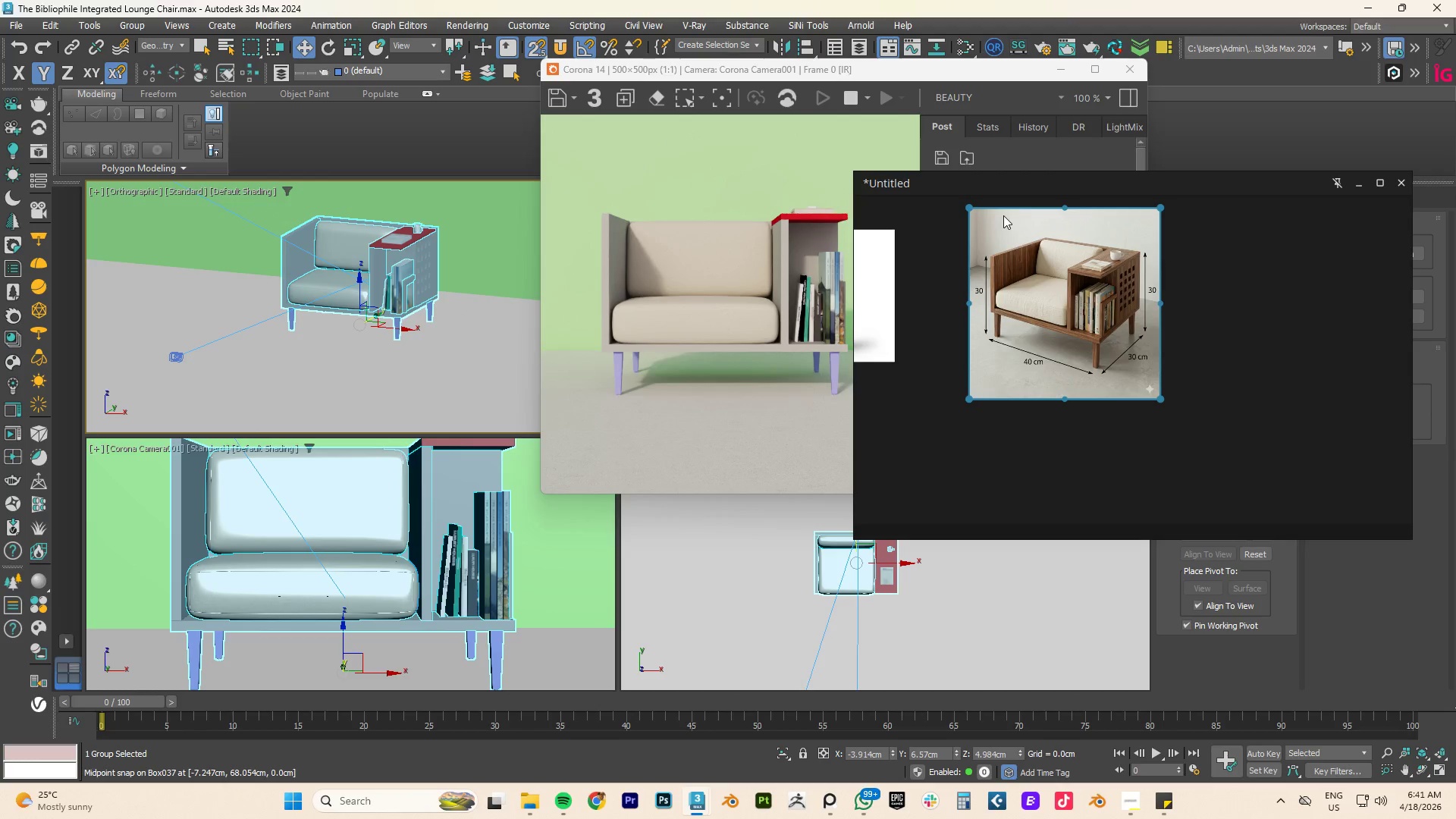 
wait(11.3)
 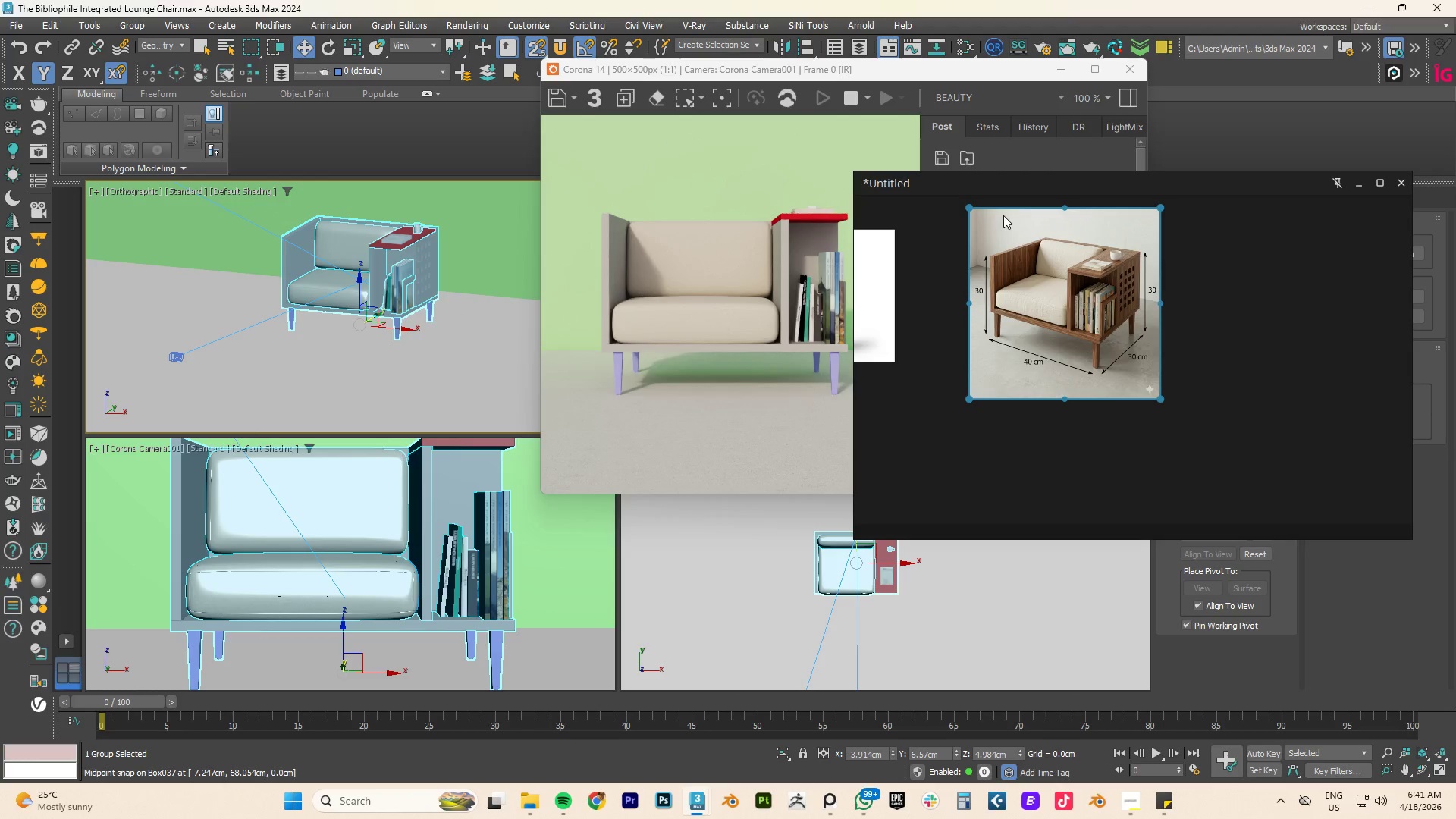 
left_click([175, 355])
 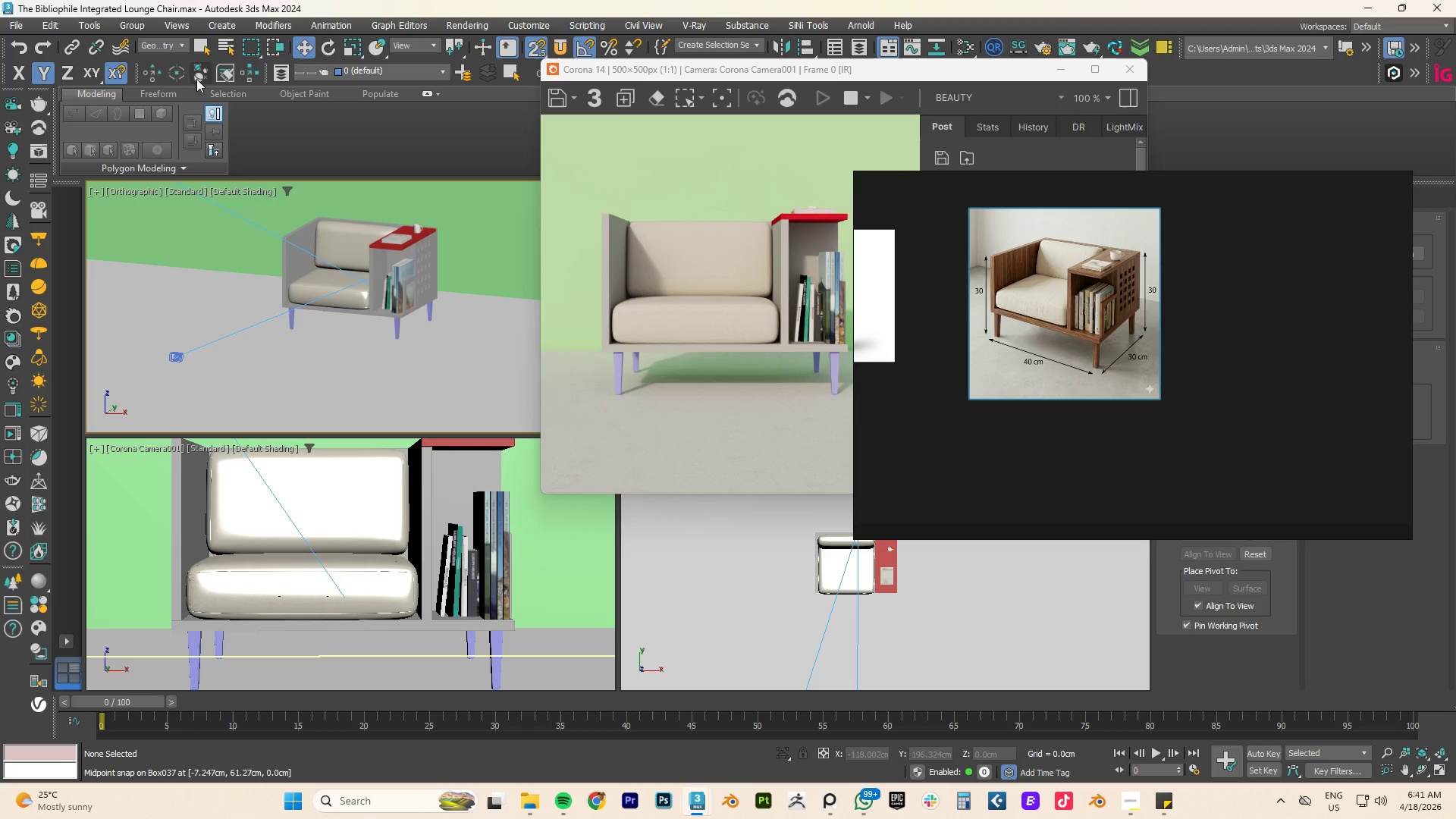 
left_click([169, 52])
 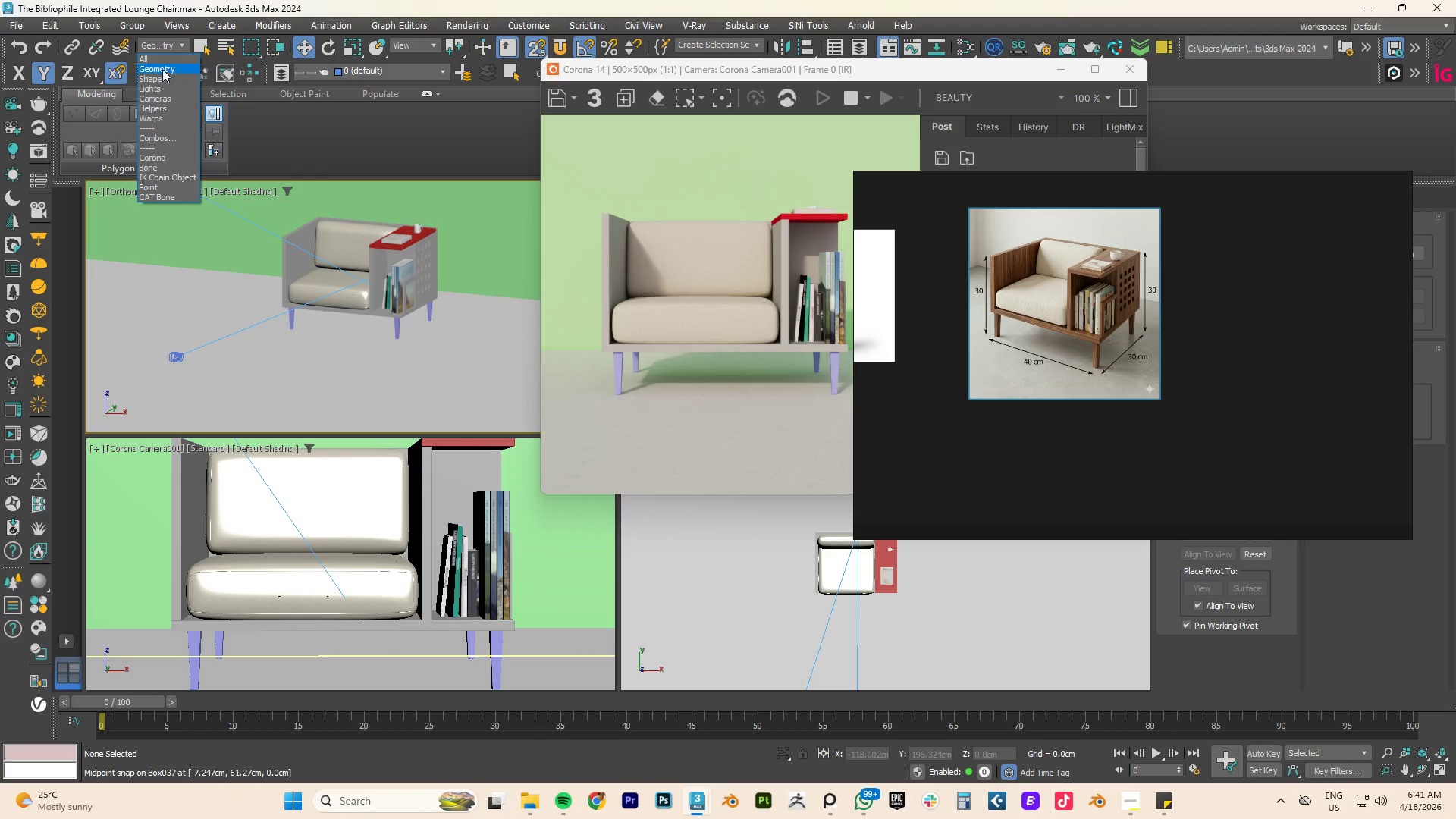 
left_click([158, 59])
 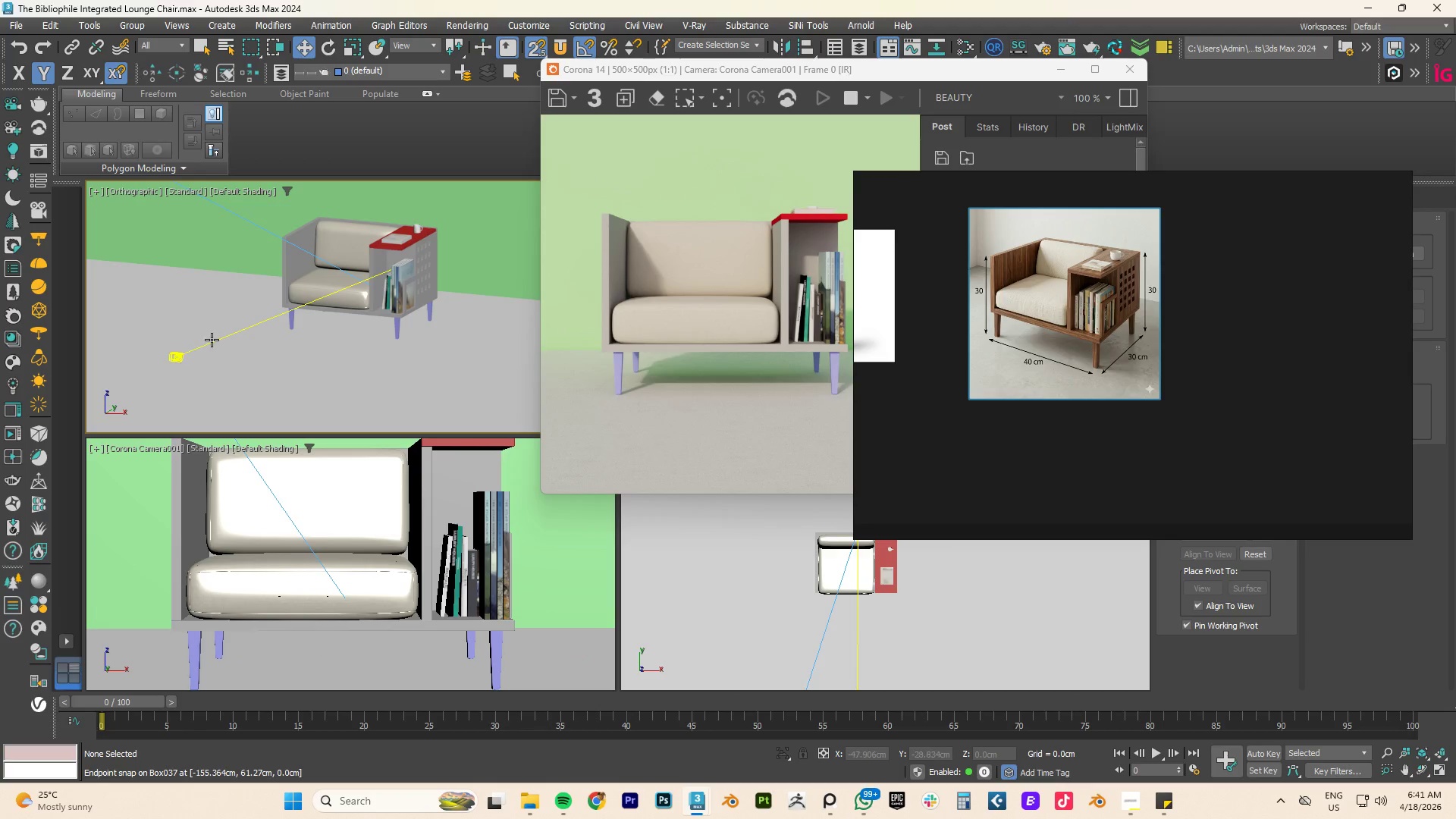 
left_click([311, 271])
 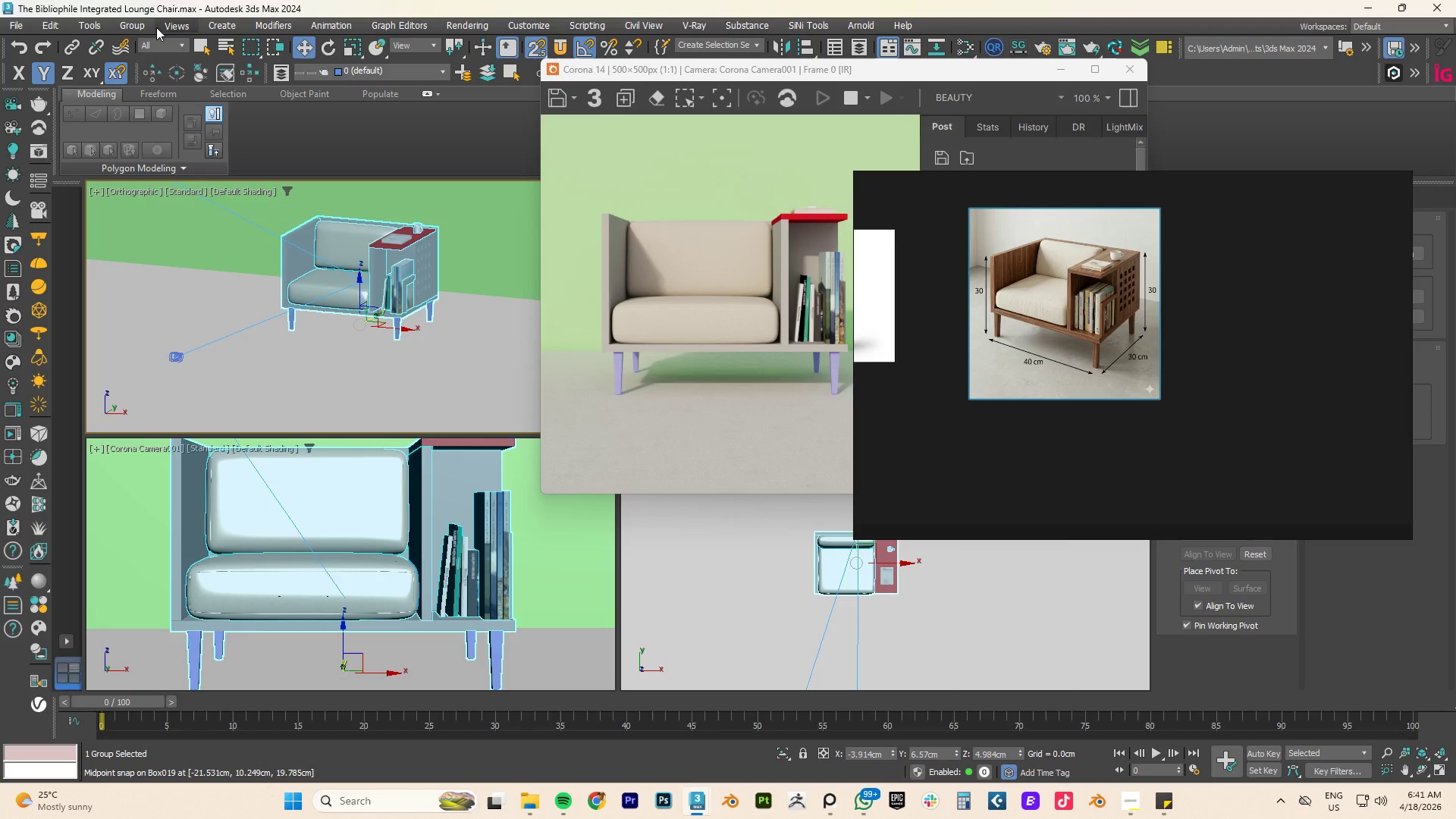 
left_click([146, 26])
 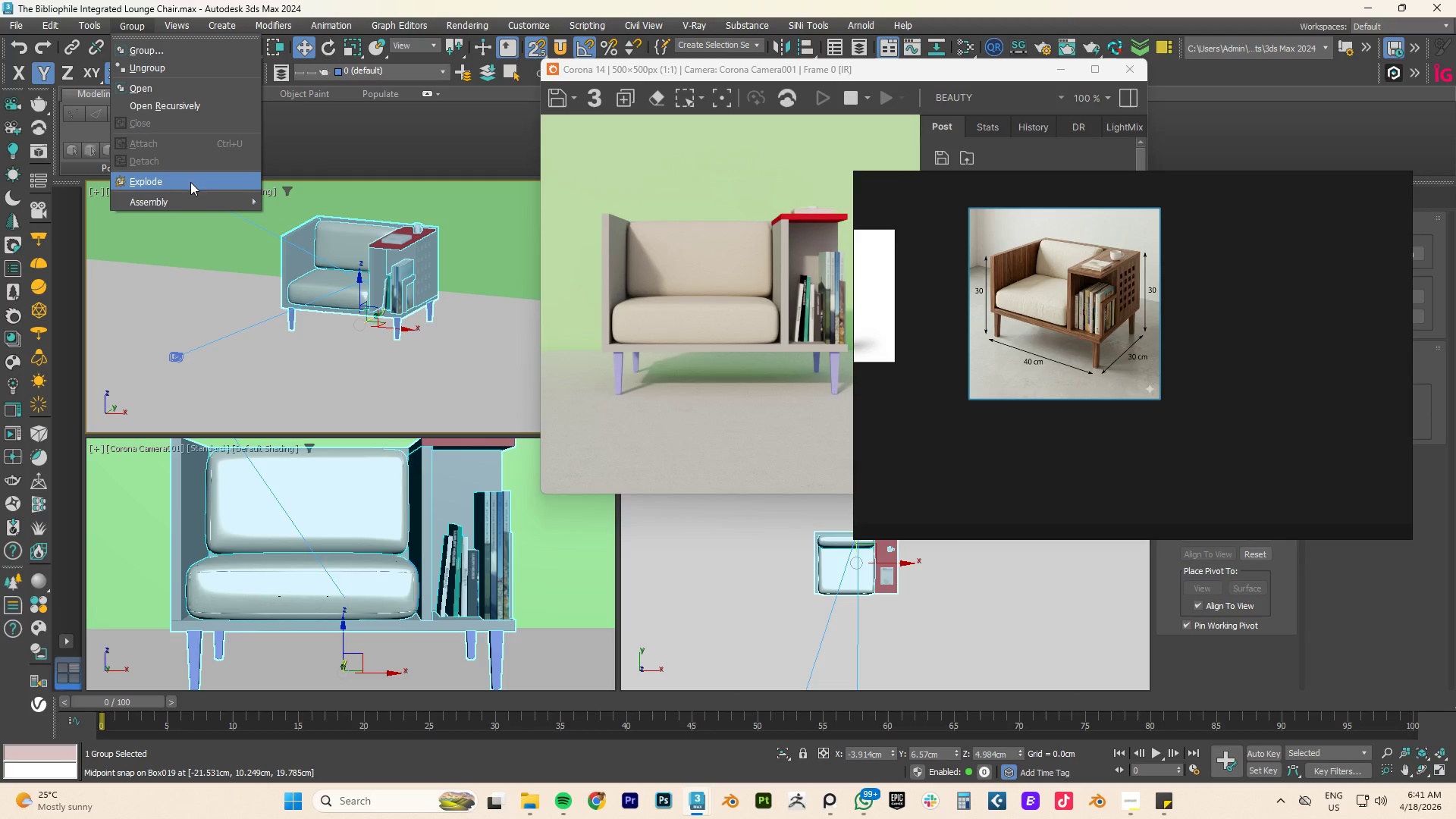 
left_click([165, 186])
 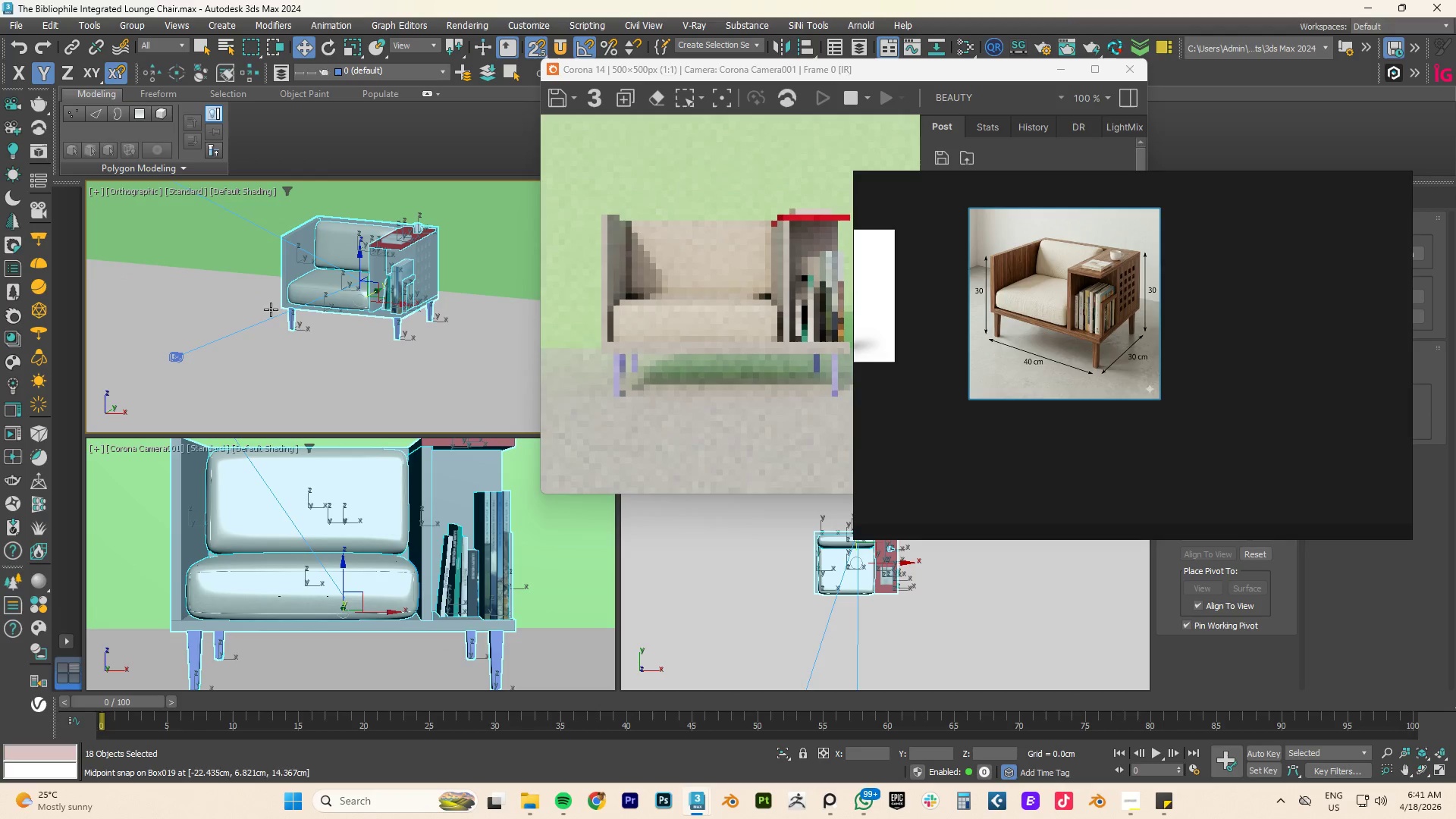 
left_click([213, 298])
 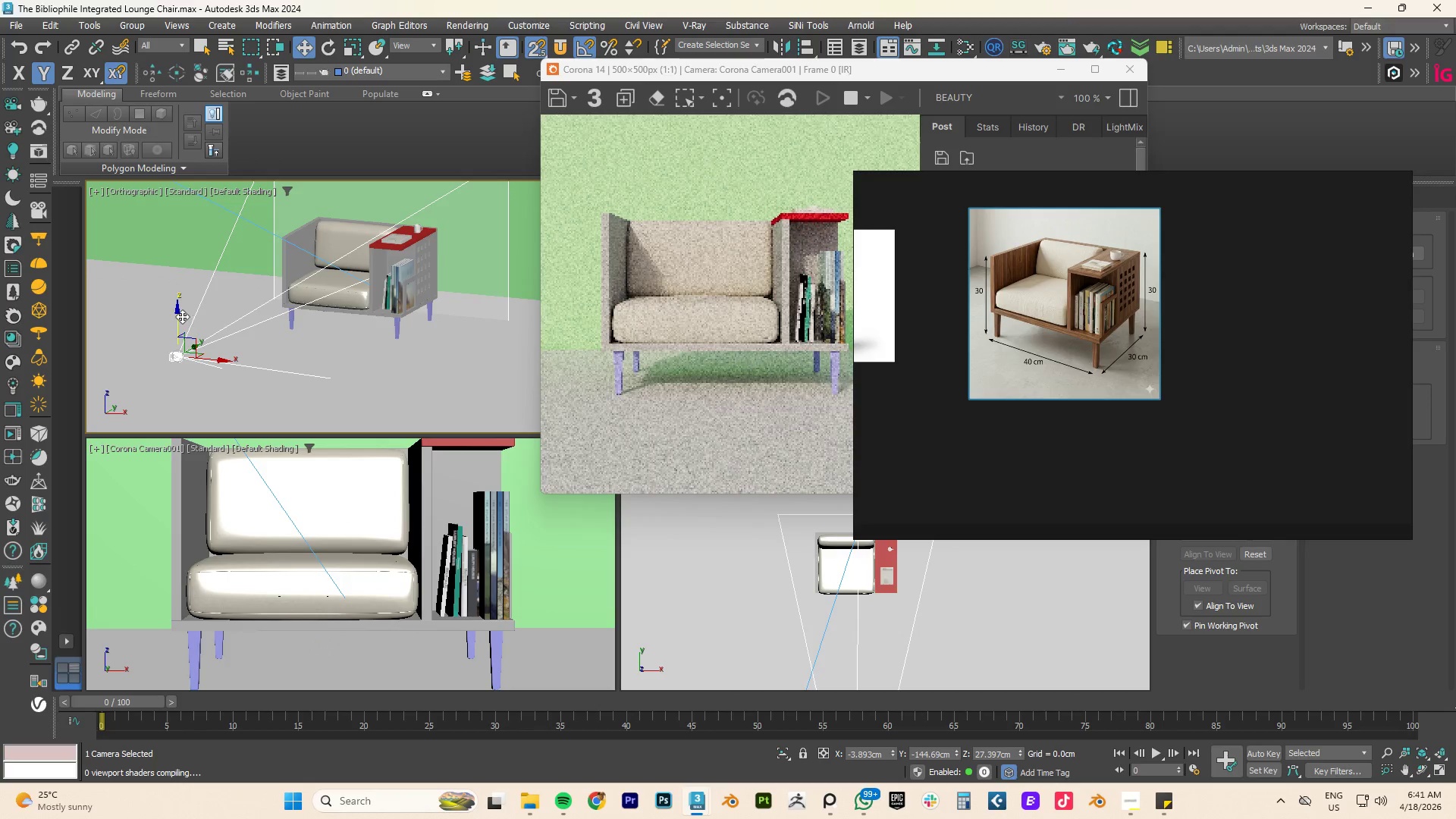 
left_click_drag(start_coordinate=[177, 317], to_coordinate=[173, 312])
 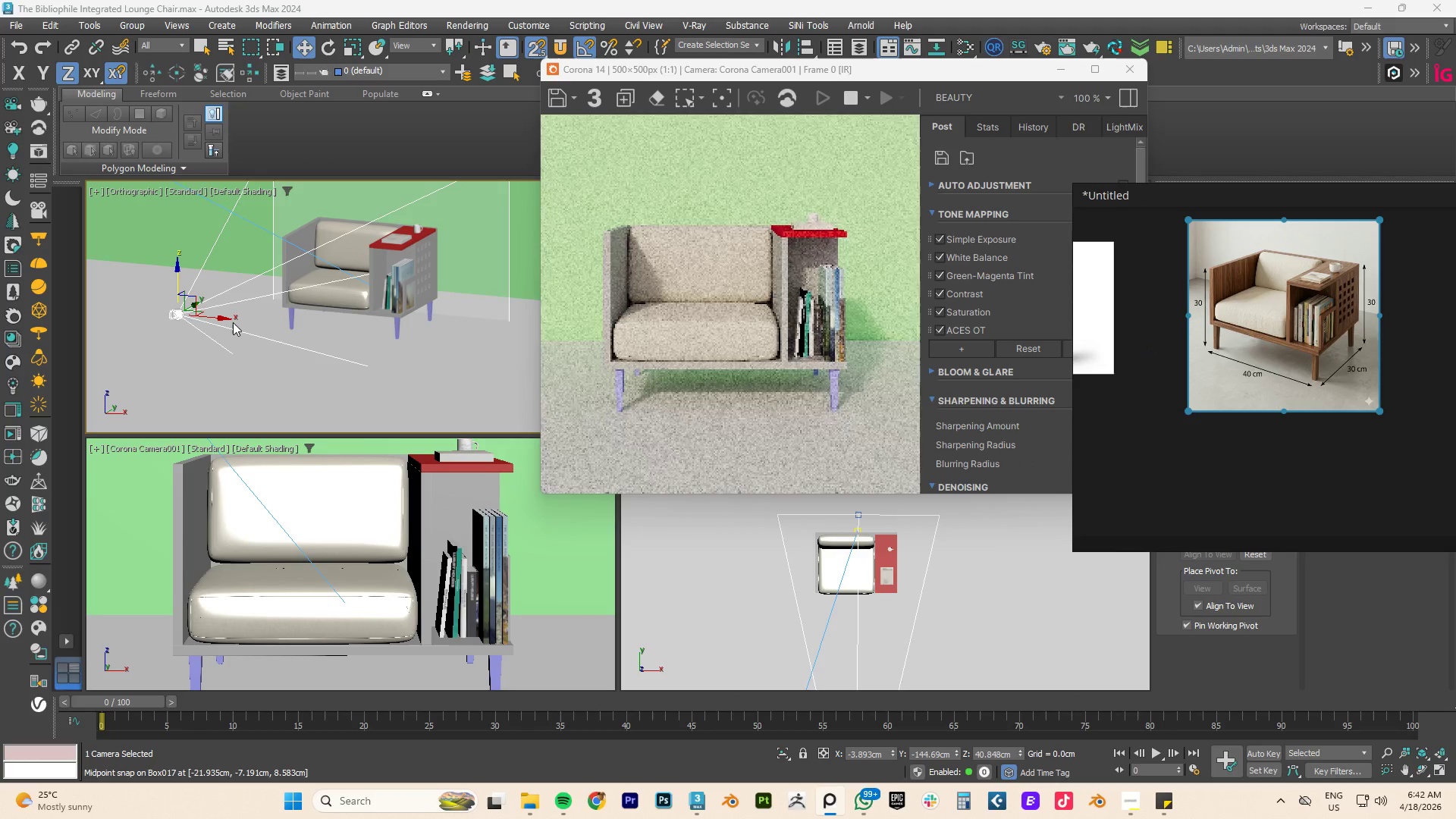 
left_click_drag(start_coordinate=[177, 284], to_coordinate=[176, 280])
 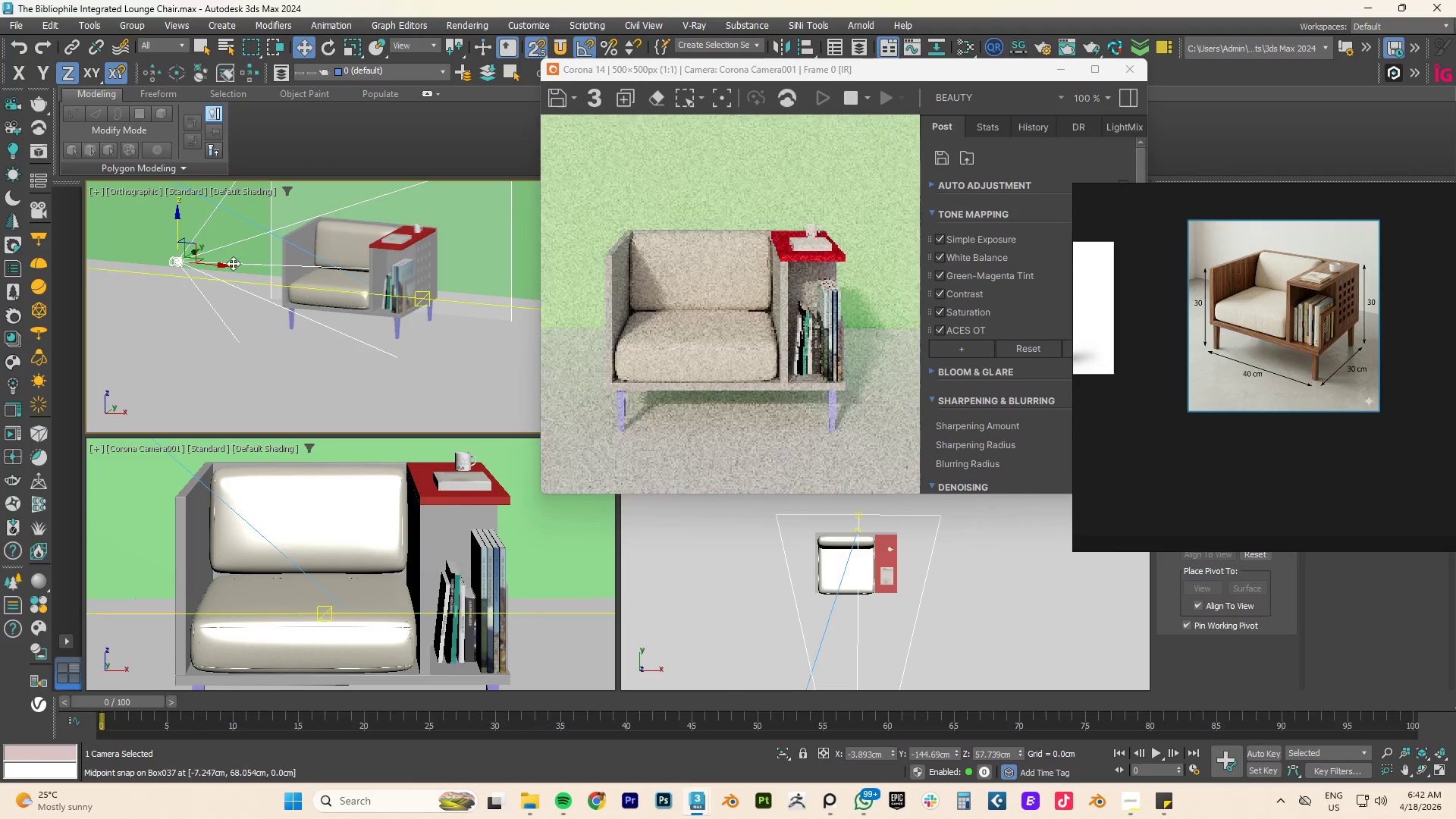 
hold_key(key=AltLeft, duration=0.69)
 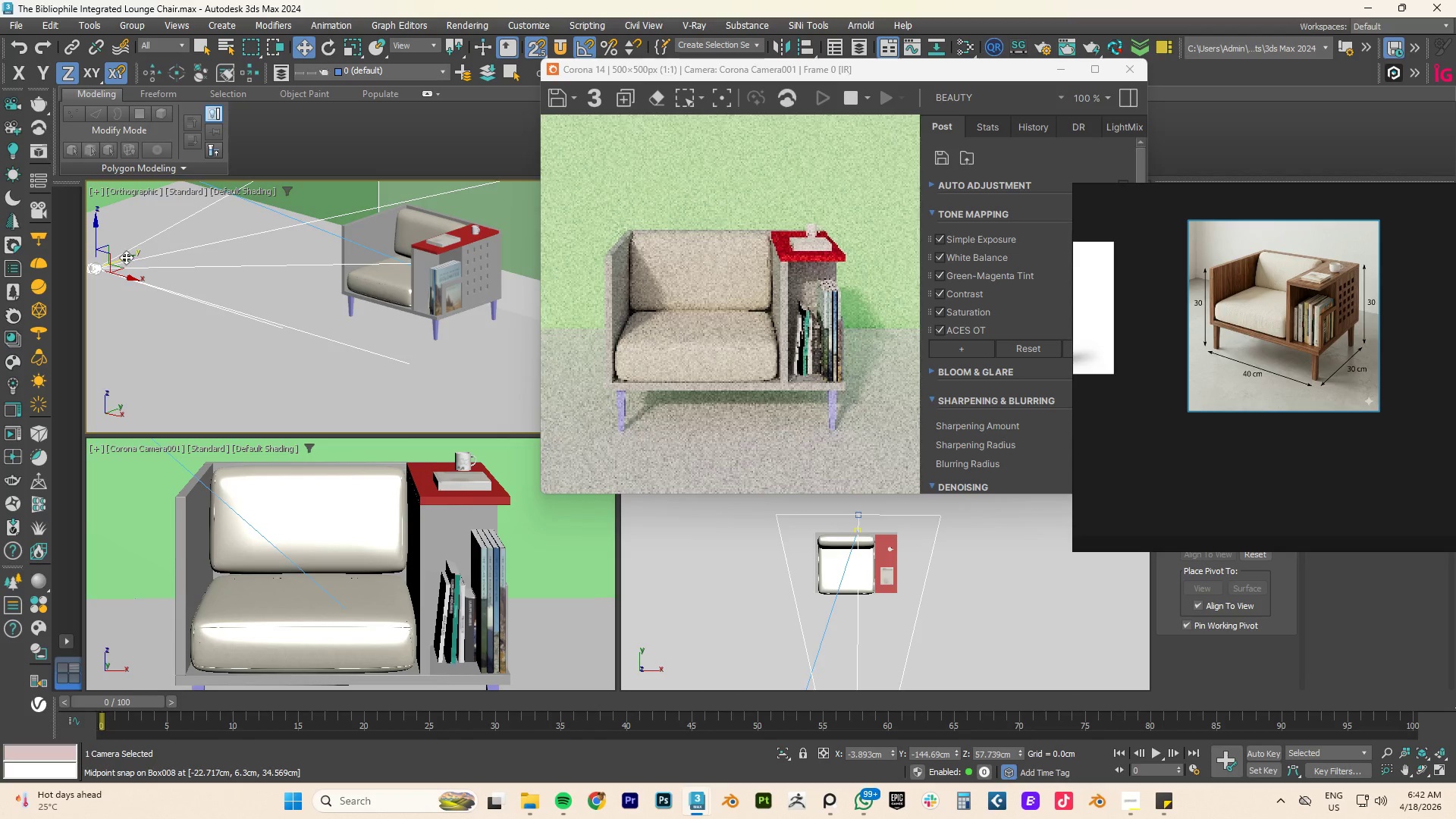 
left_click_drag(start_coordinate=[125, 257], to_coordinate=[133, 257])
 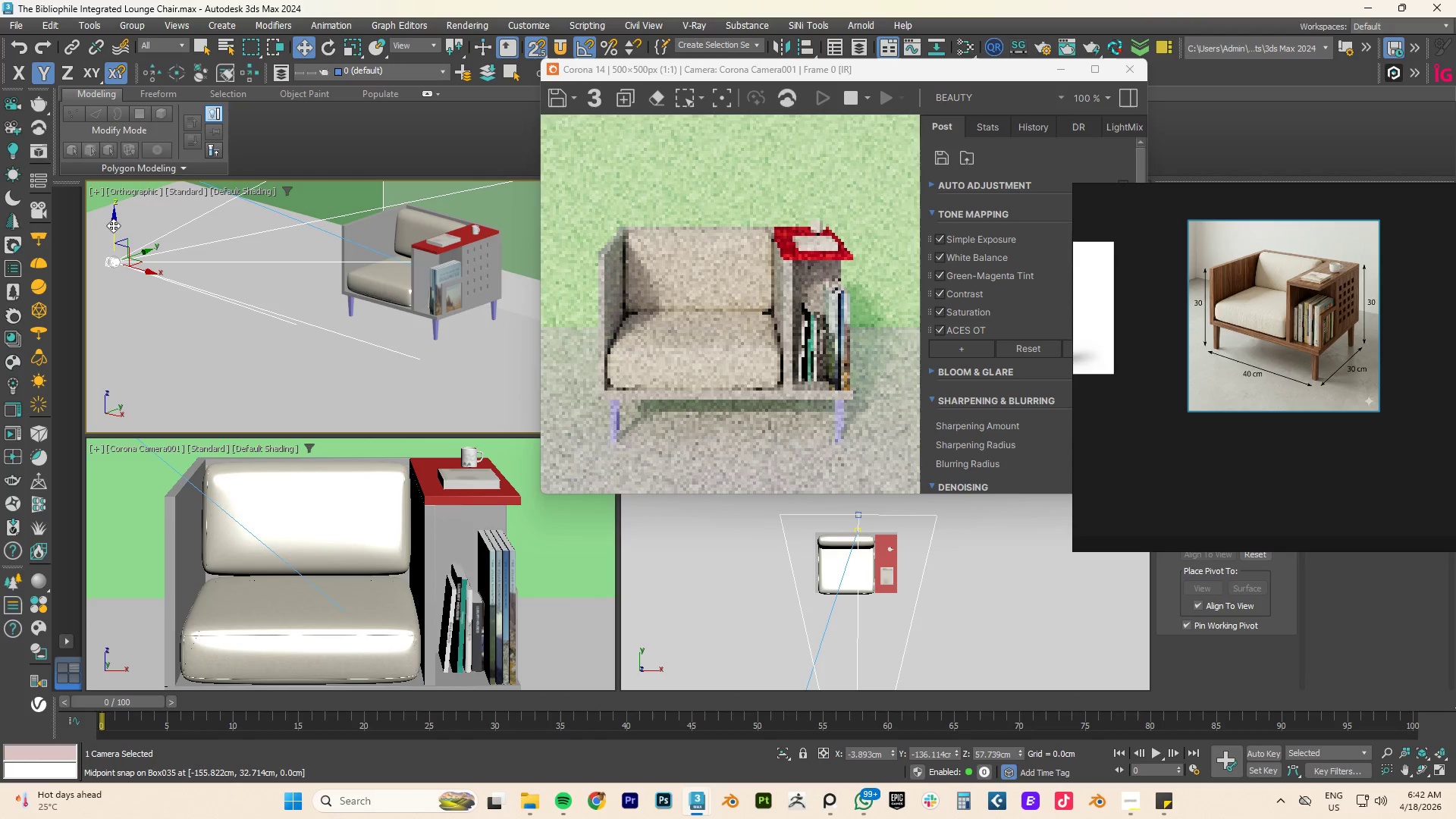 
left_click_drag(start_coordinate=[113, 224], to_coordinate=[113, 294])
 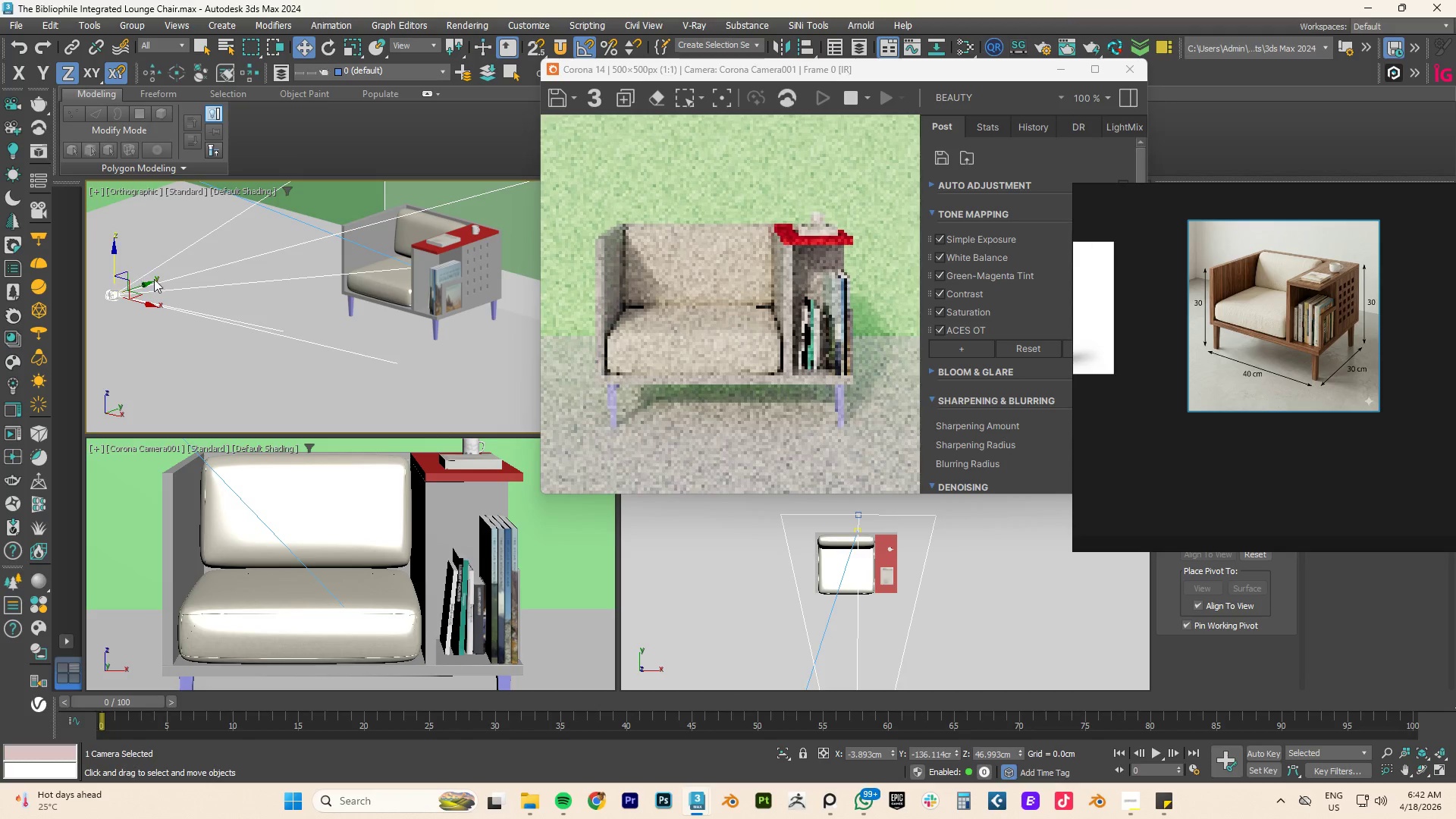 
key(S)
 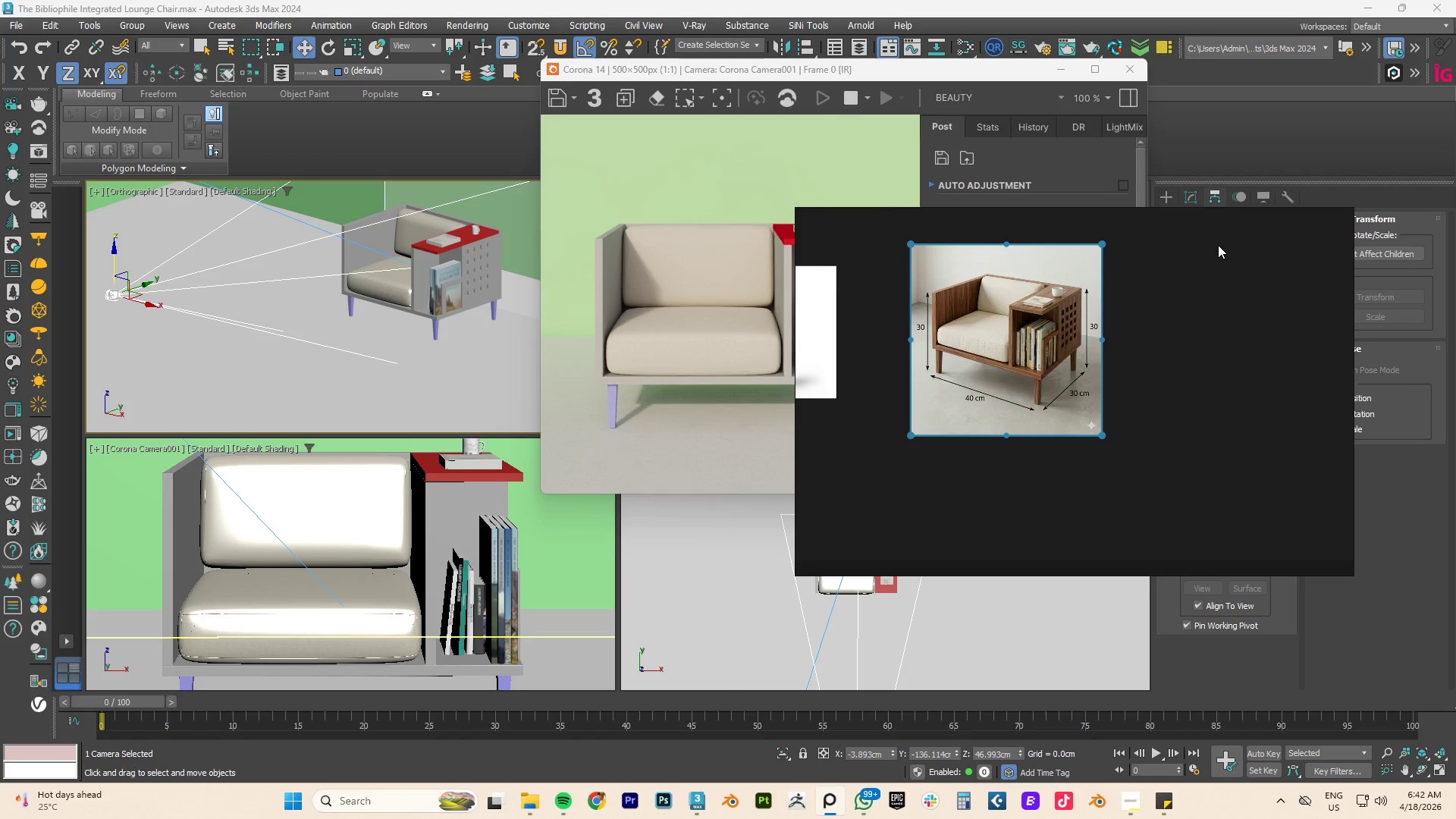 
wait(13.3)
 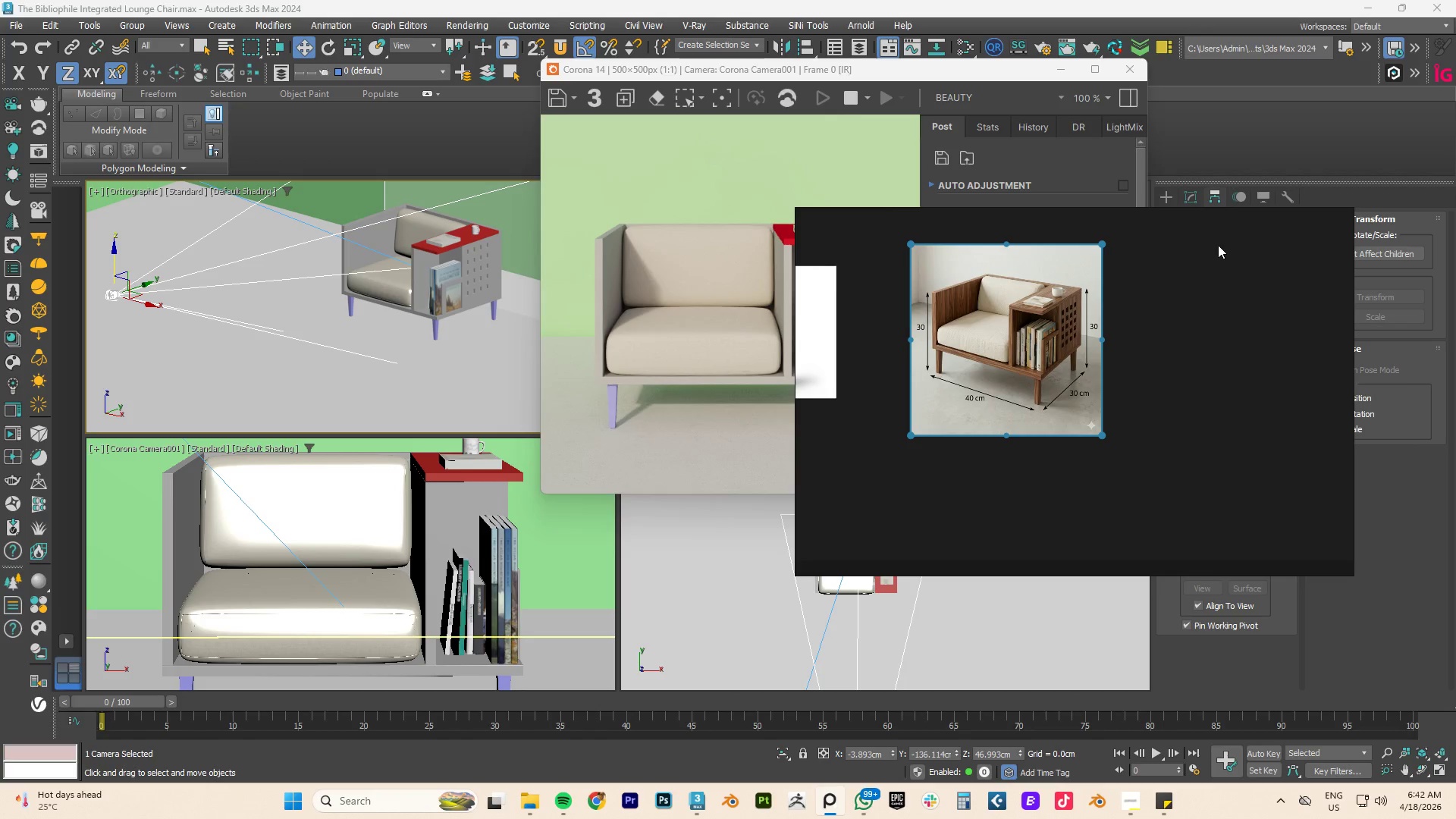 
scroll: coordinate [354, 350], scroll_direction: down, amount: 5.0
 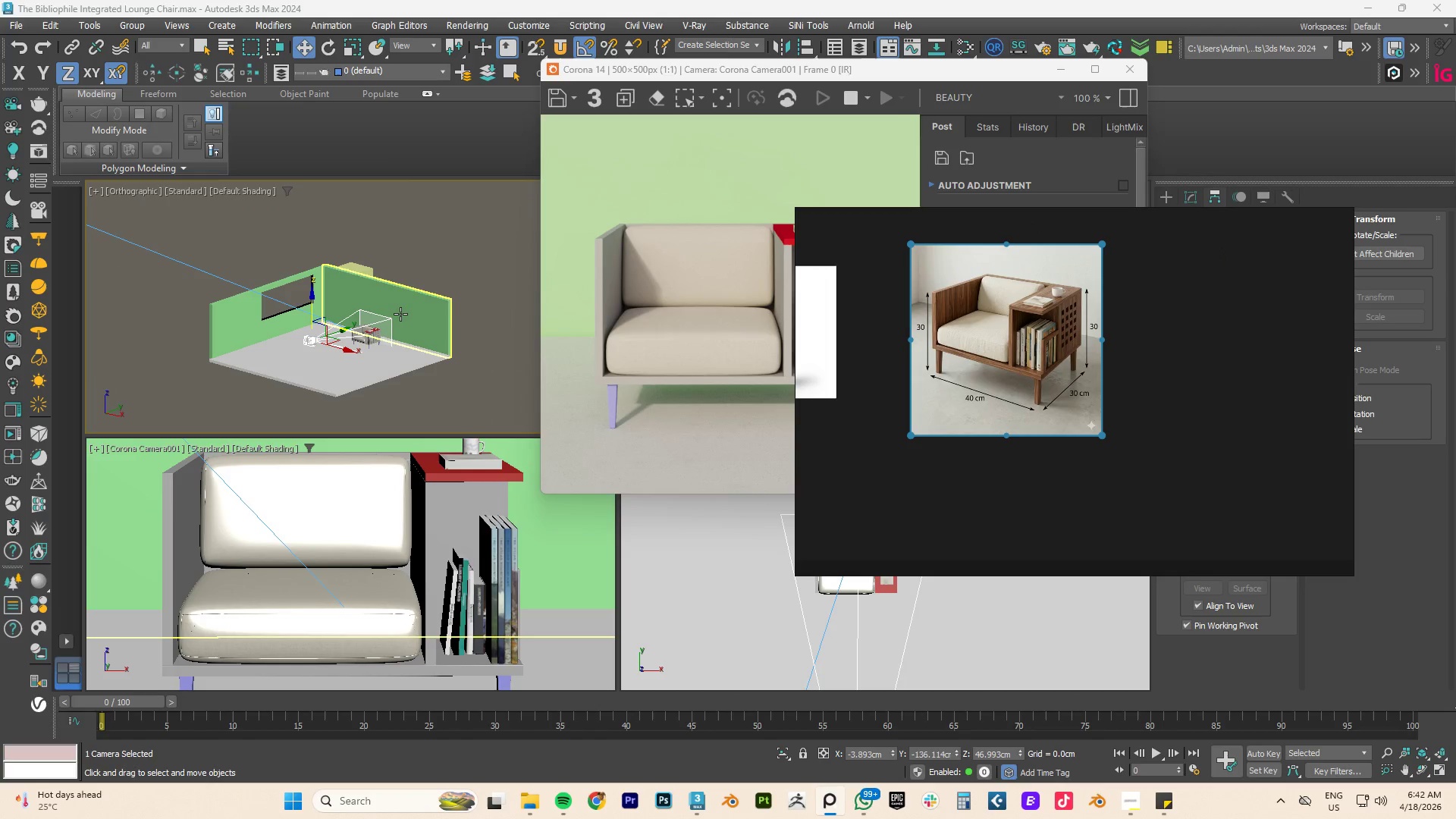 
left_click([400, 314])
 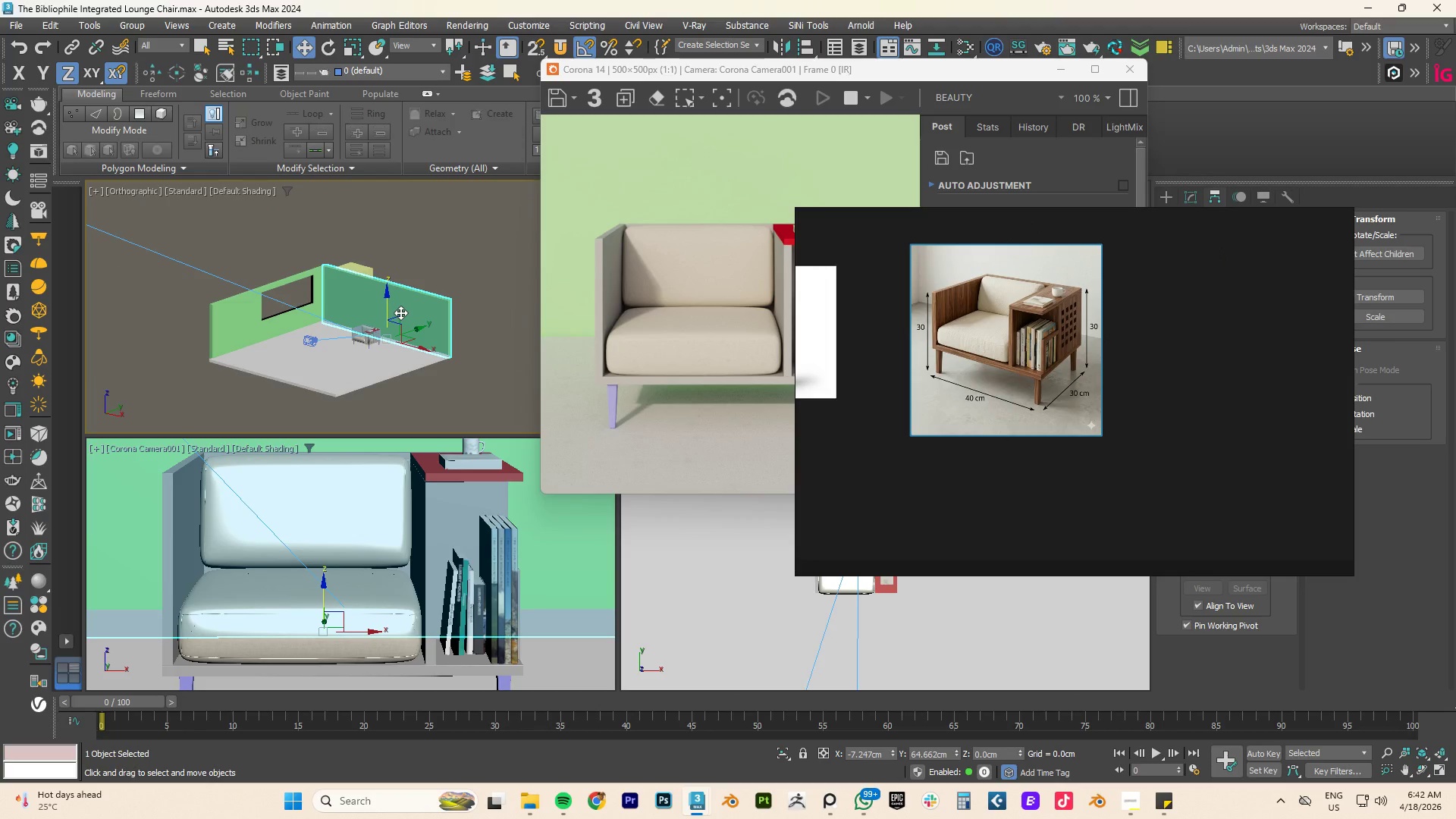 
key(M)
 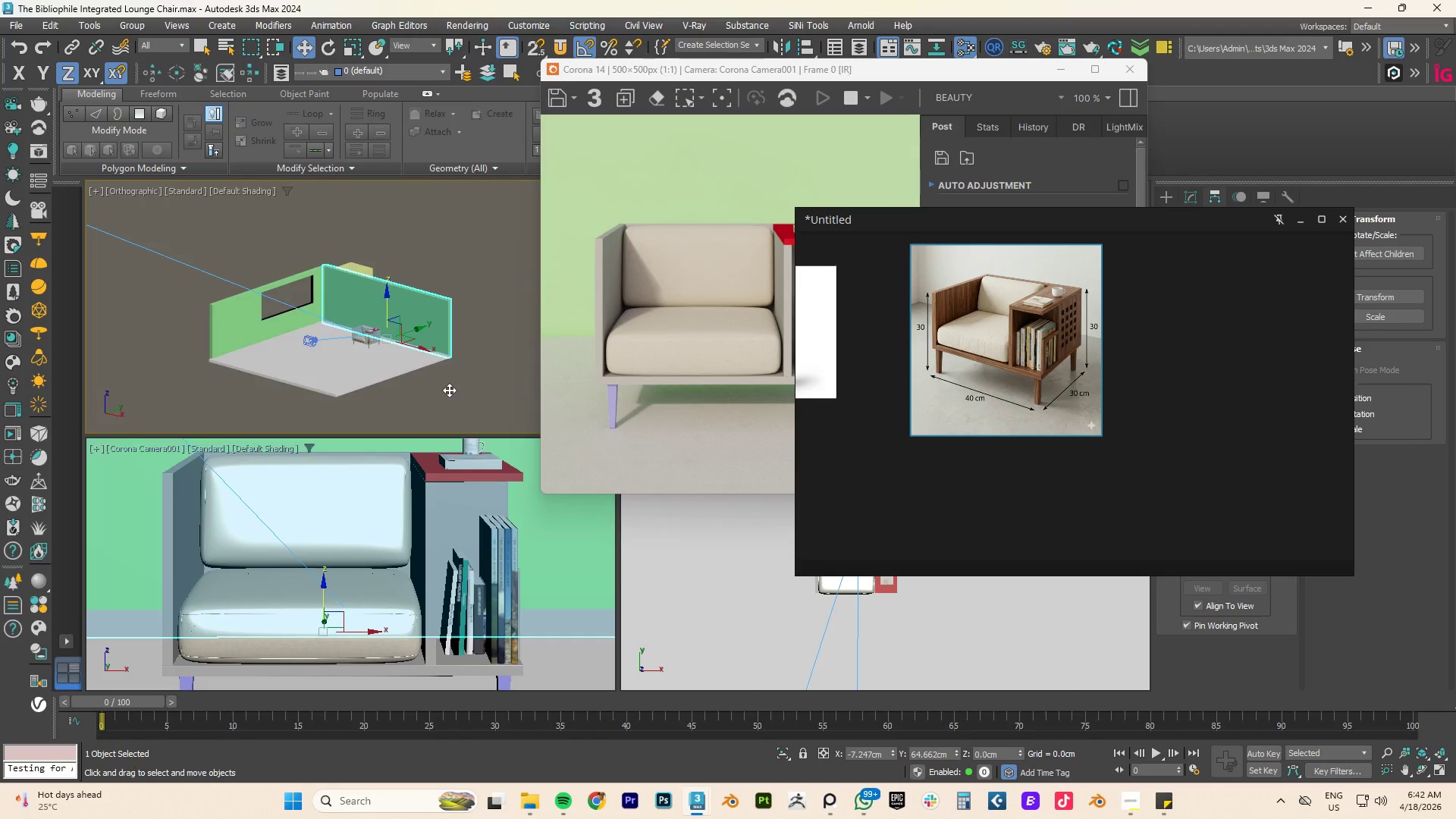 
wait(5.67)
 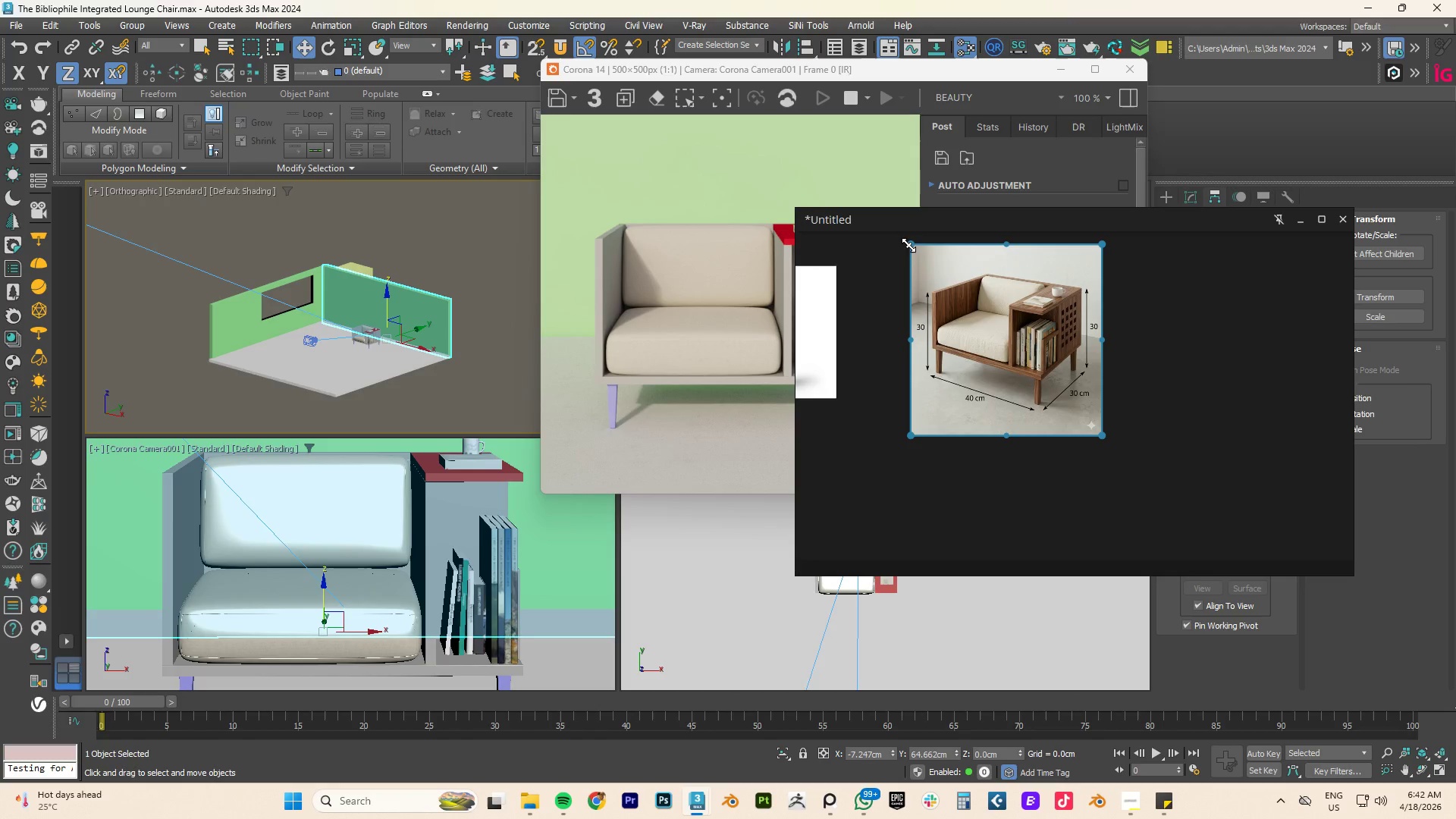 
left_click_drag(start_coordinate=[342, 231], to_coordinate=[830, 193])
 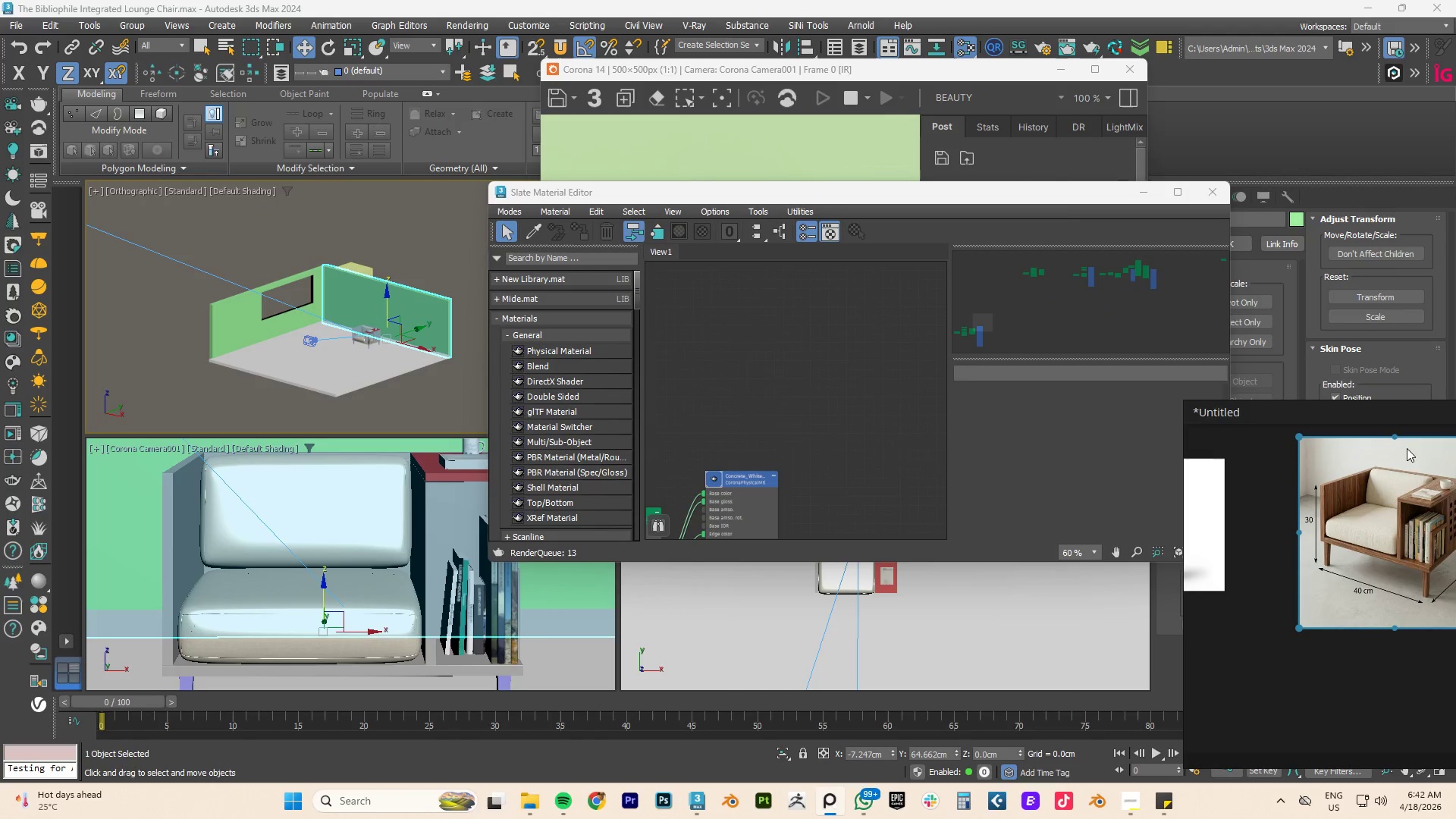 
scroll: coordinate [801, 417], scroll_direction: down, amount: 7.0
 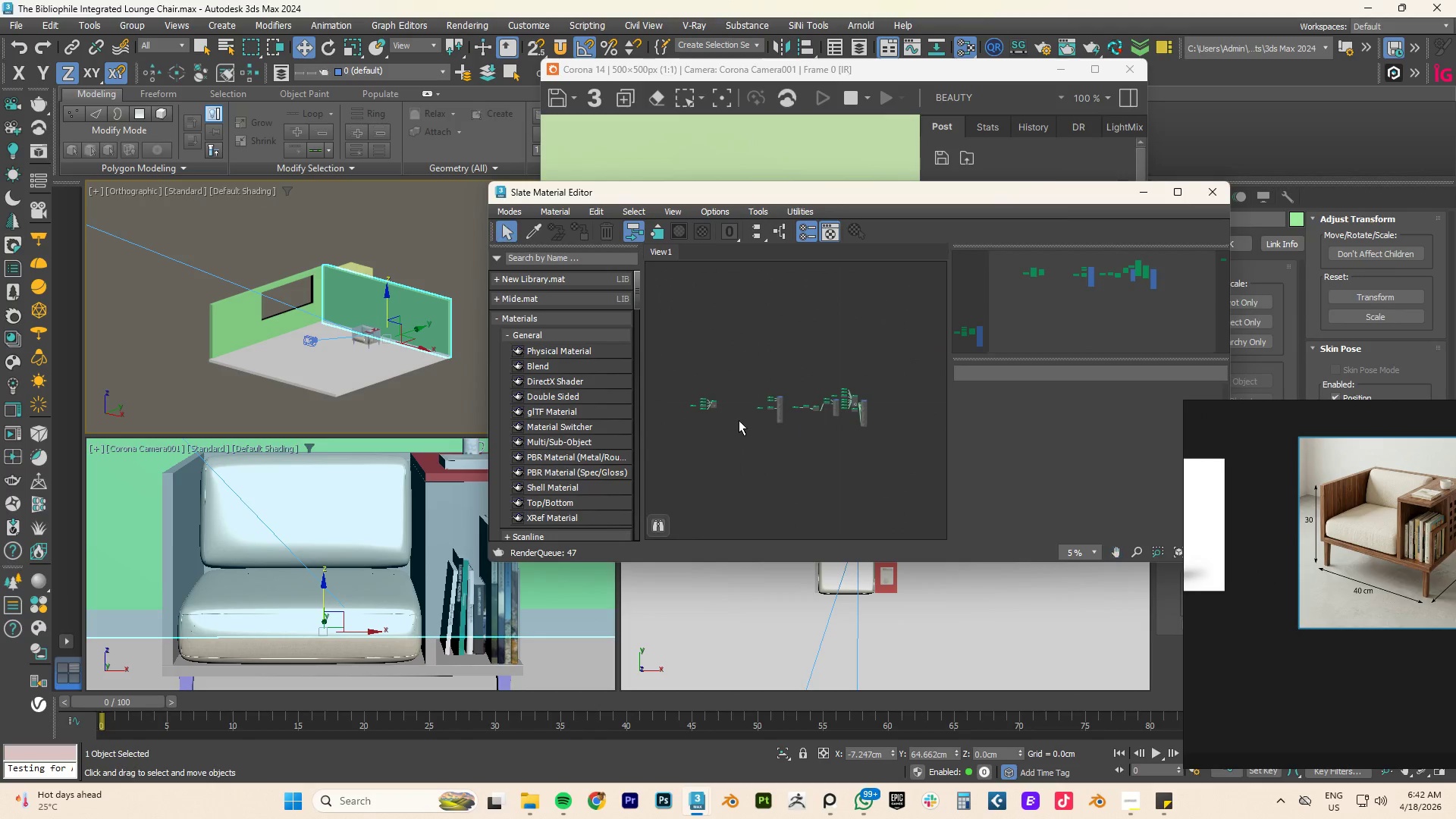 
scroll: coordinate [788, 407], scroll_direction: up, amount: 5.0
 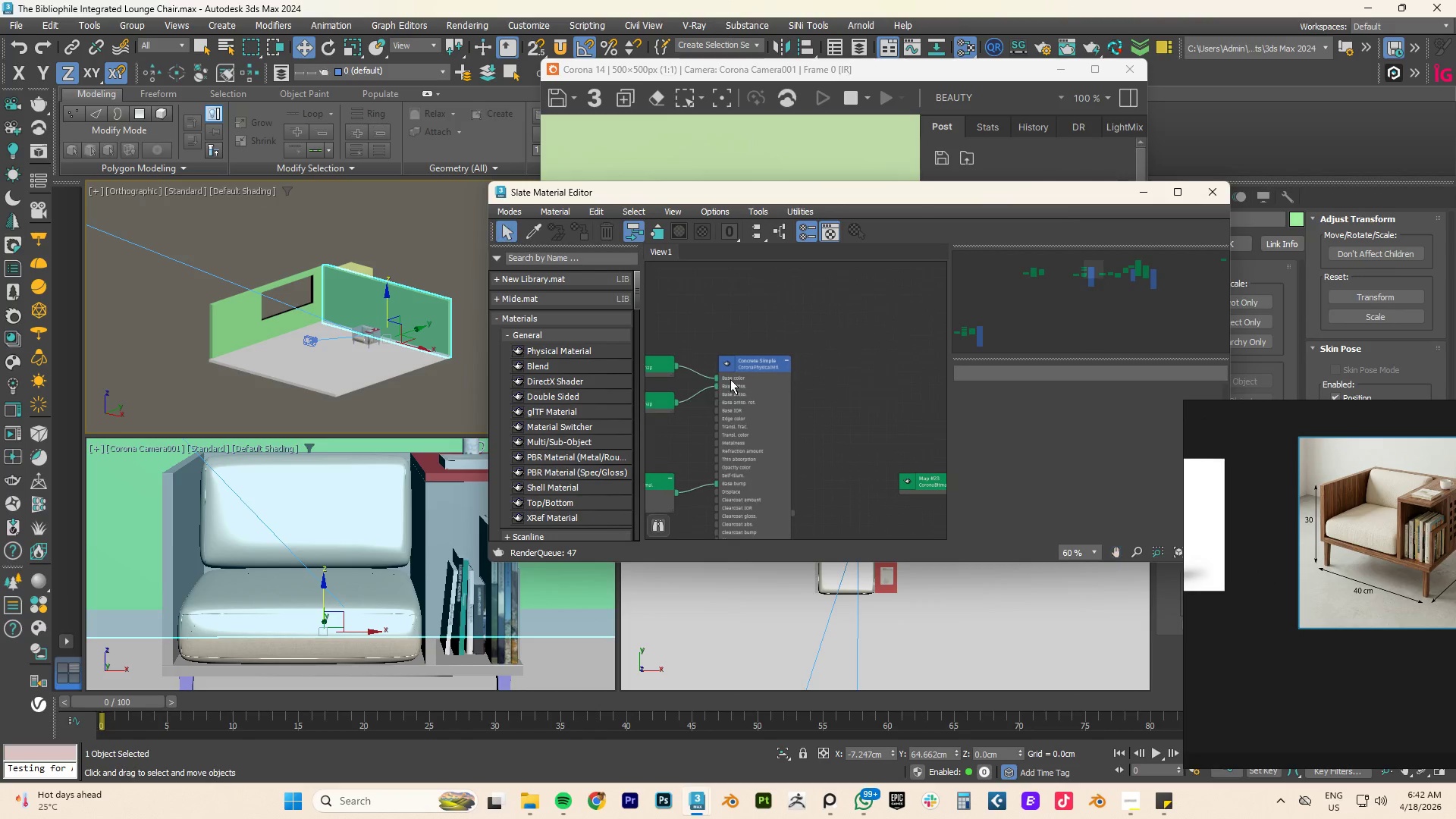 
left_click([695, 354])
 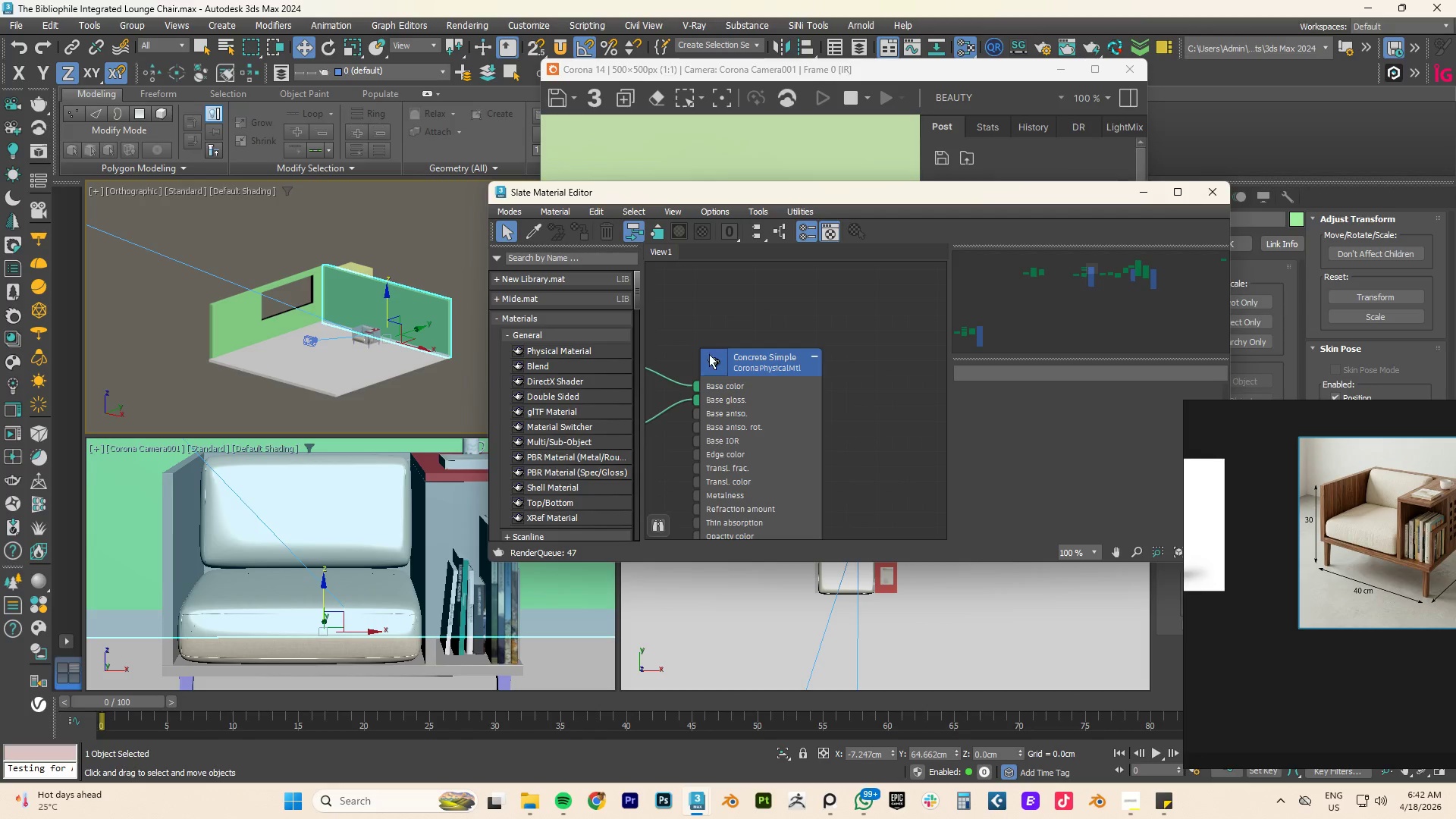 
scroll: coordinate [745, 366], scroll_direction: up, amount: 4.0
 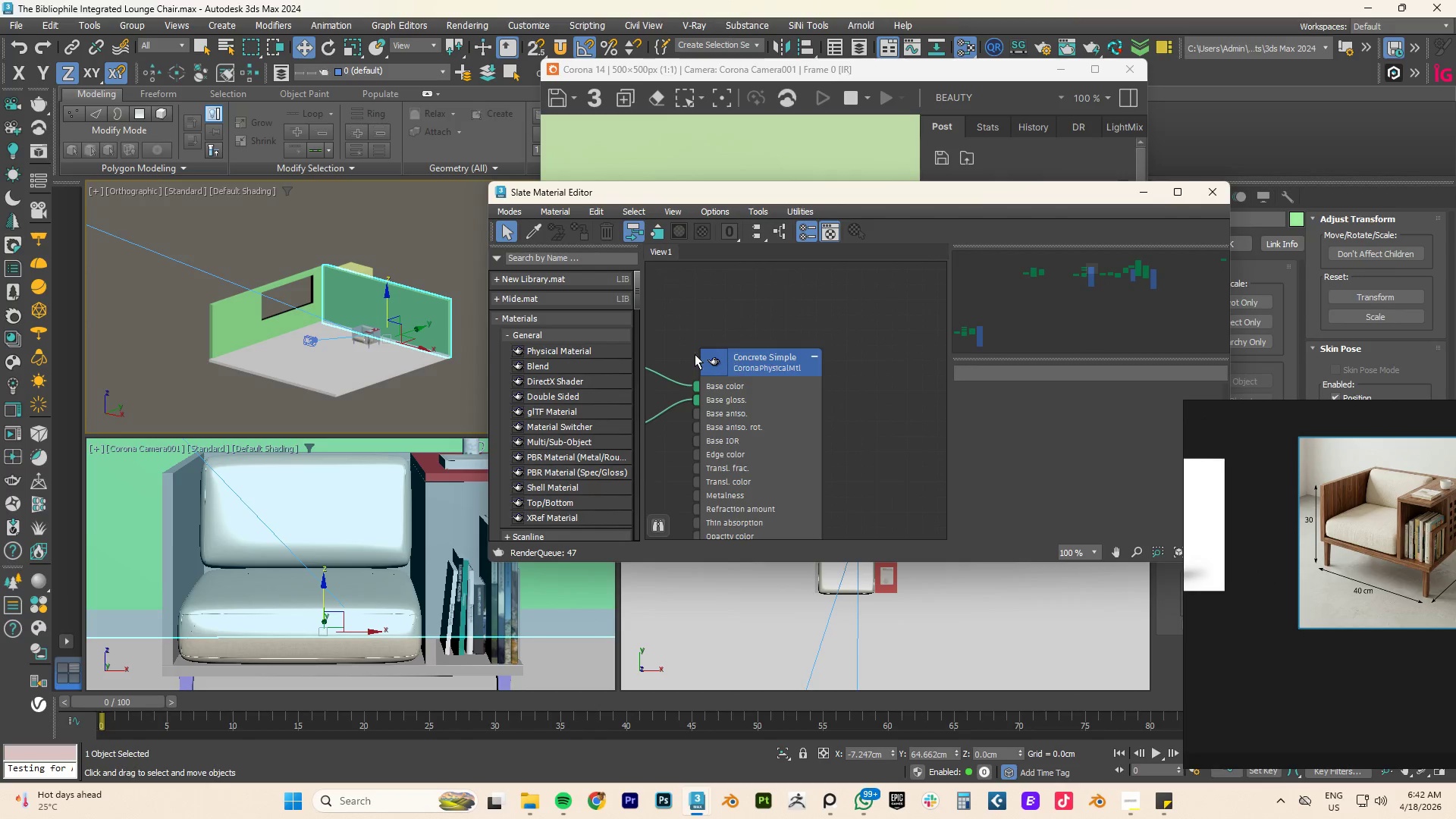 
double_click([709, 354])
 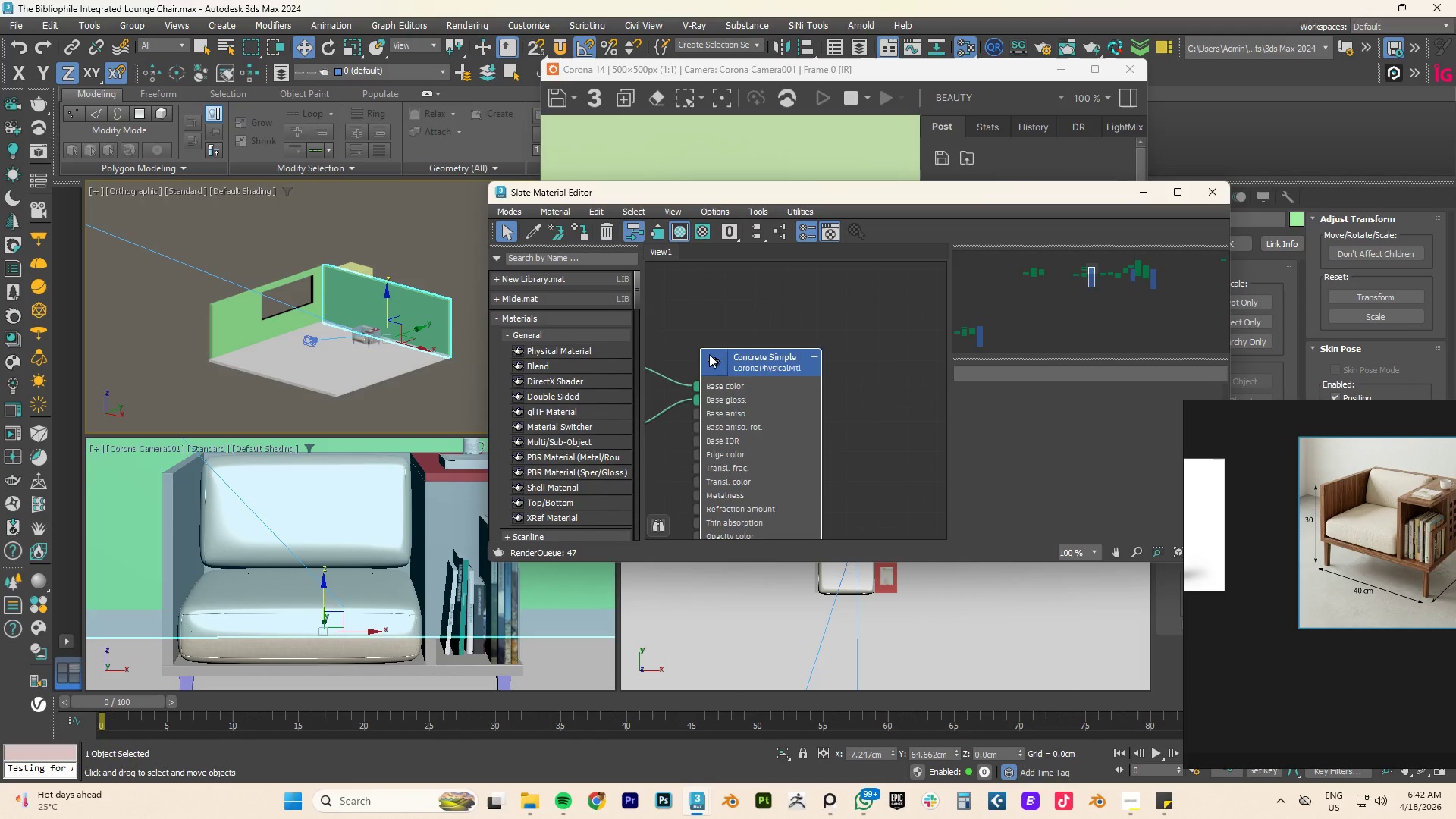 
triple_click([709, 354])
 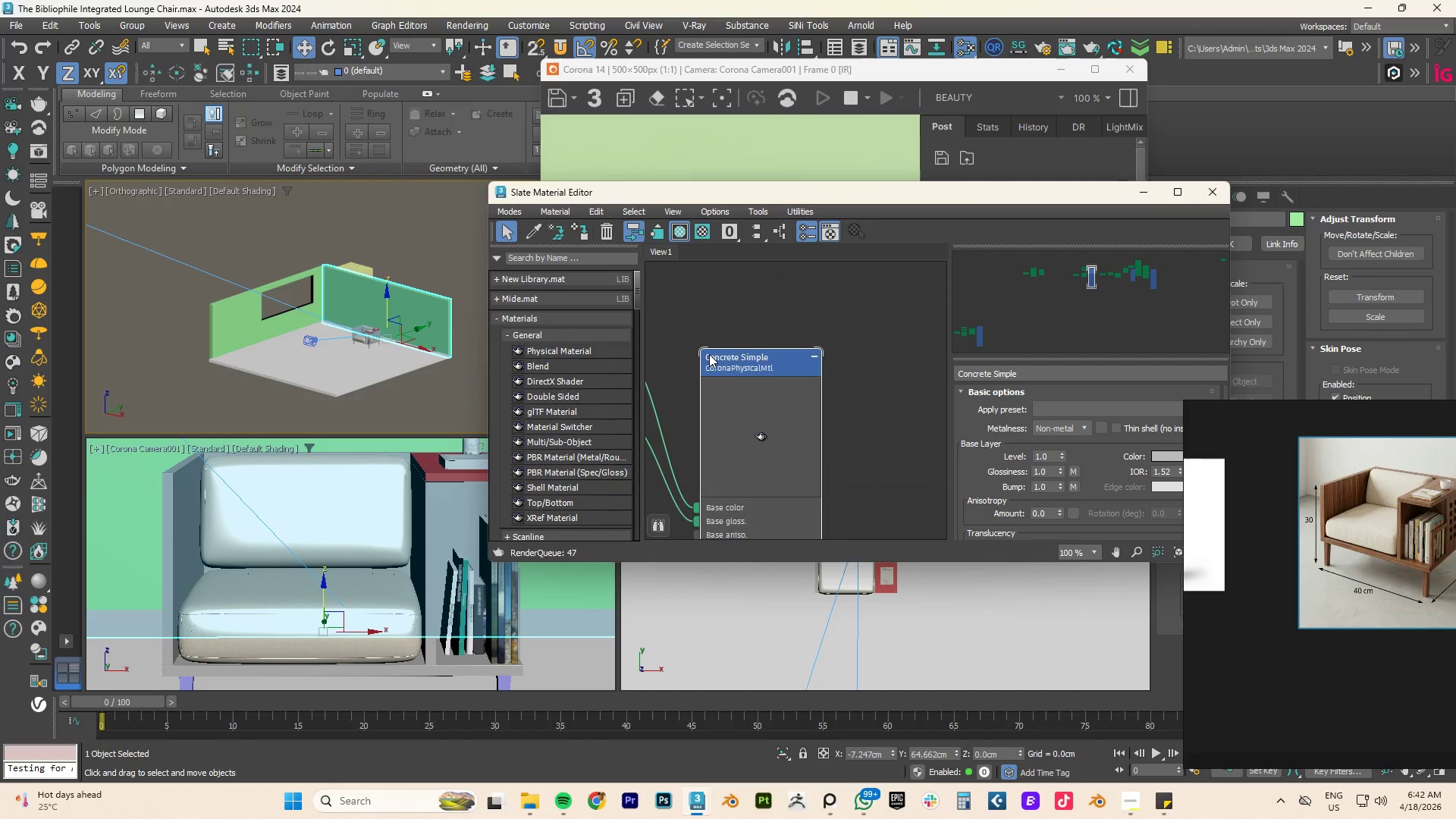 
right_click([709, 354])
 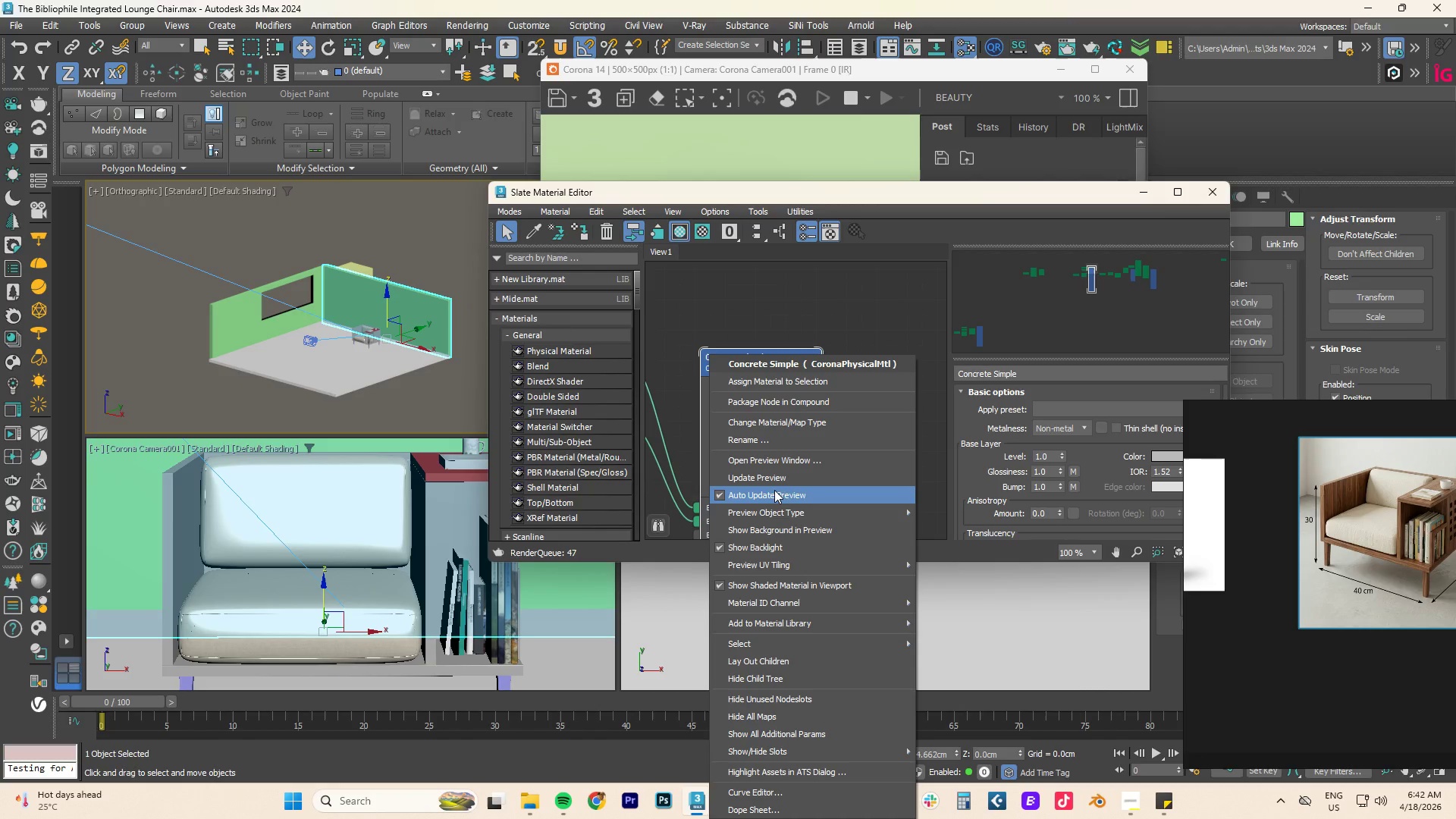 
left_click([769, 477])
 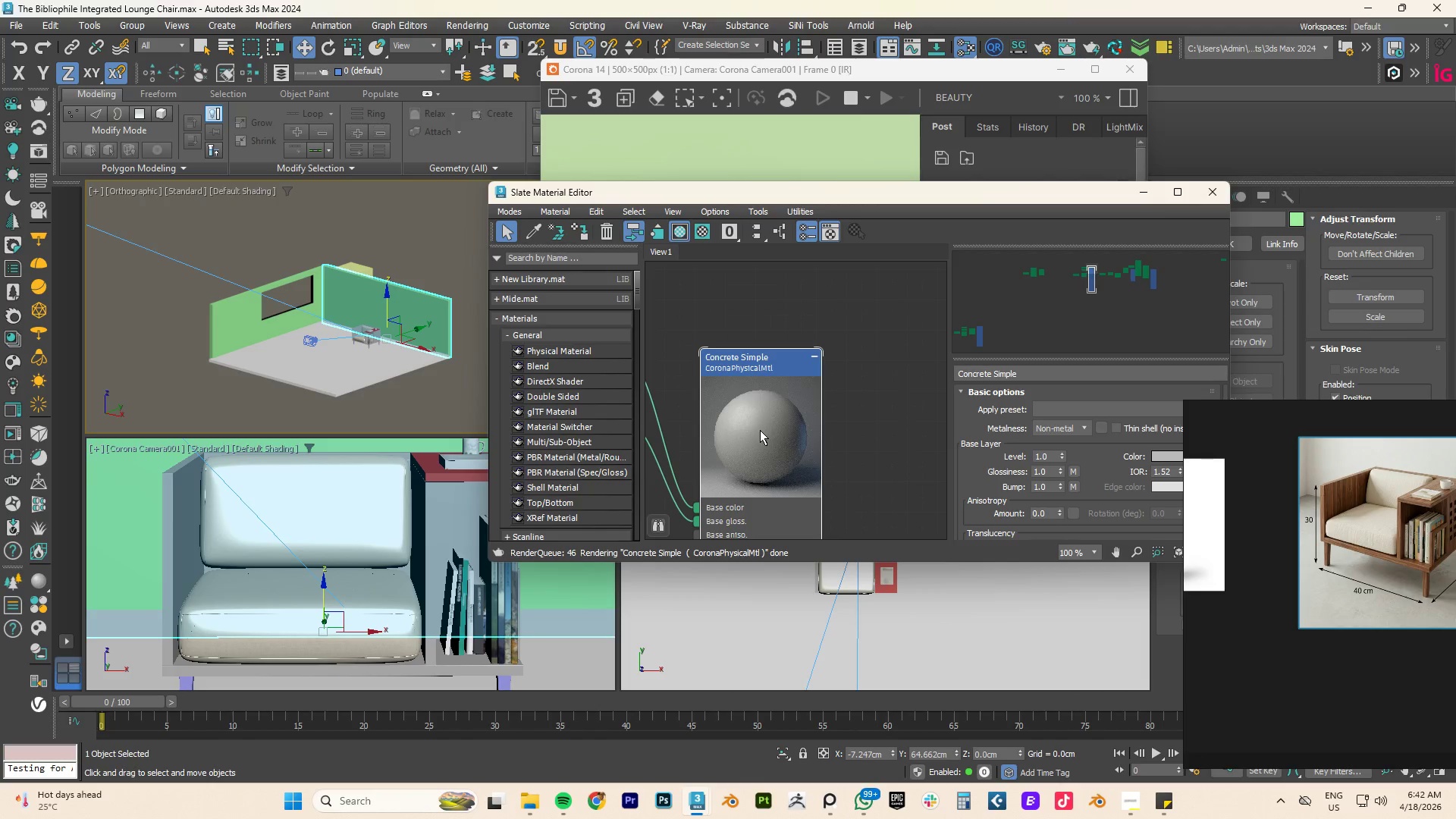 
scroll: coordinate [760, 430], scroll_direction: up, amount: 3.0
 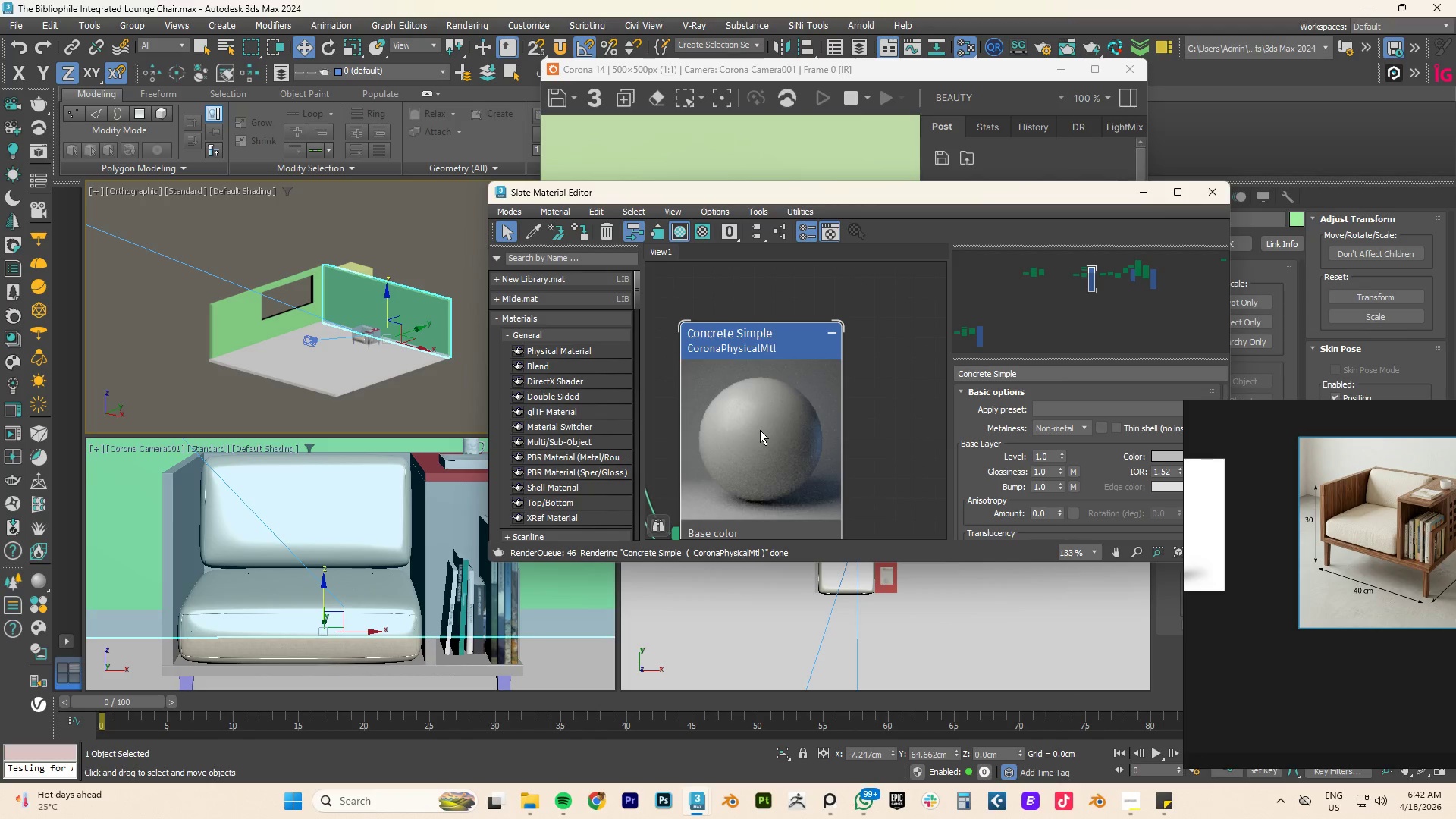 
scroll: coordinate [760, 430], scroll_direction: down, amount: 4.0
 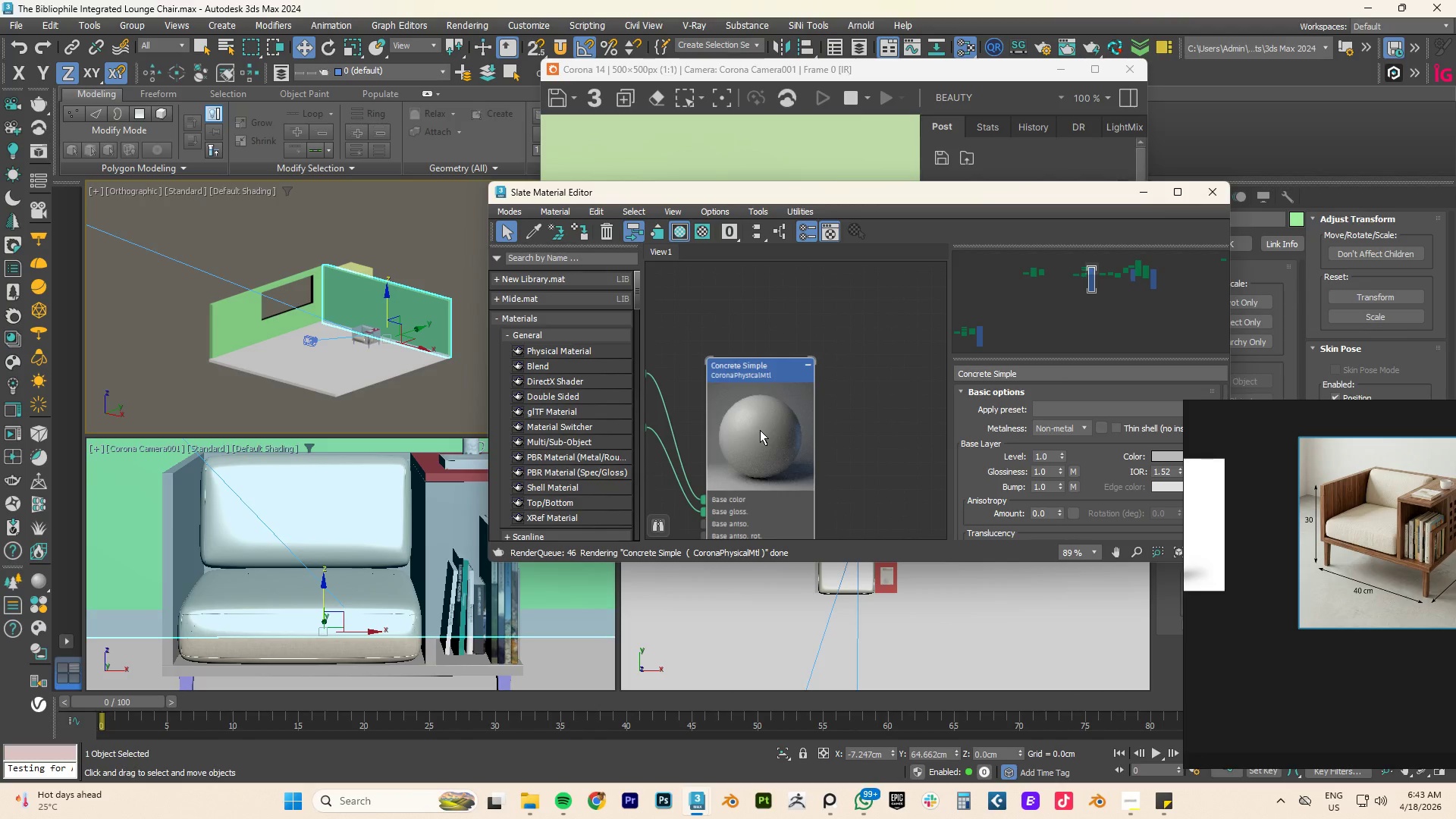 
scroll: coordinate [760, 430], scroll_direction: up, amount: 4.0
 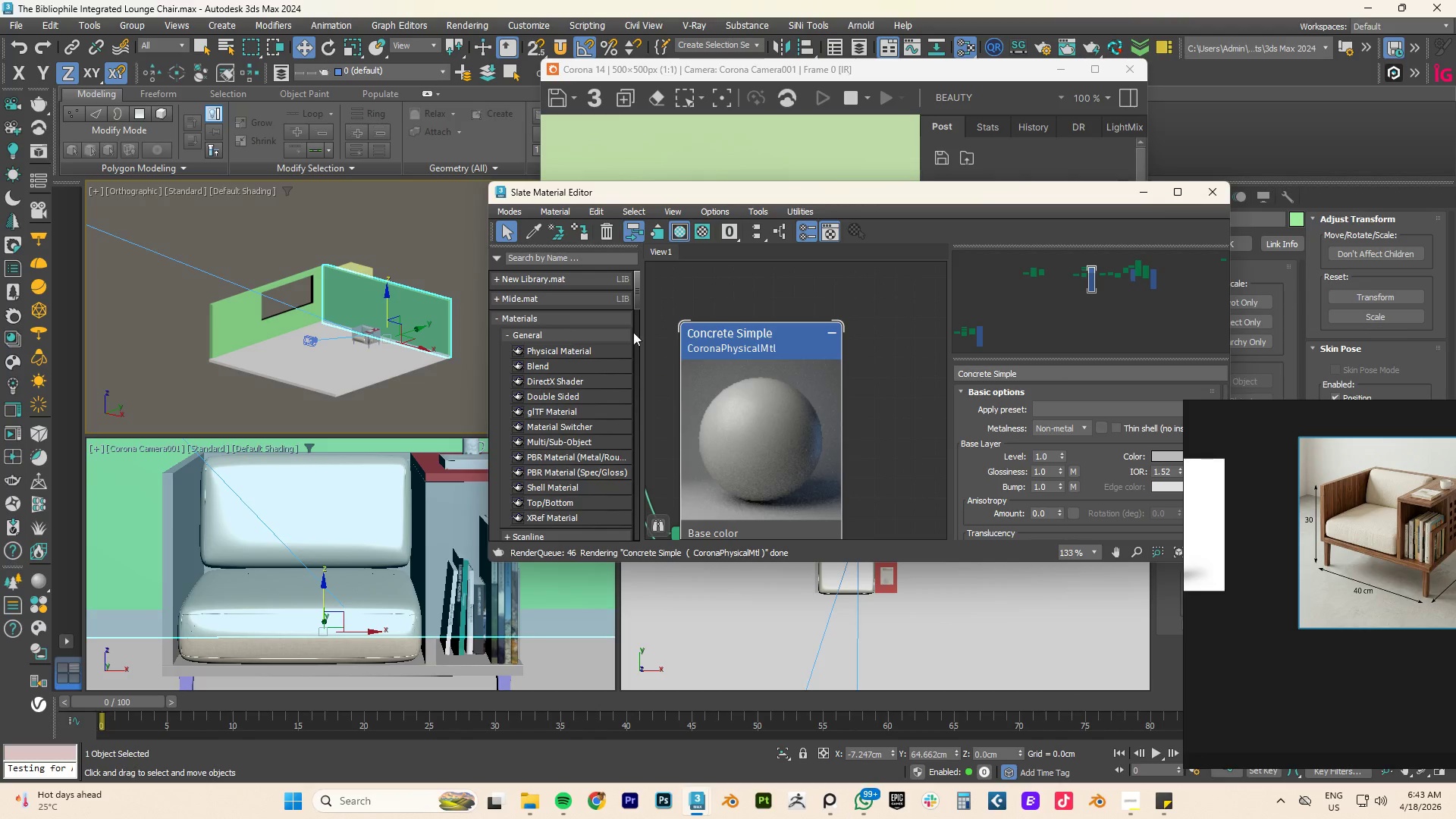 
right_click([763, 447])
 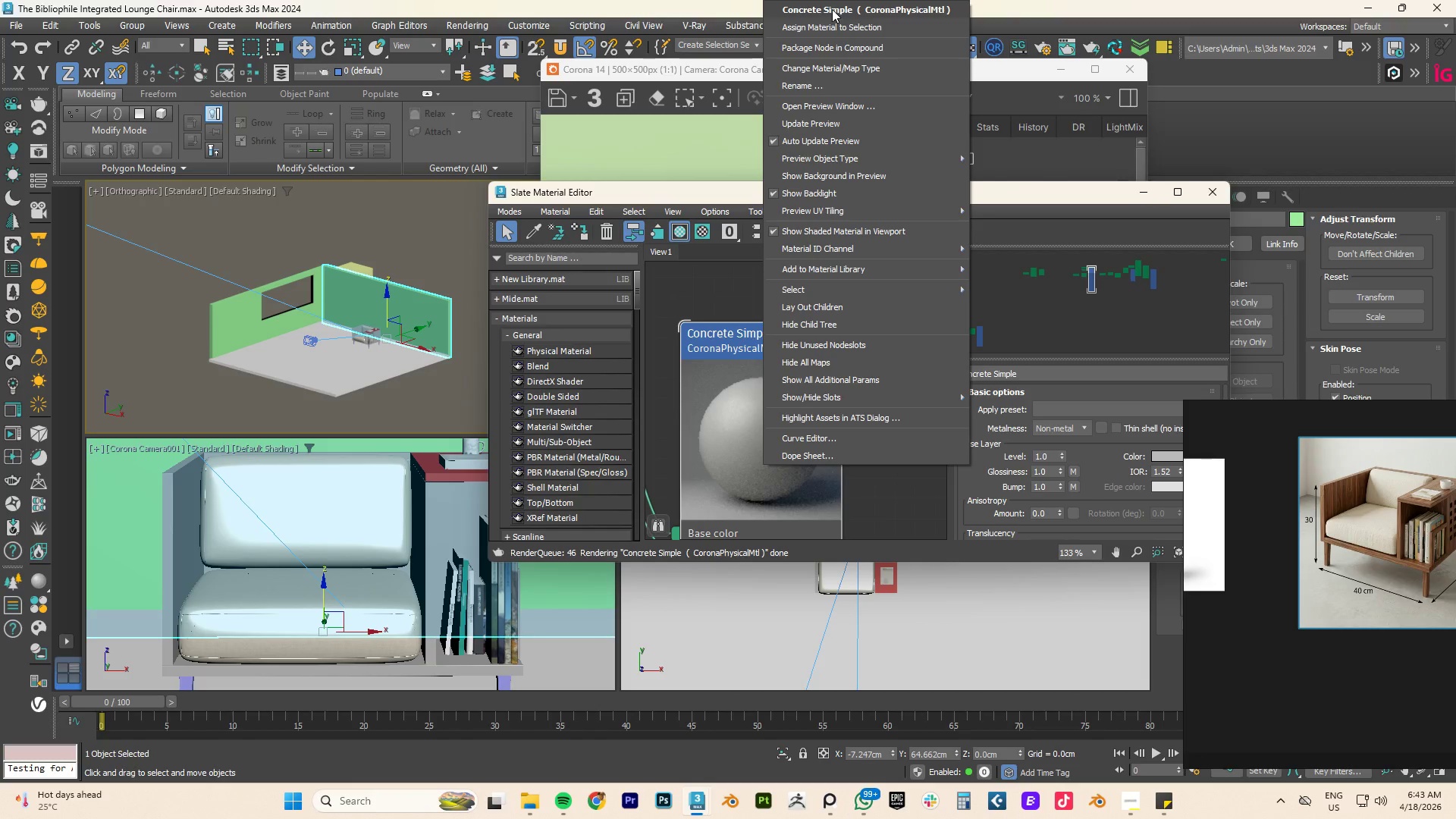 
left_click([822, 29])
 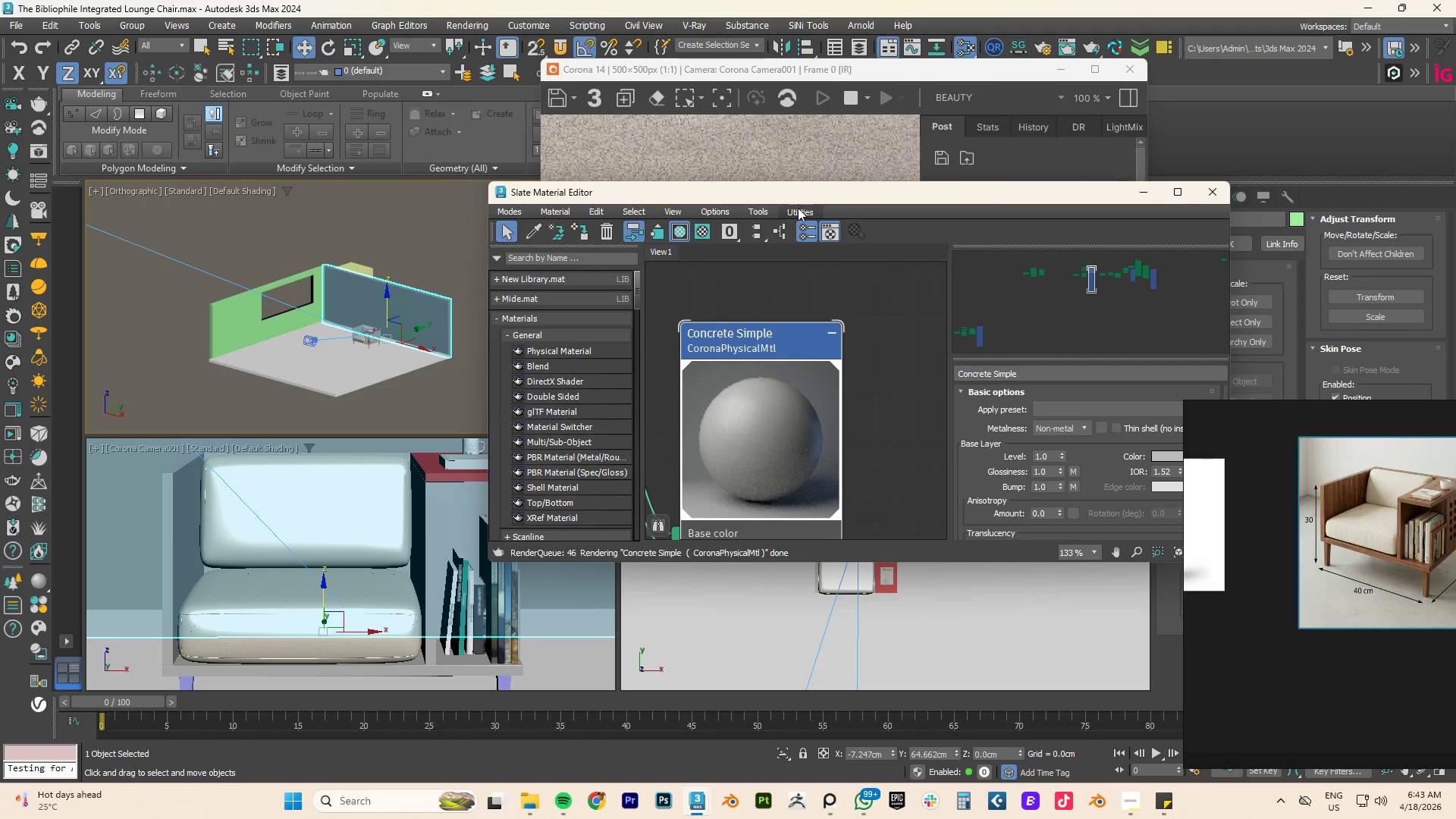 
left_click_drag(start_coordinate=[806, 196], to_coordinate=[784, 171])
 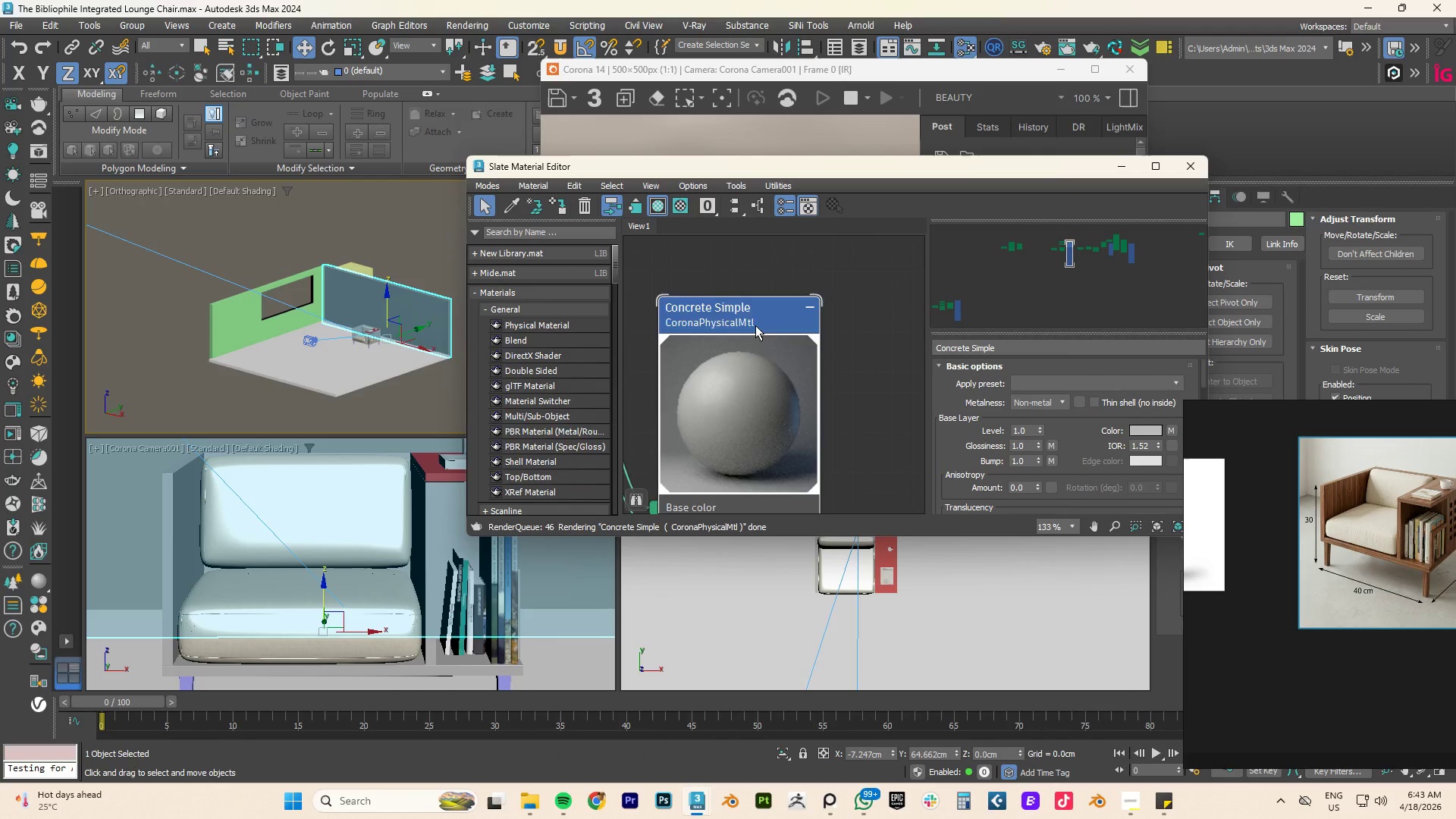 
scroll: coordinate [755, 327], scroll_direction: down, amount: 14.0
 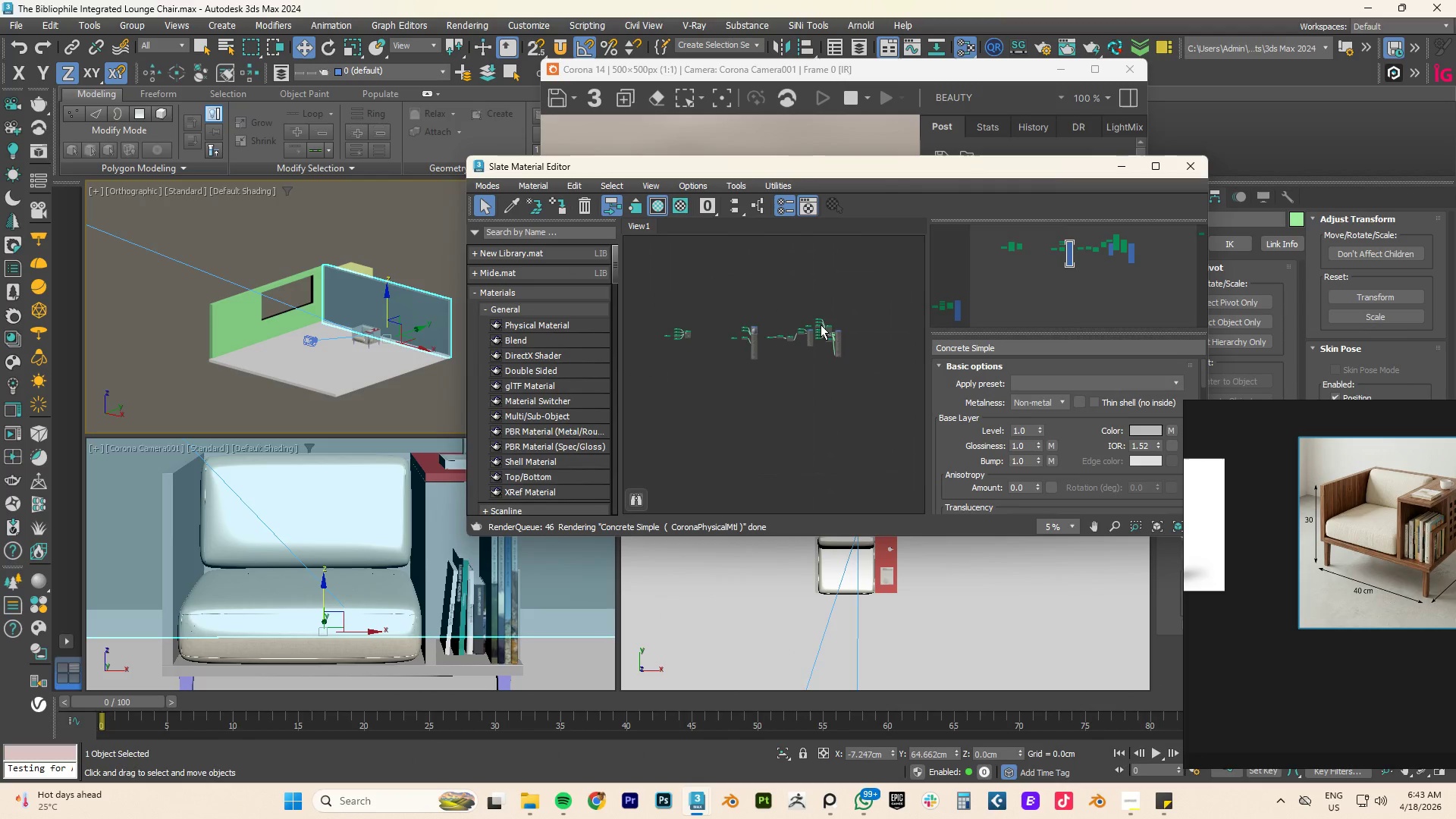 
scroll: coordinate [697, 384], scroll_direction: up, amount: 9.0
 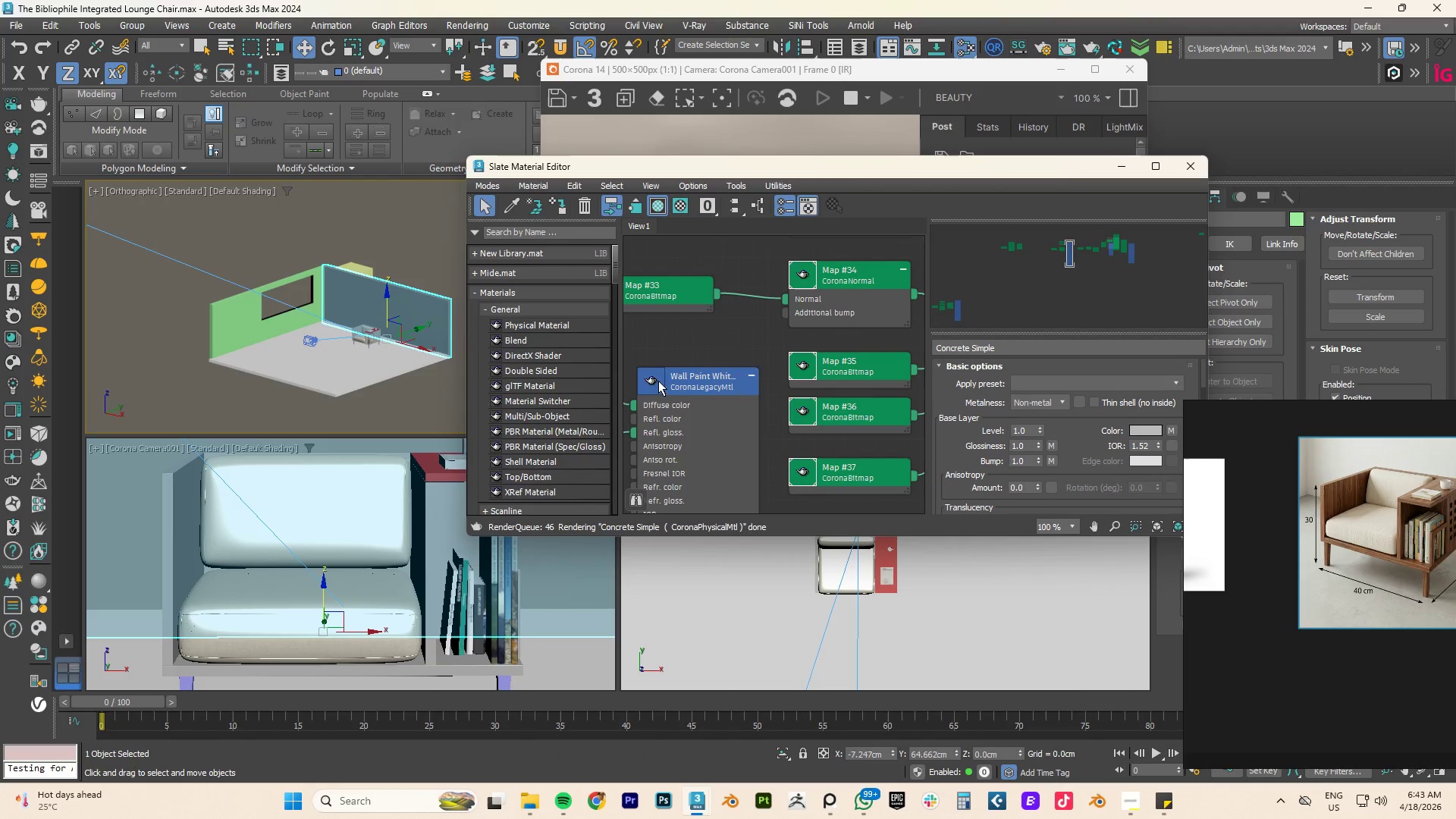 
right_click([654, 381])
 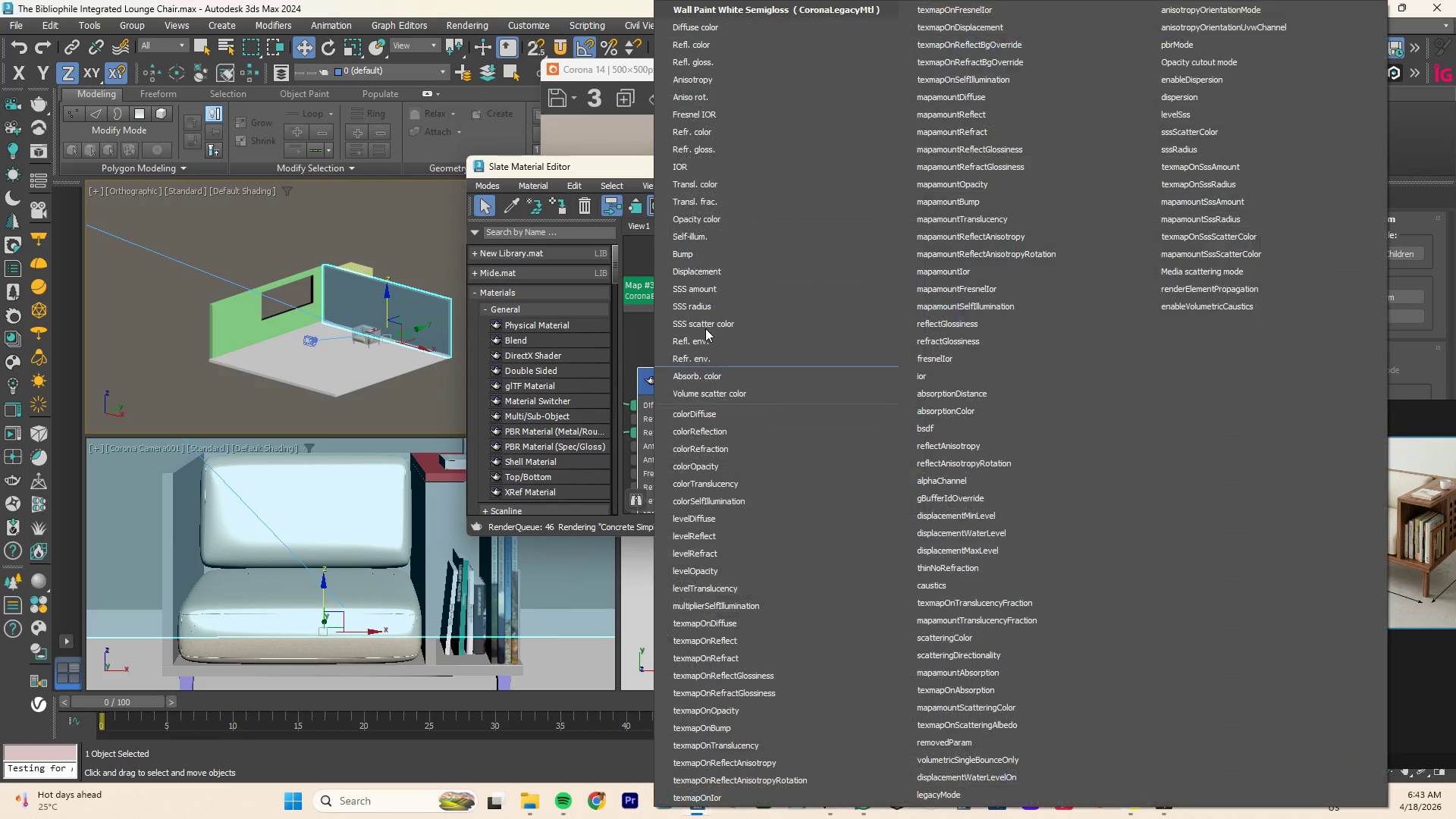 
left_click([654, 381])
 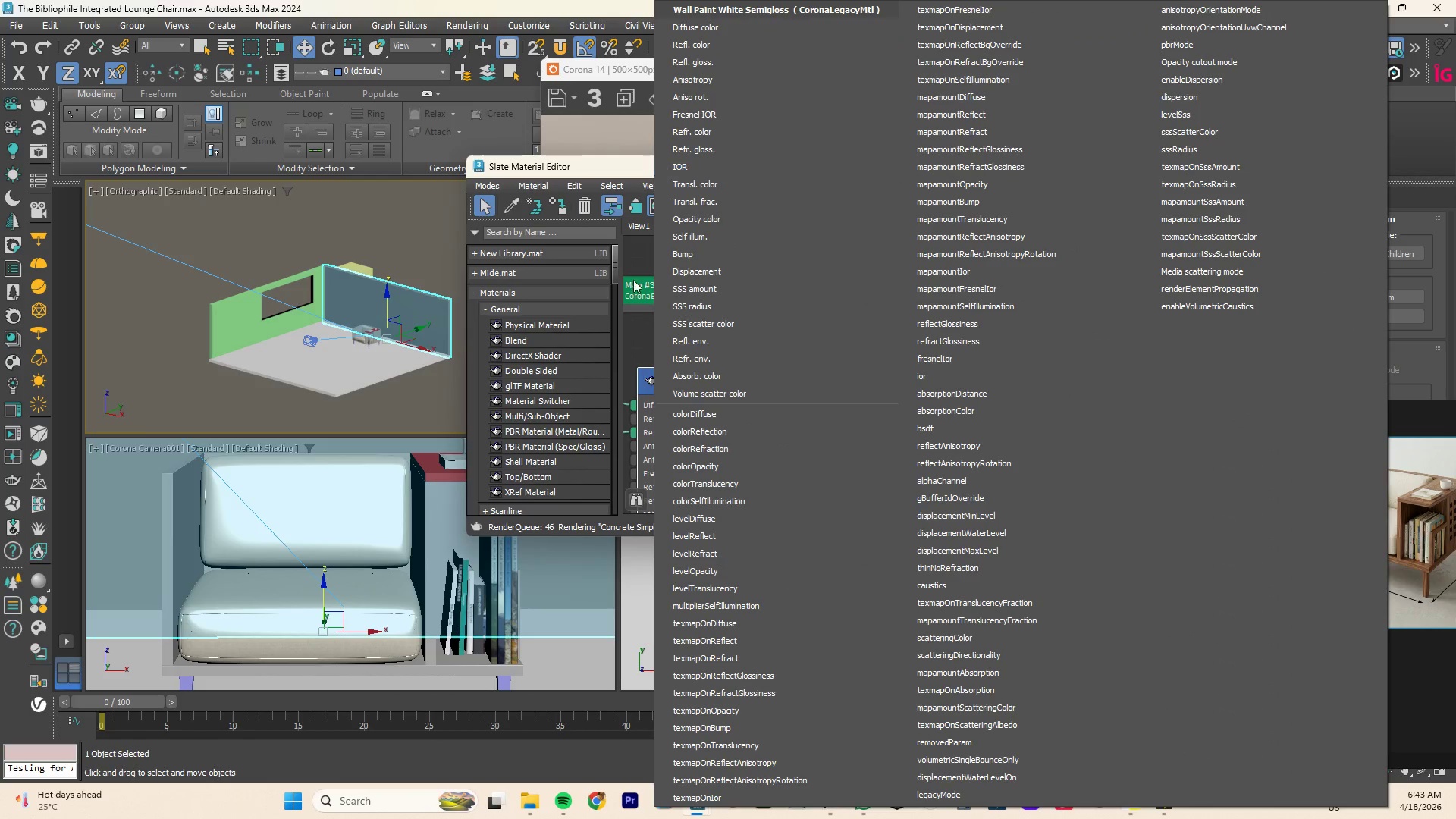 
left_click([629, 334])
 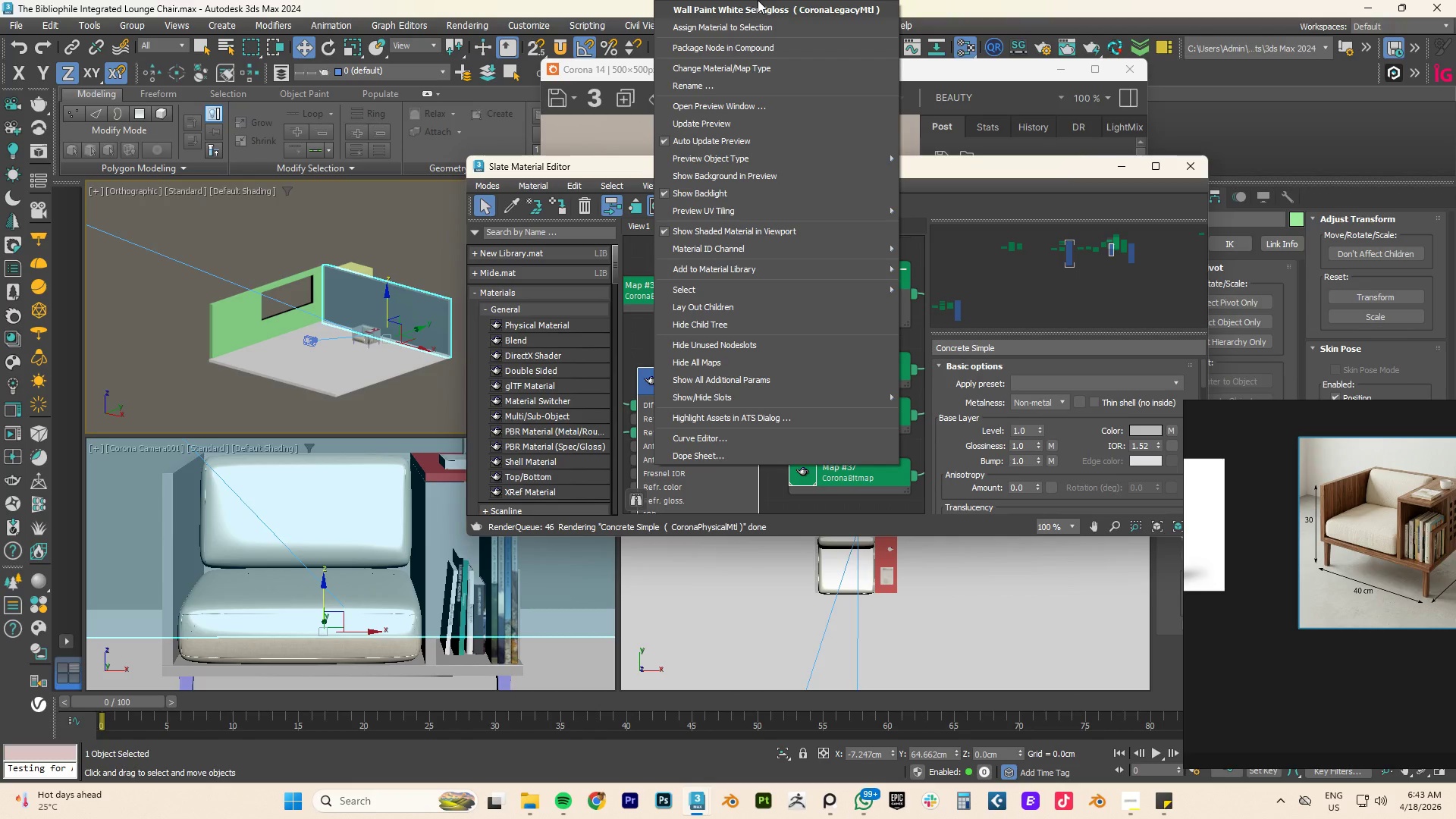 
left_click([743, 27])
 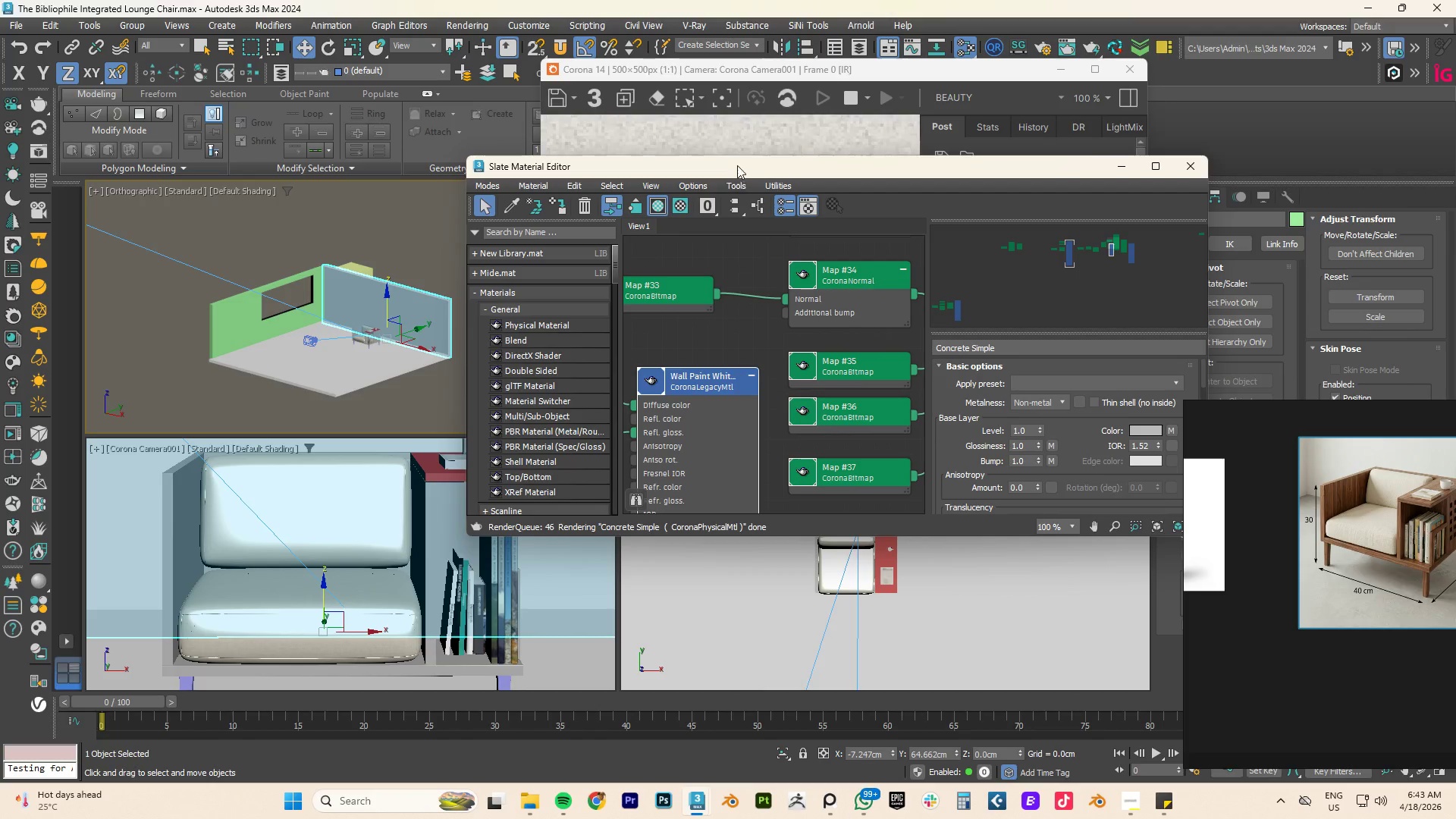 
left_click_drag(start_coordinate=[736, 169], to_coordinate=[814, 191])
 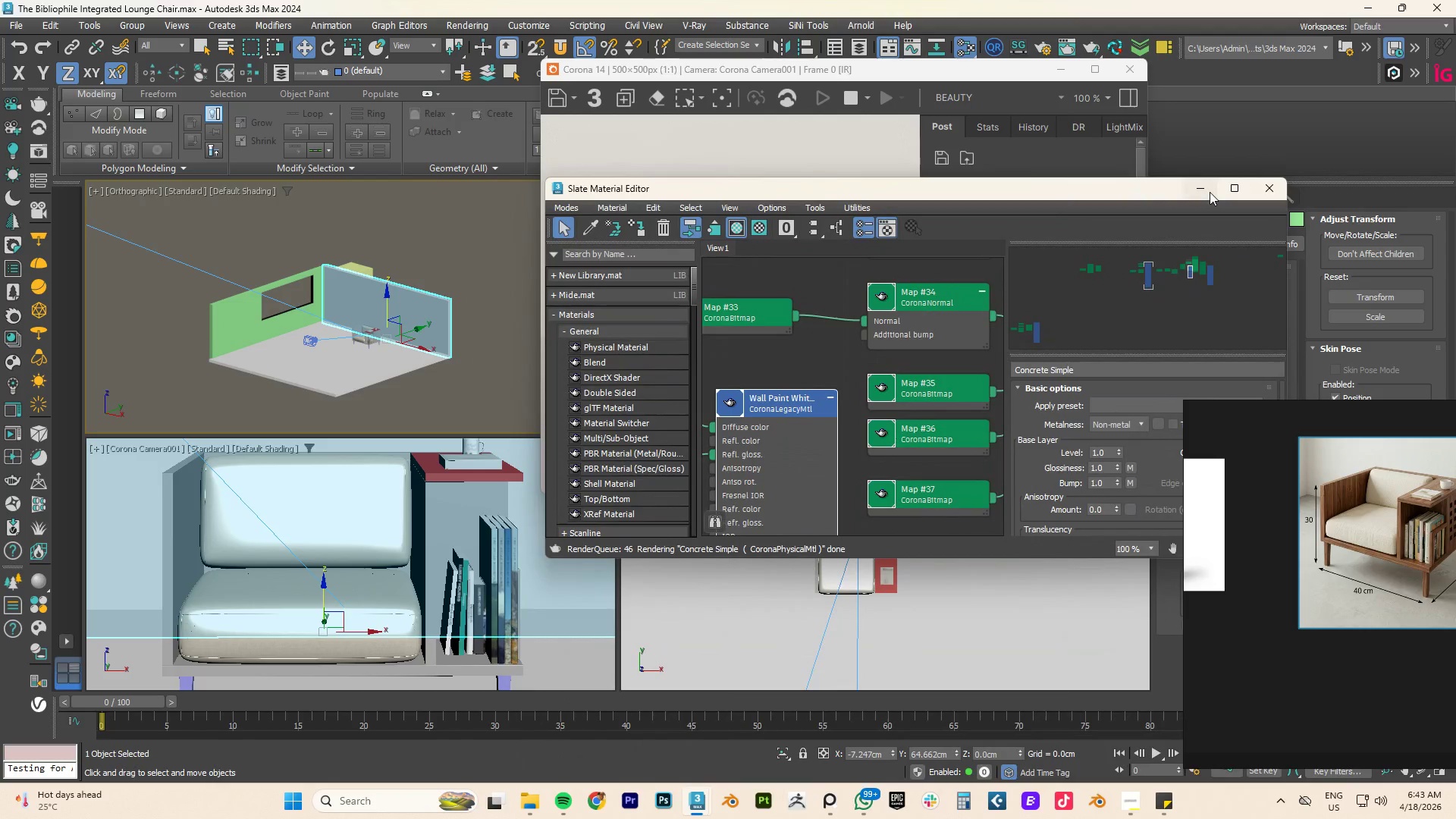 
left_click([1207, 190])
 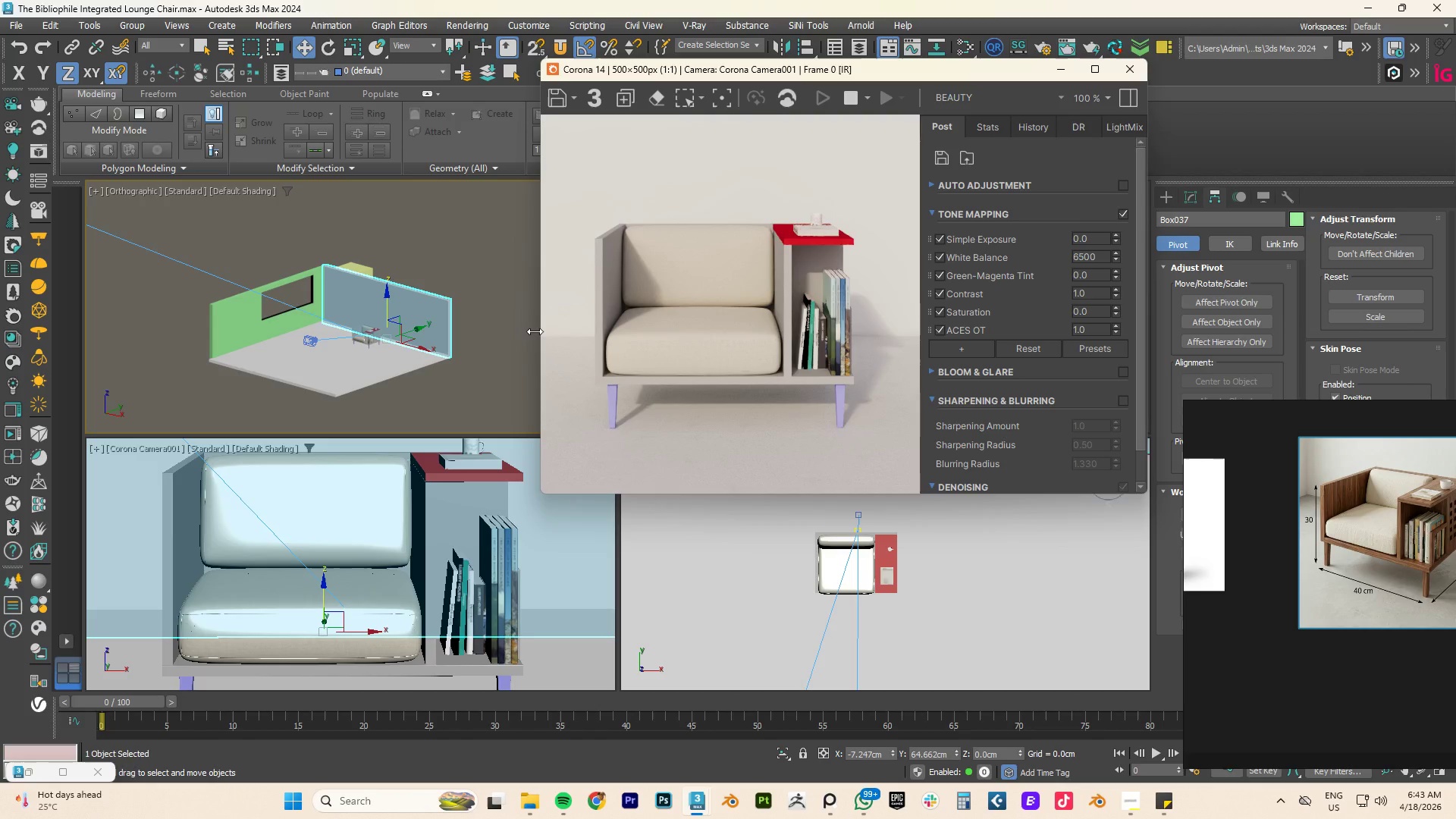 
wait(5.47)
 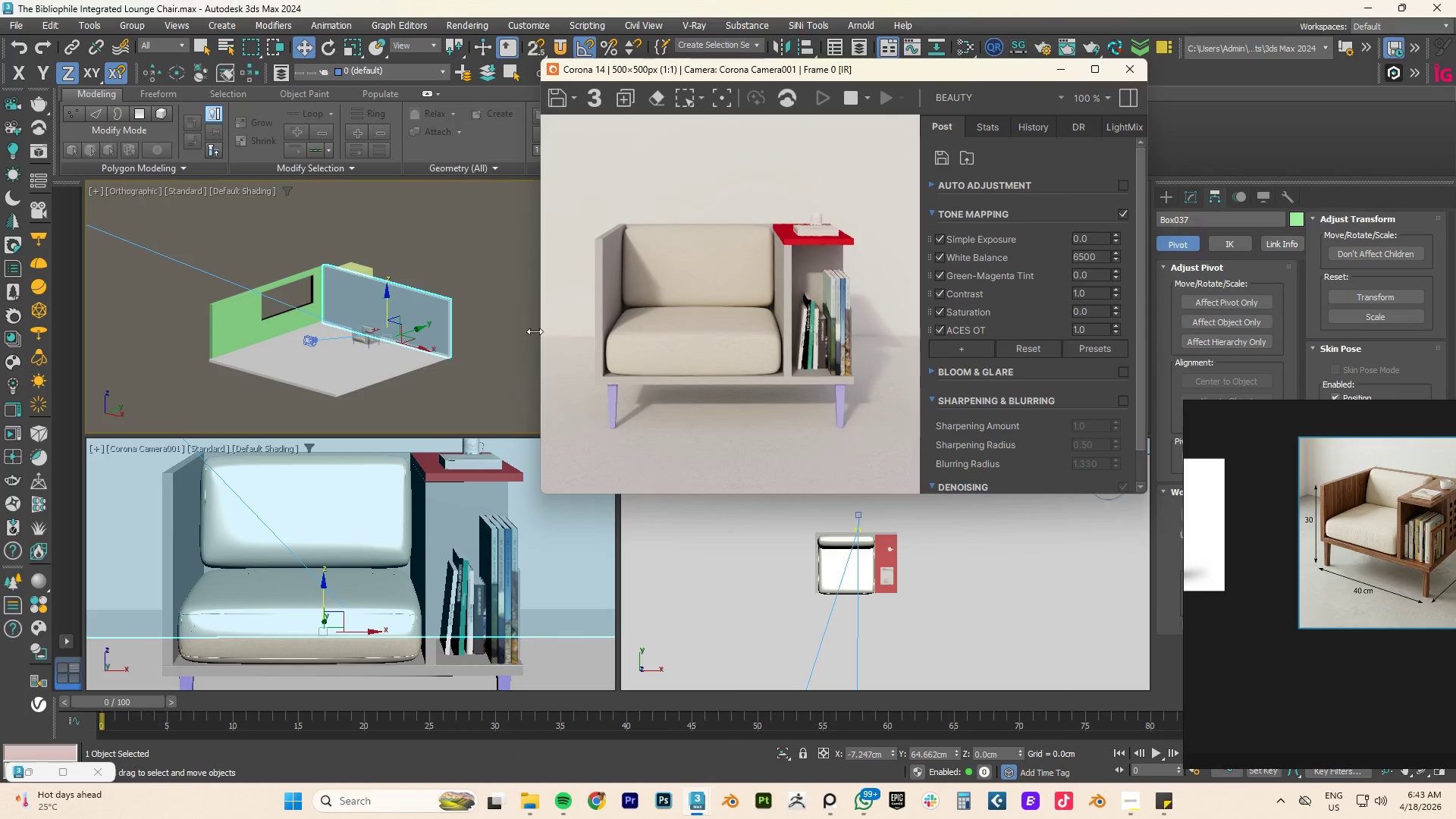 
scroll: coordinate [399, 284], scroll_direction: up, amount: 12.0
 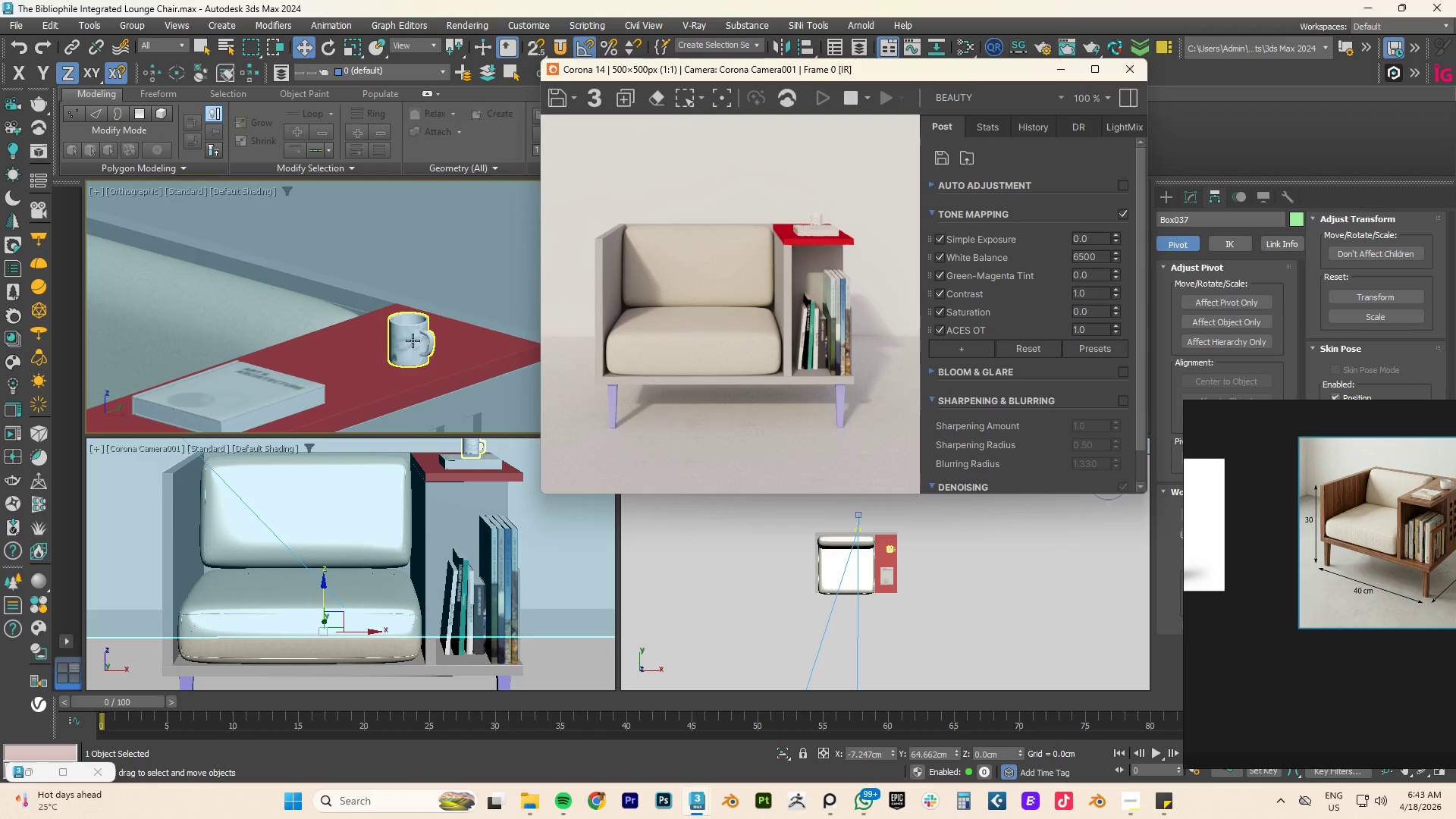 
left_click([413, 340])
 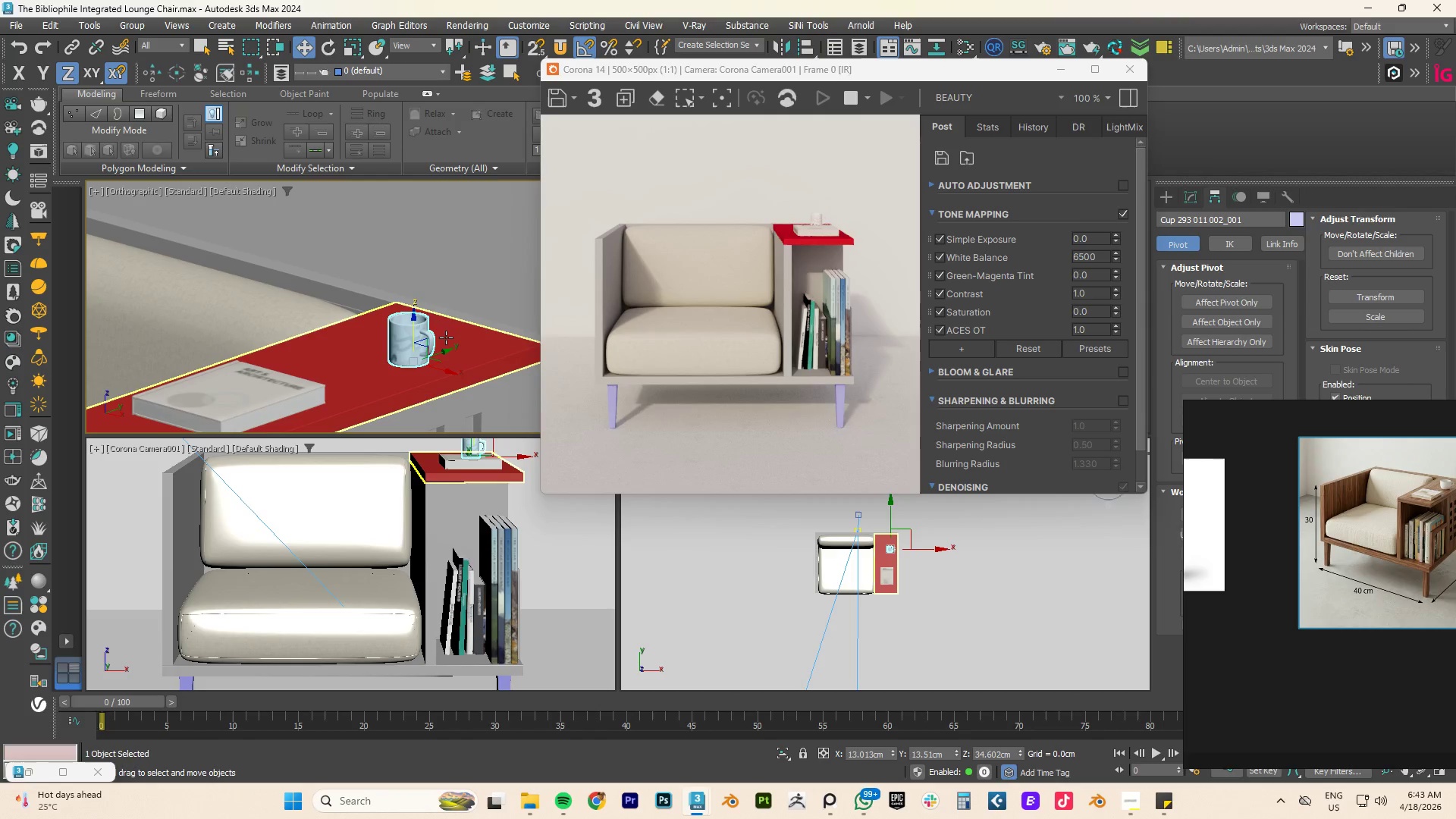 
key(R)
 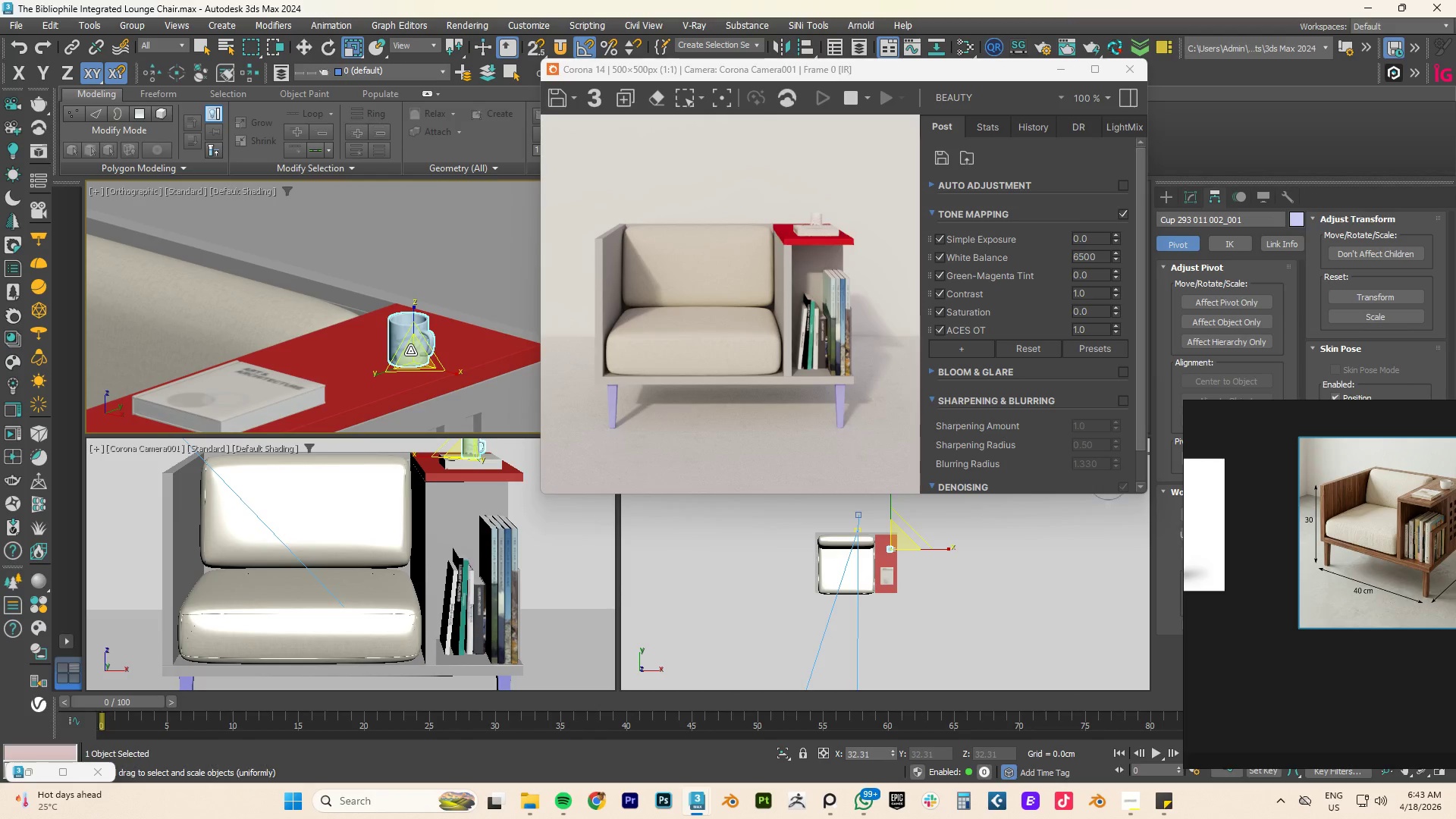 
left_click_drag(start_coordinate=[410, 352], to_coordinate=[412, 342])
 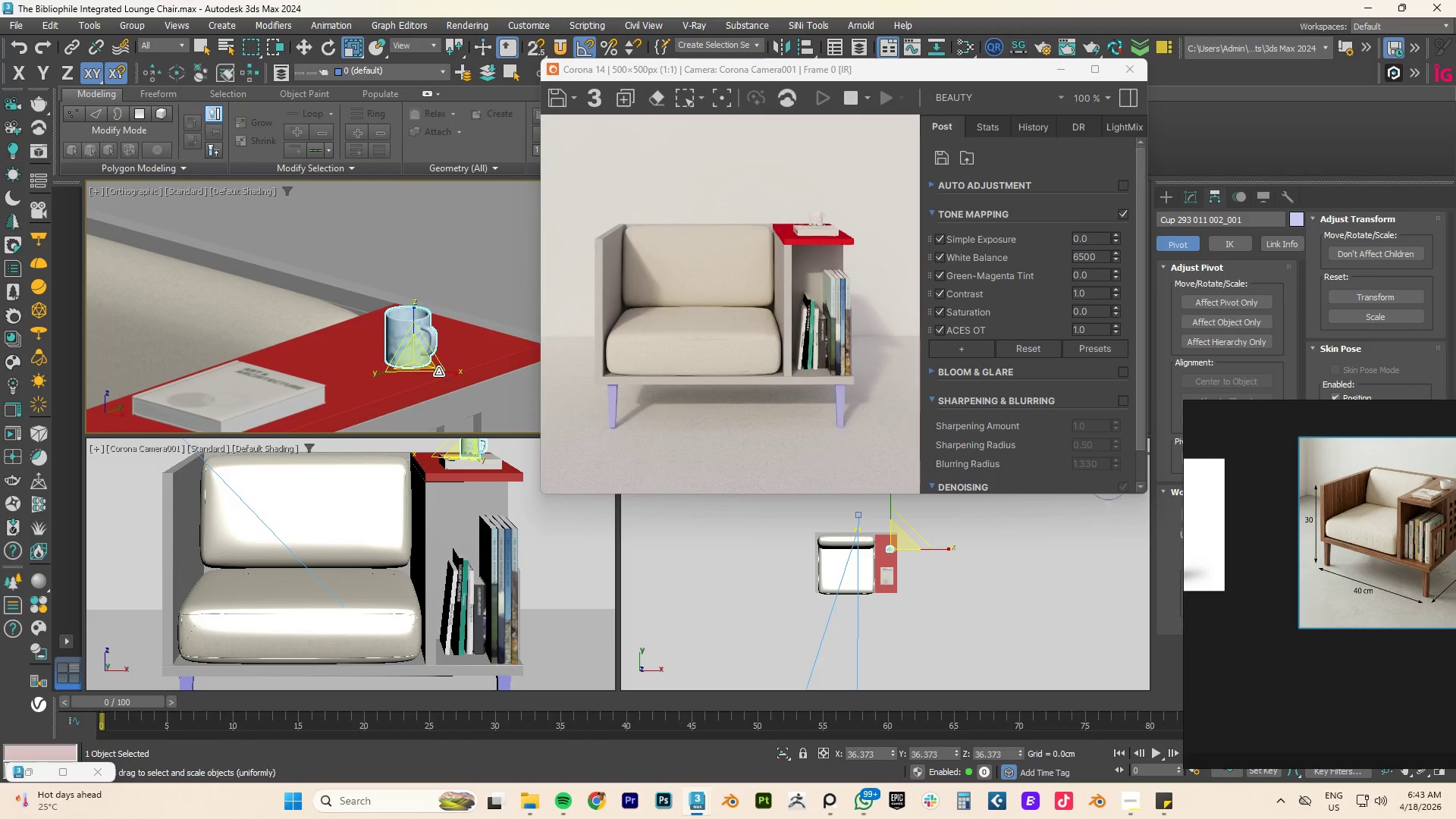 
wait(6.72)
 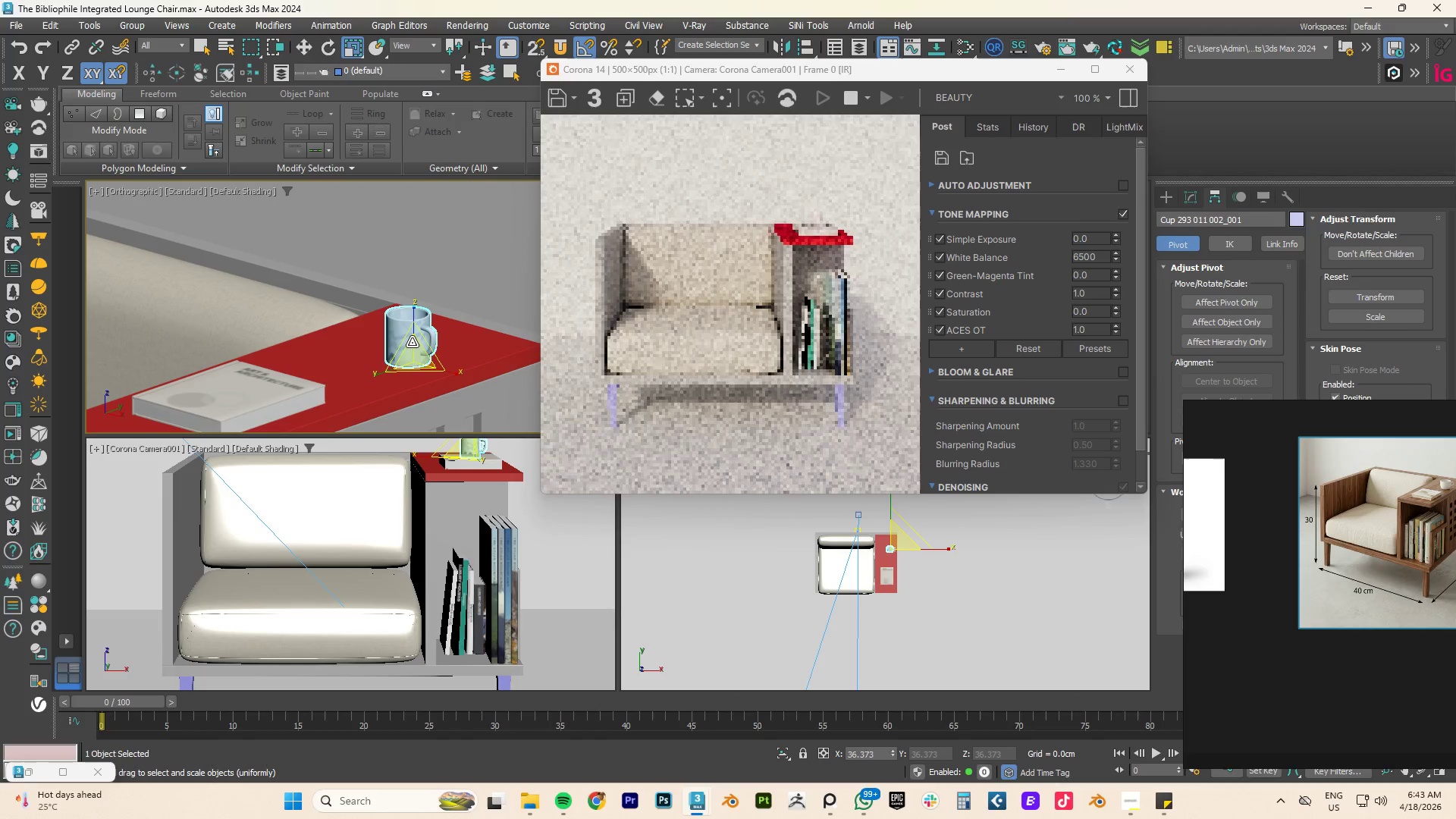 
type(fz)
 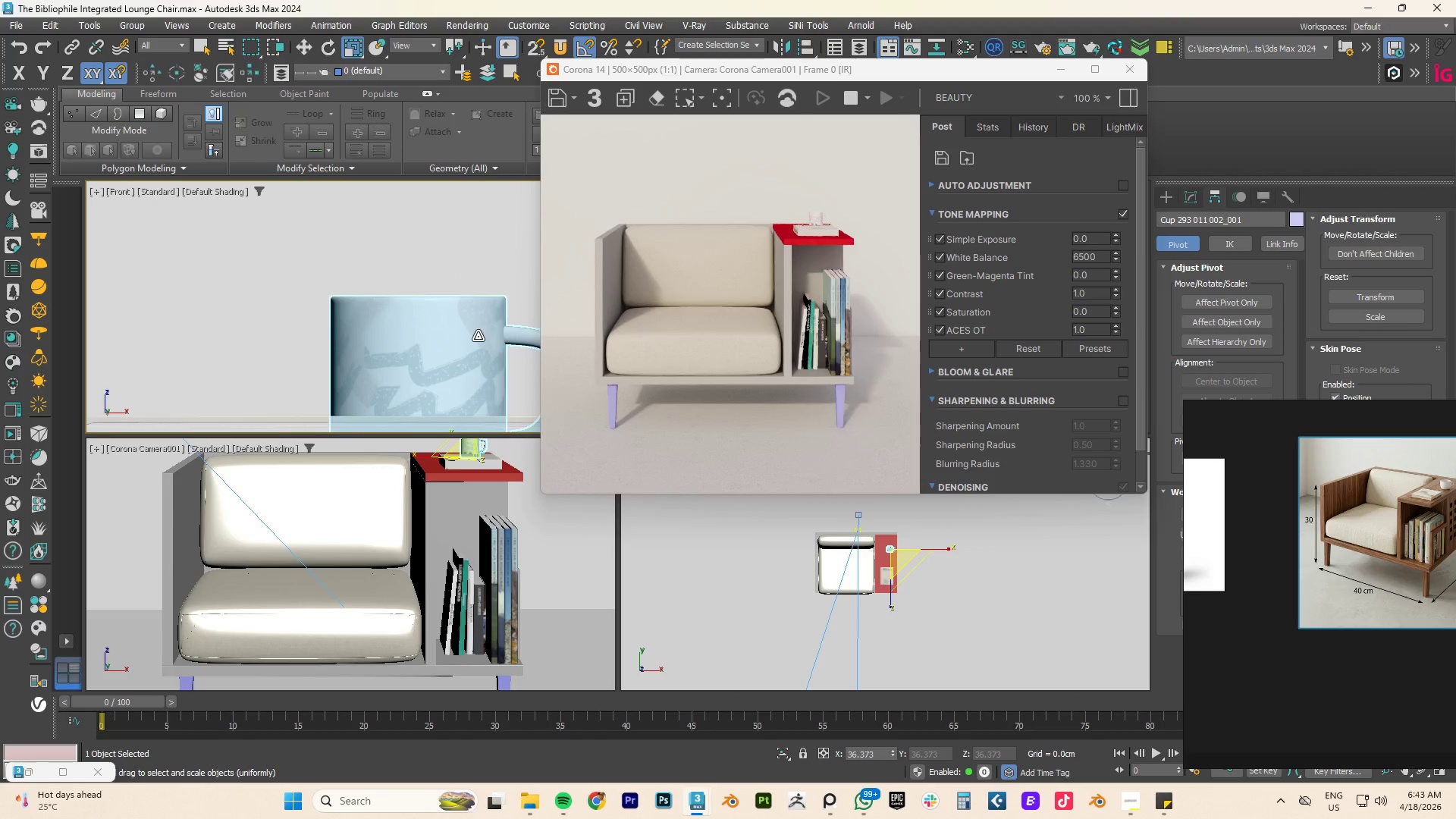 
scroll: coordinate [379, 294], scroll_direction: down, amount: 5.0
 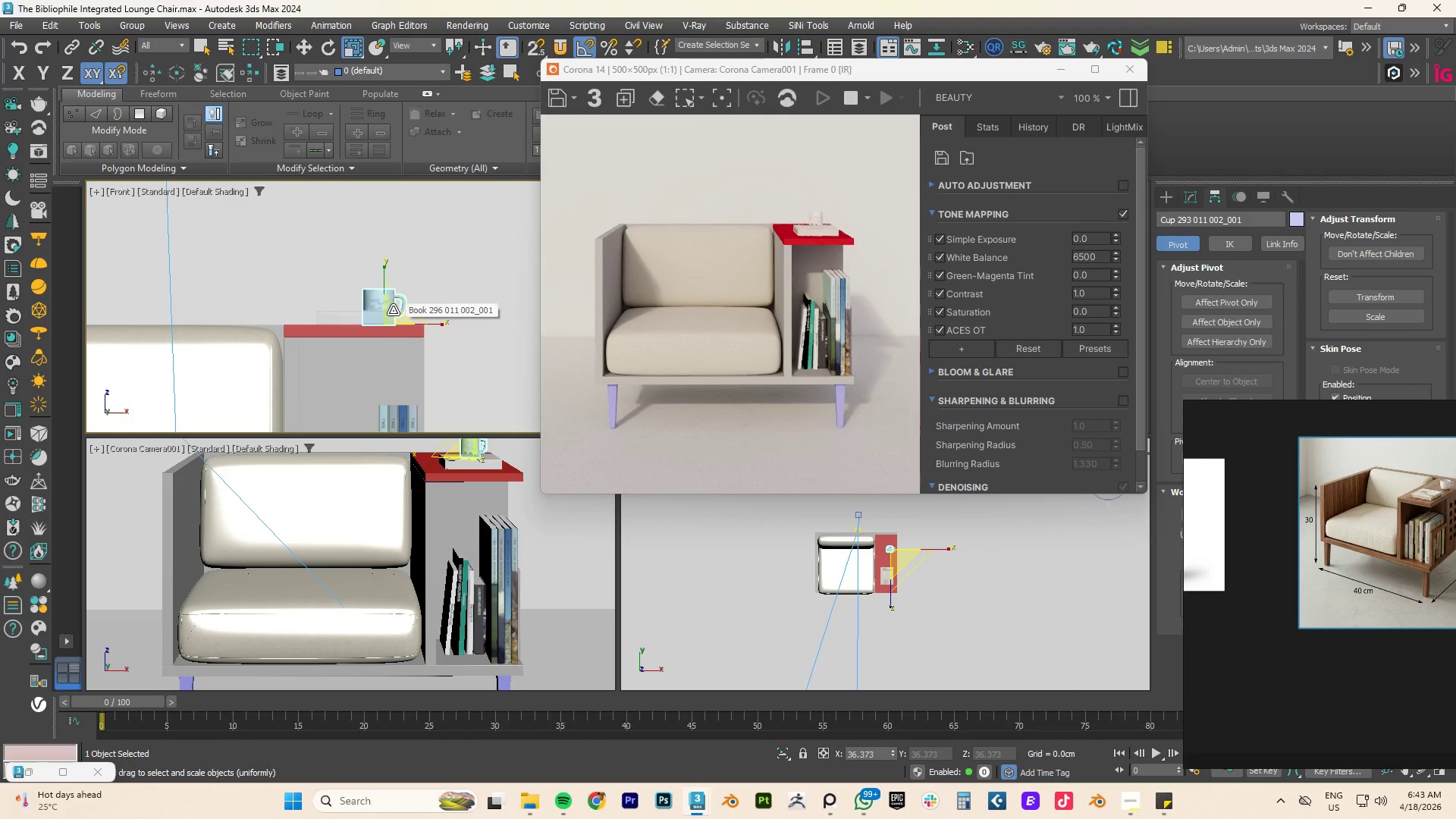 
key(F3)
 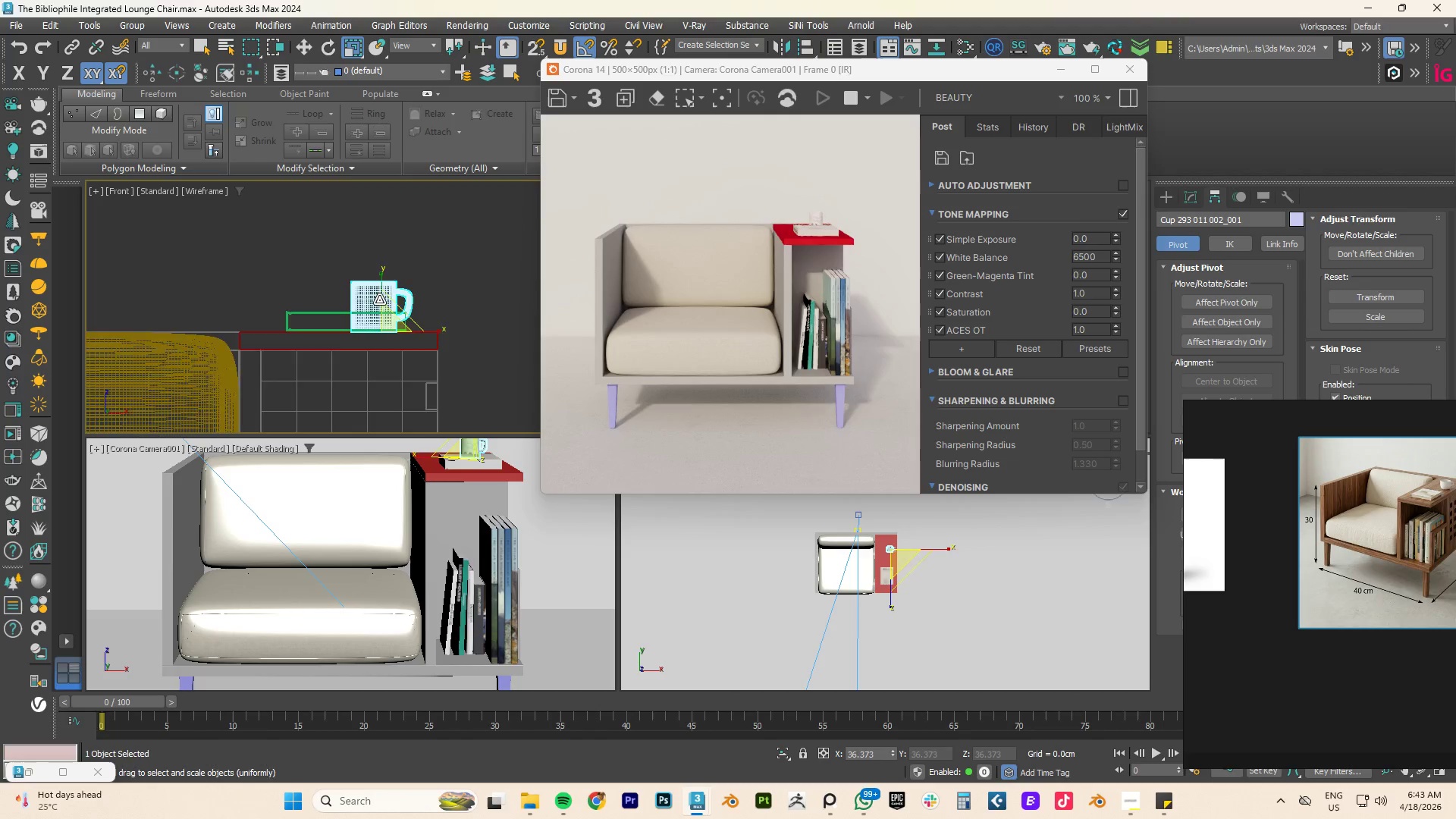 
scroll: coordinate [381, 318], scroll_direction: up, amount: 6.0
 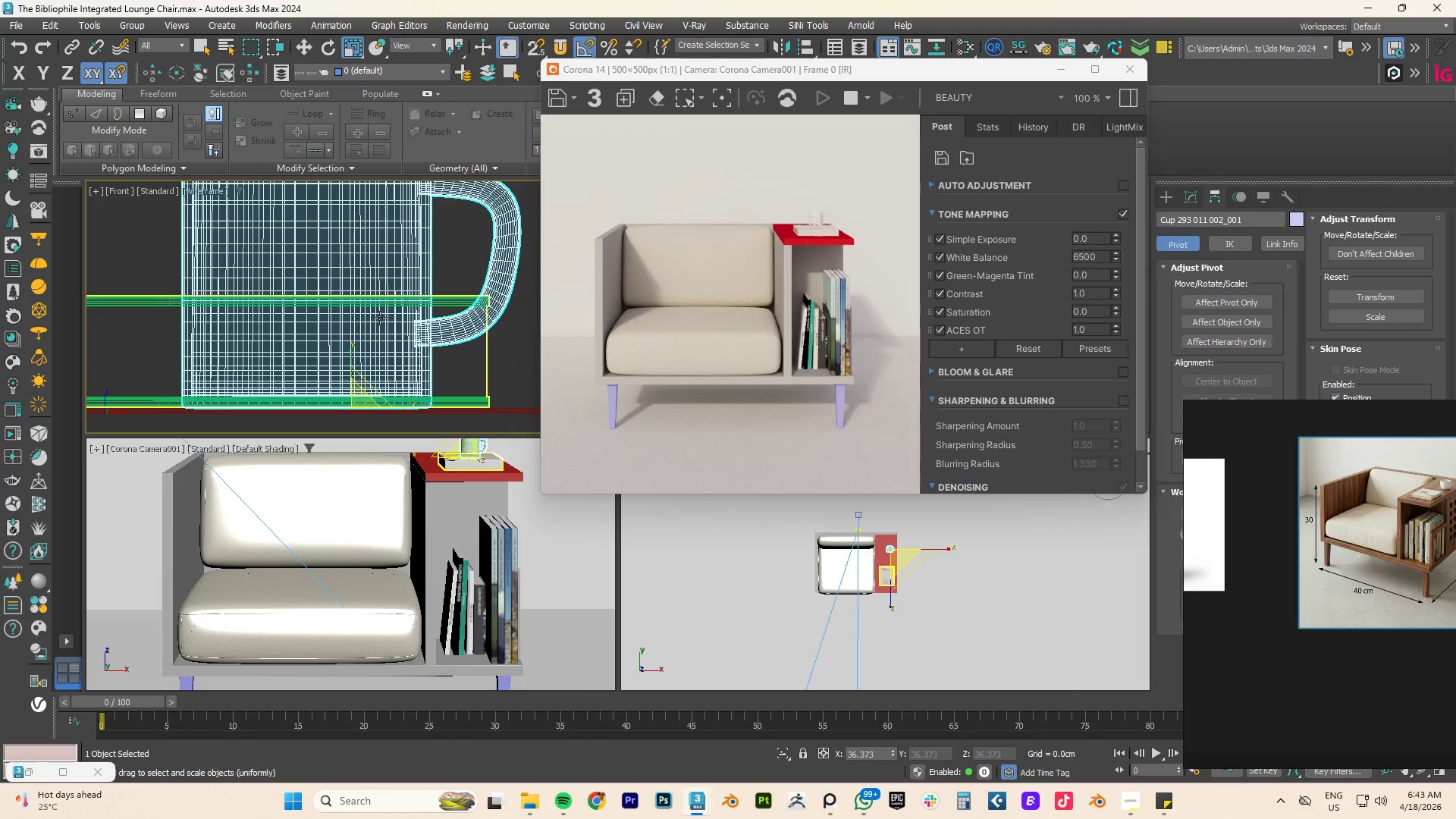 
scroll: coordinate [380, 318], scroll_direction: down, amount: 3.0
 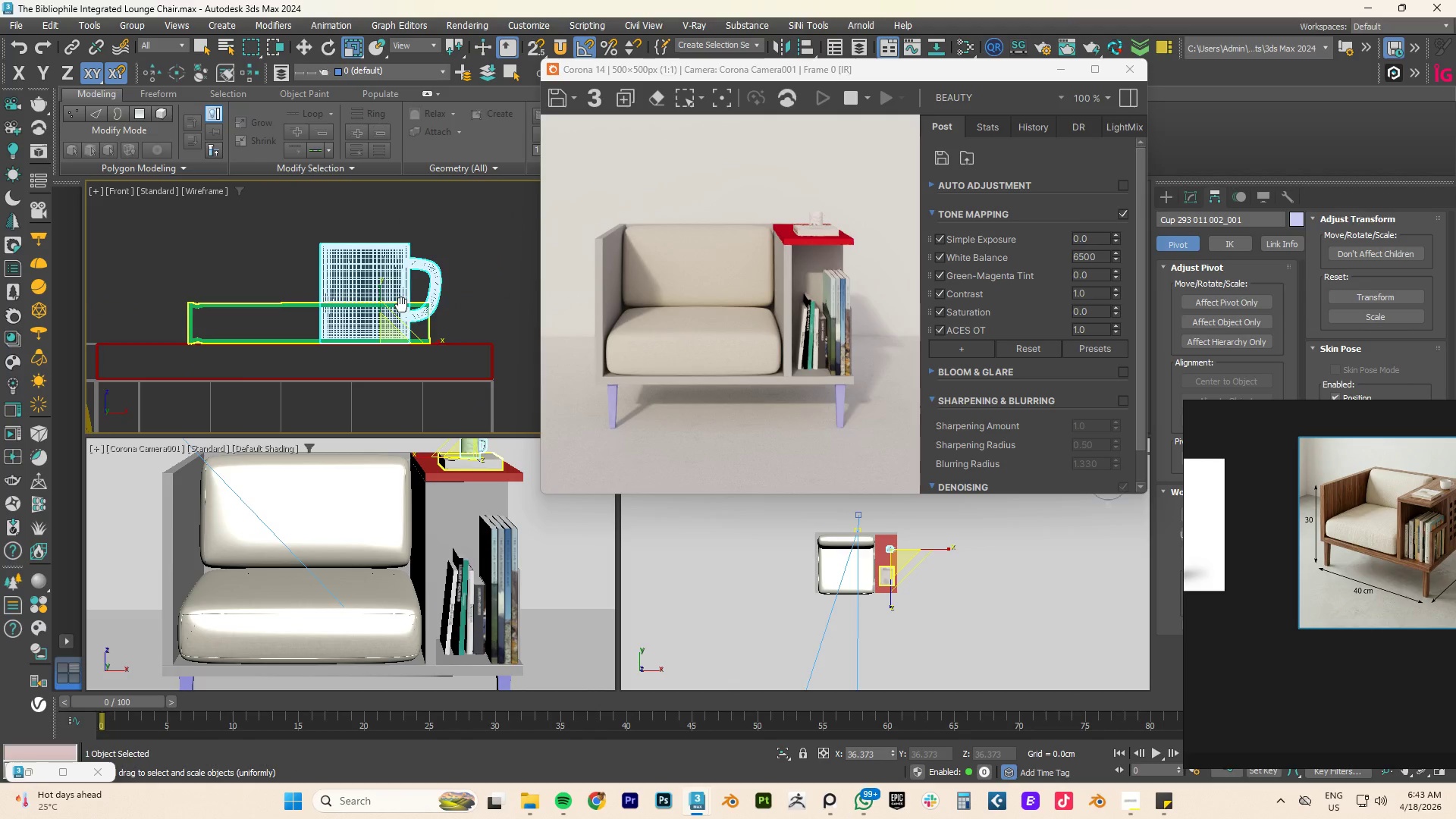 
scroll: coordinate [403, 297], scroll_direction: up, amount: 1.0
 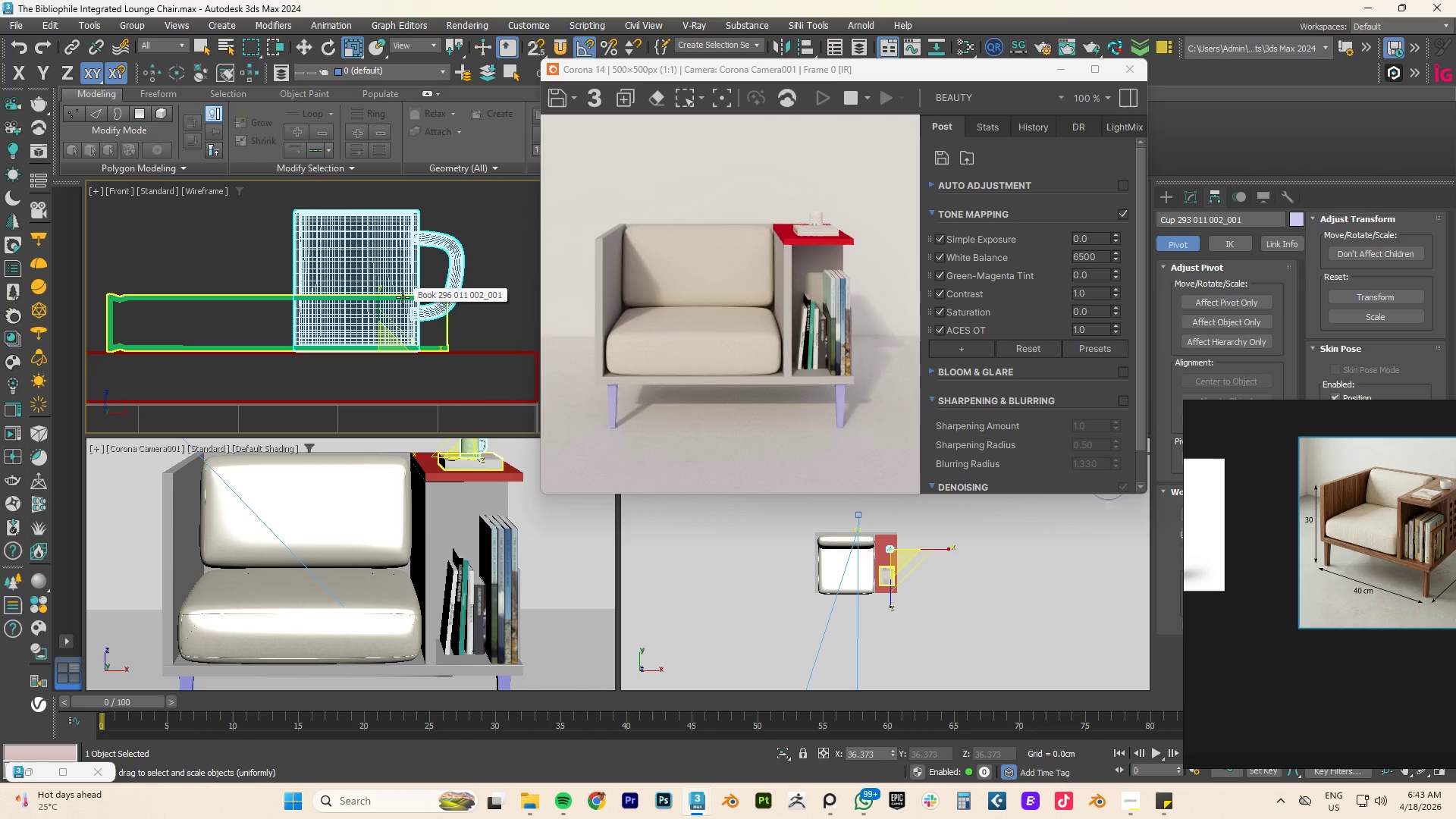 
key(W)
 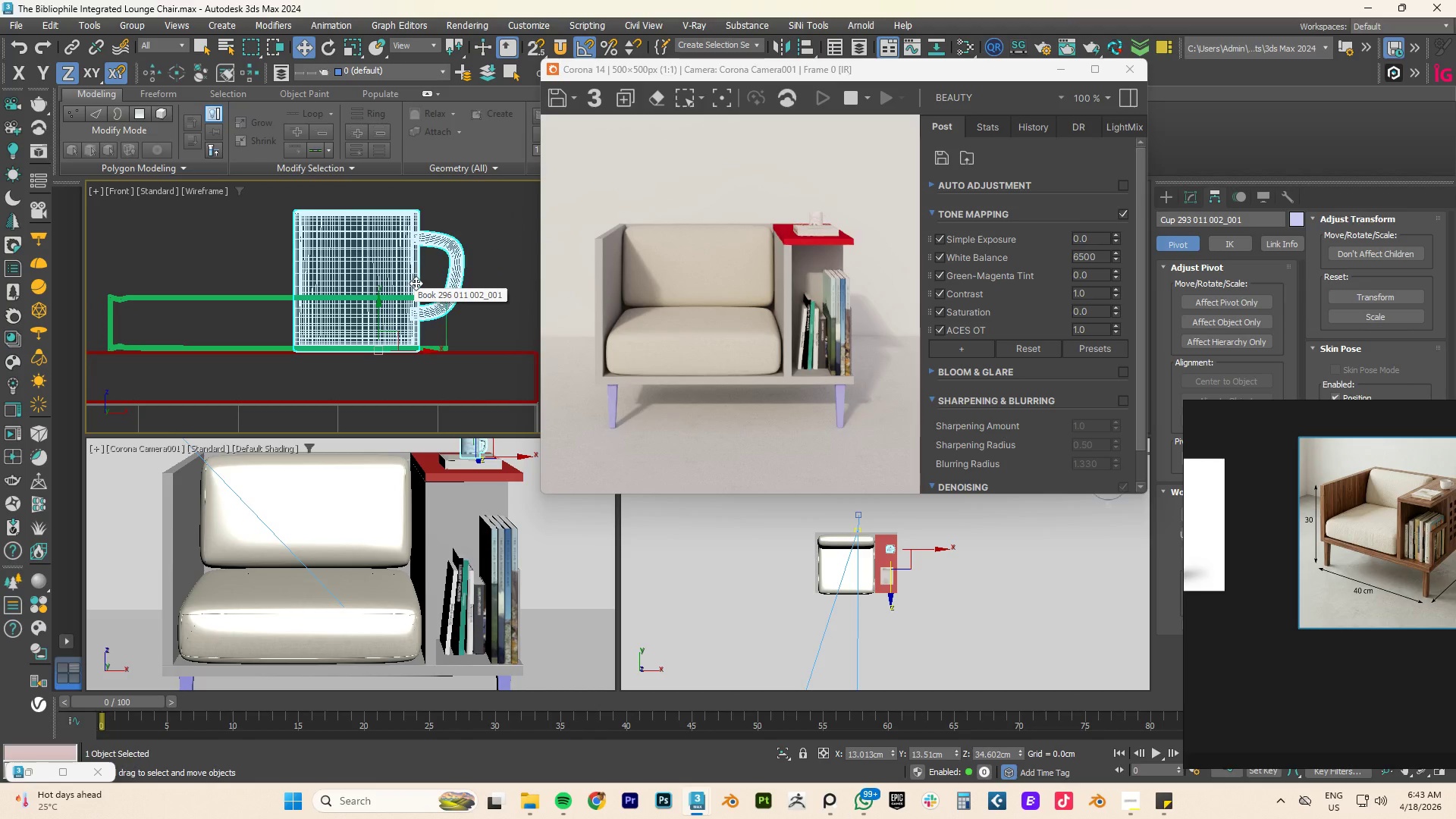 
scroll: coordinate [447, 316], scroll_direction: none, amount: 0.0
 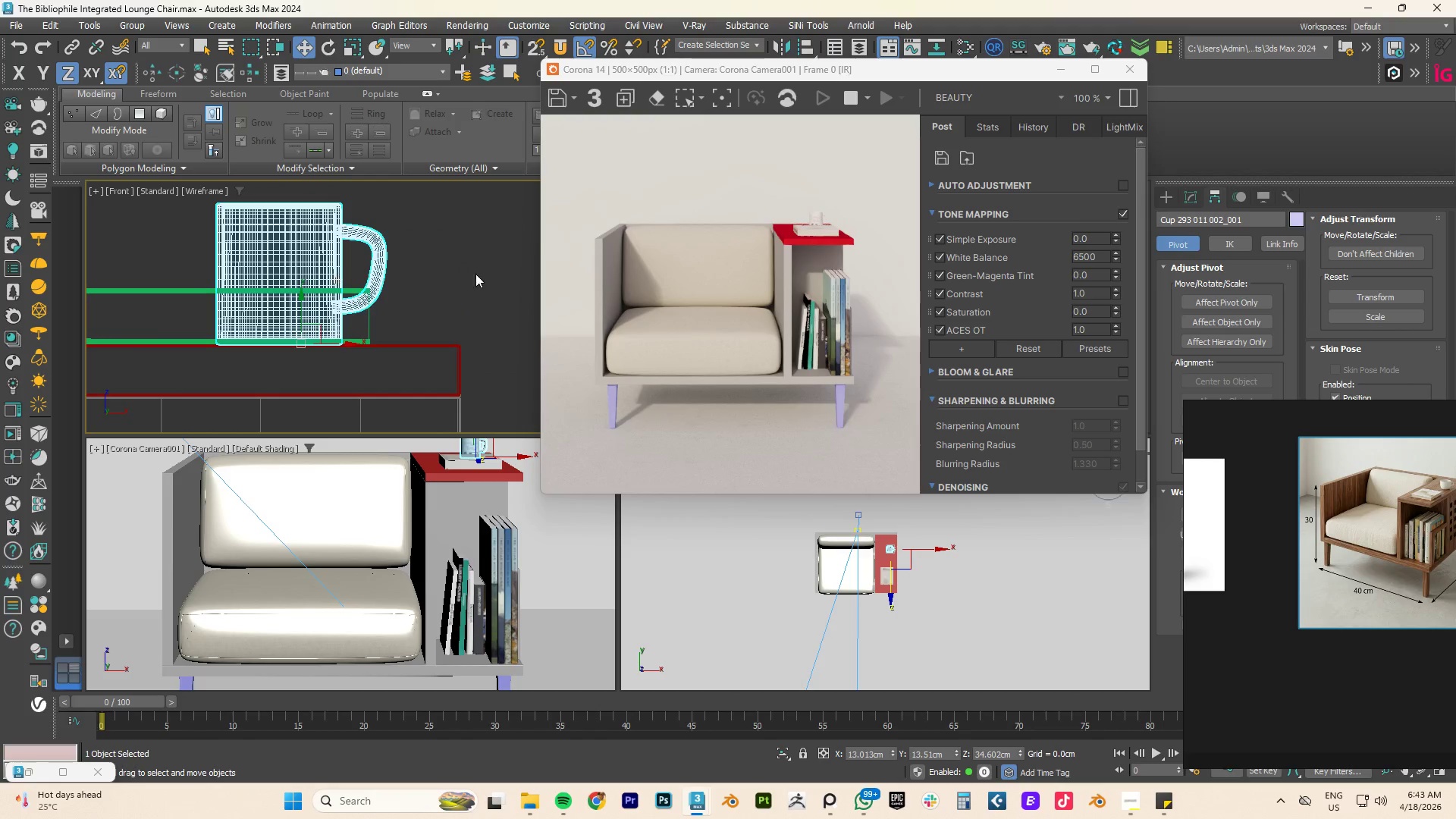 
left_click_drag(start_coordinate=[435, 231], to_coordinate=[339, 312])
 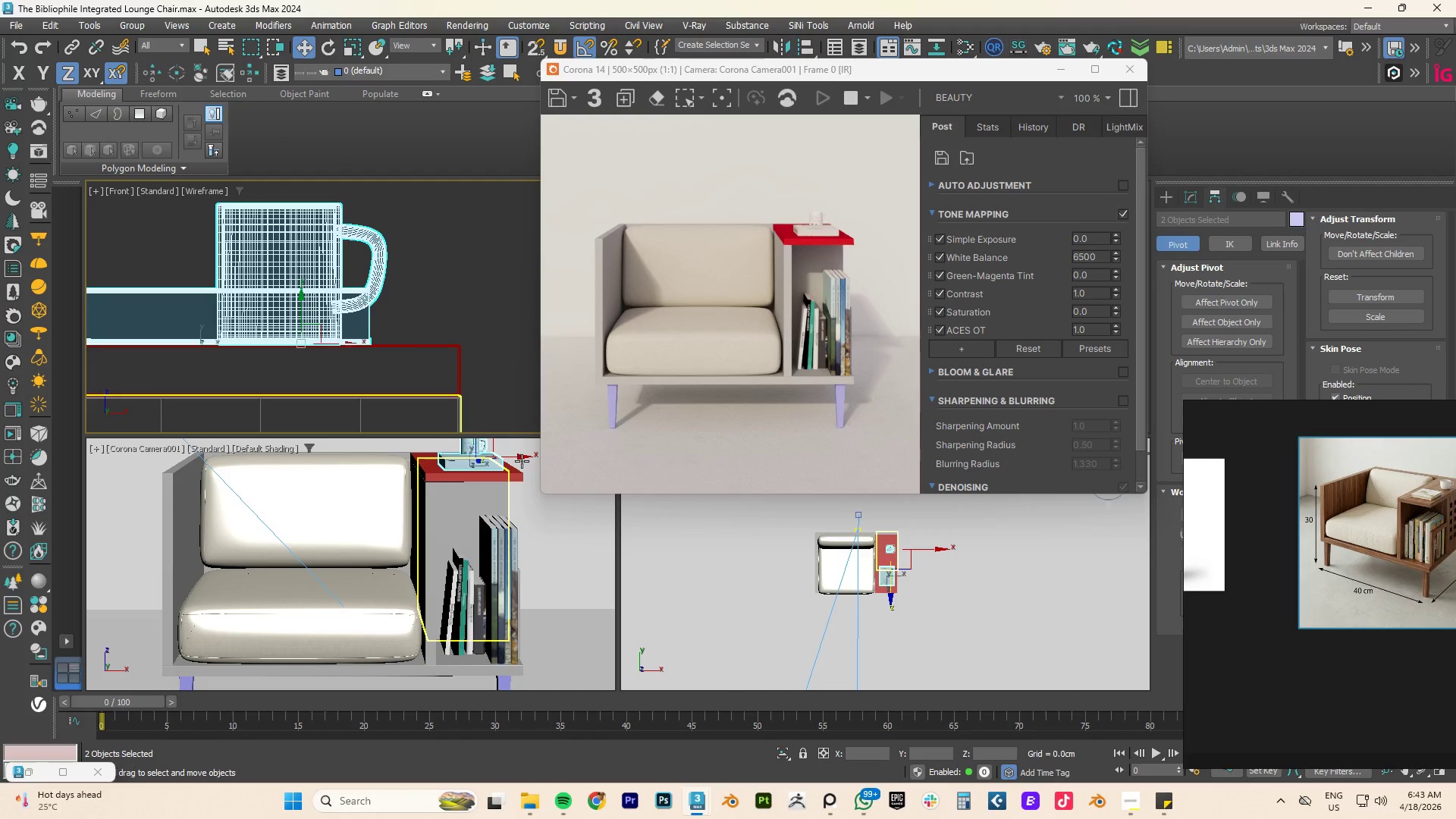 
left_click_drag(start_coordinate=[510, 457], to_coordinate=[513, 456])
 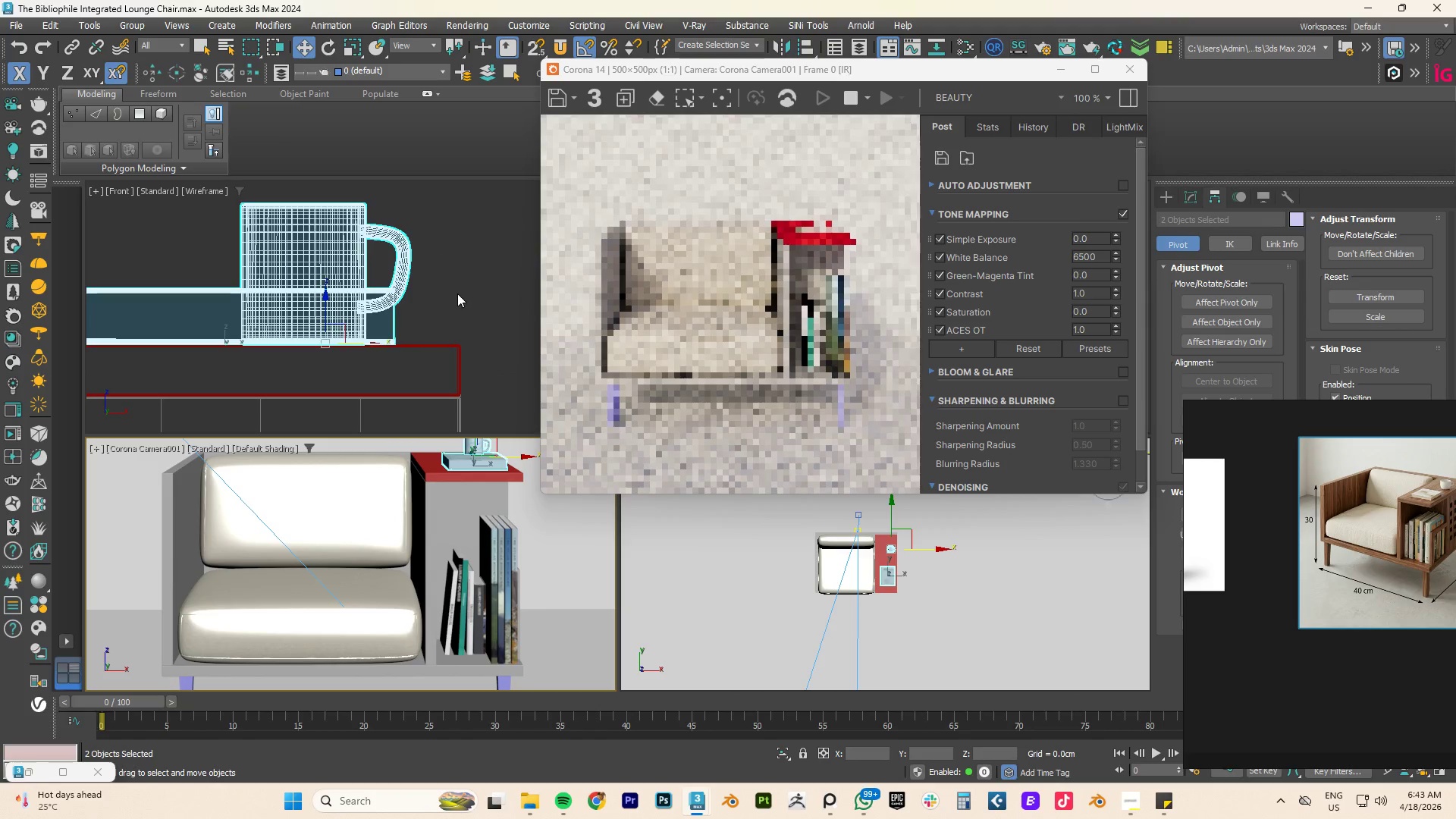 
left_click([457, 293])
 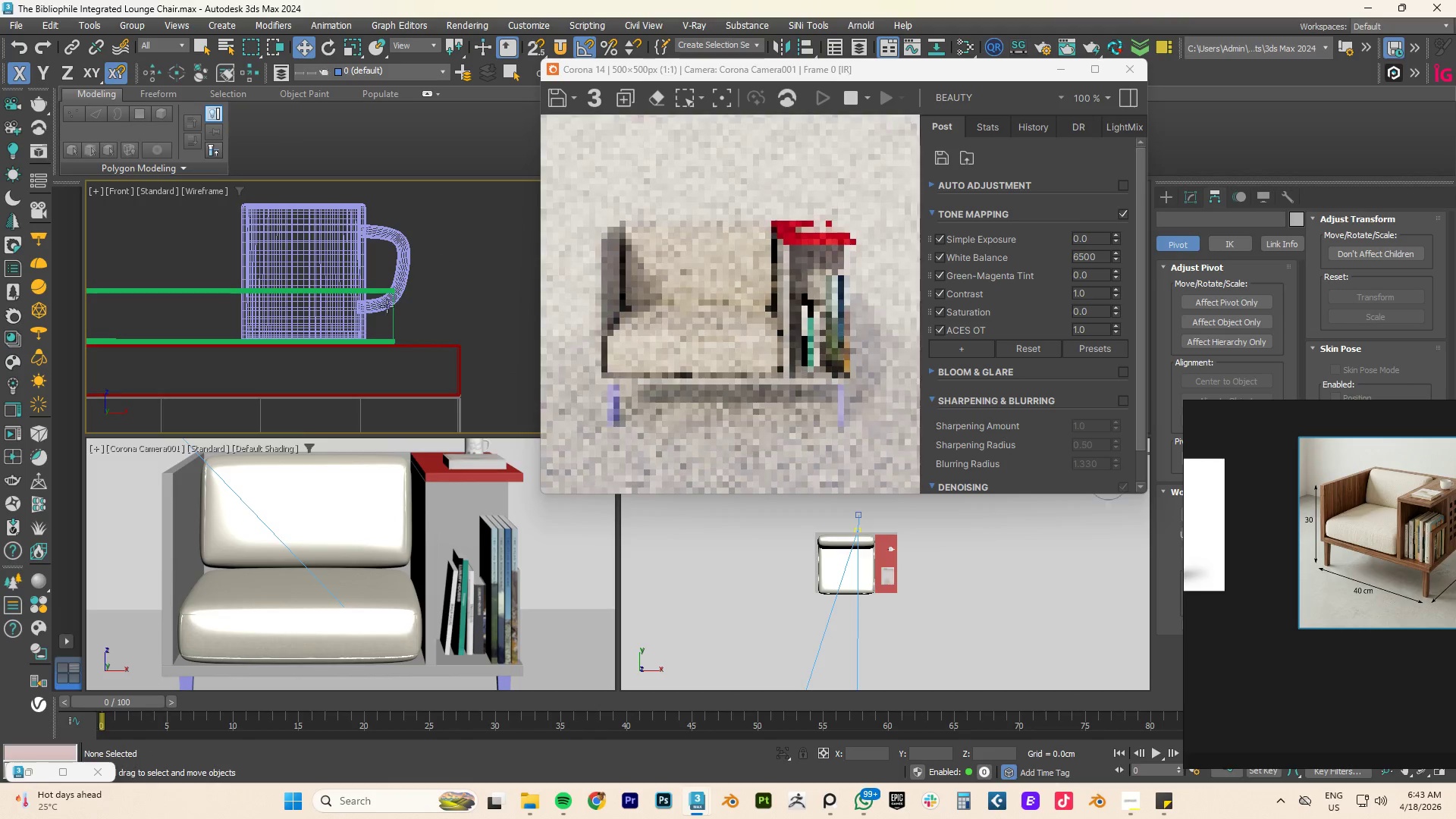 
key(F3)
 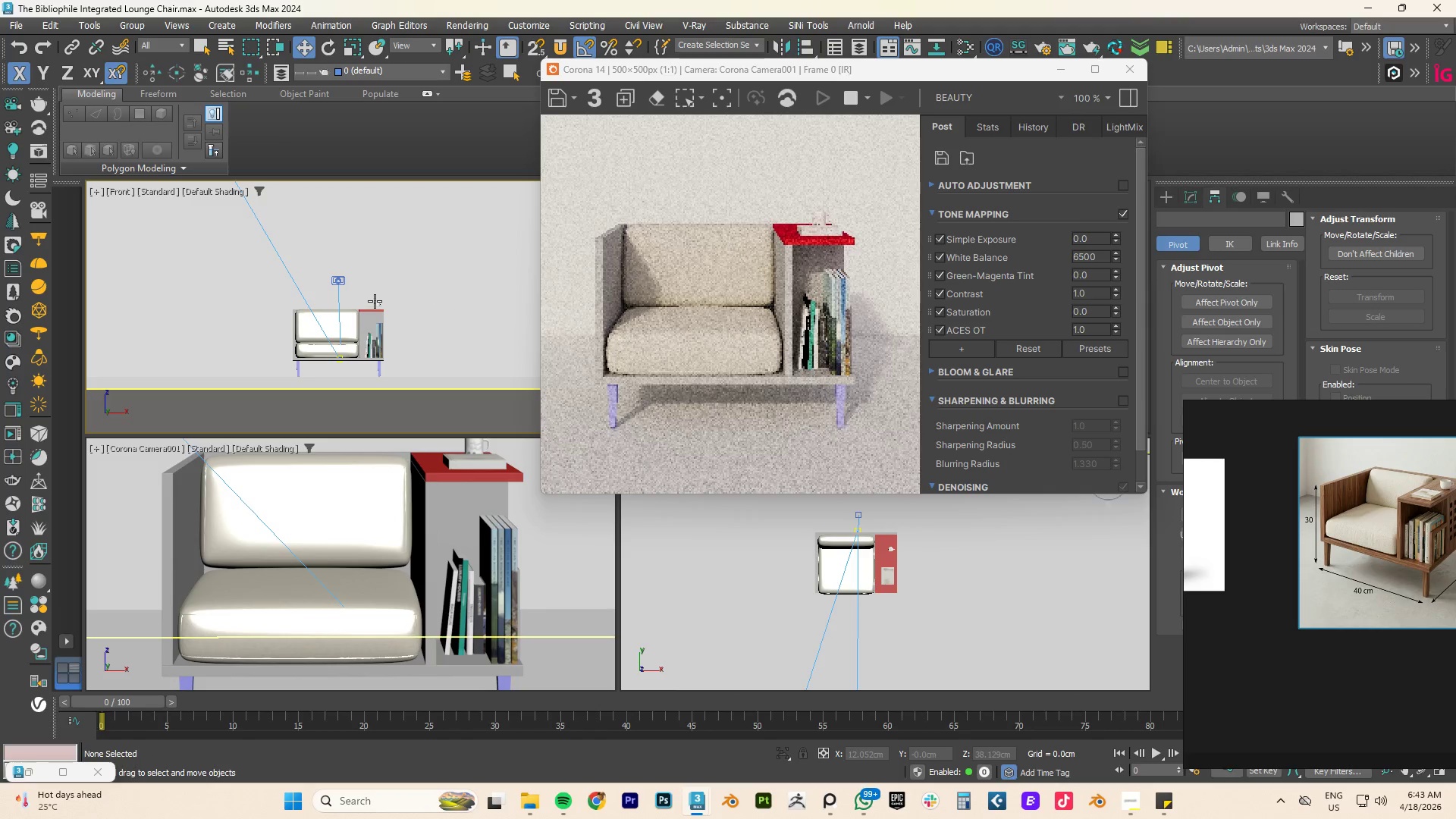 
scroll: coordinate [380, 307], scroll_direction: down, amount: 10.0
 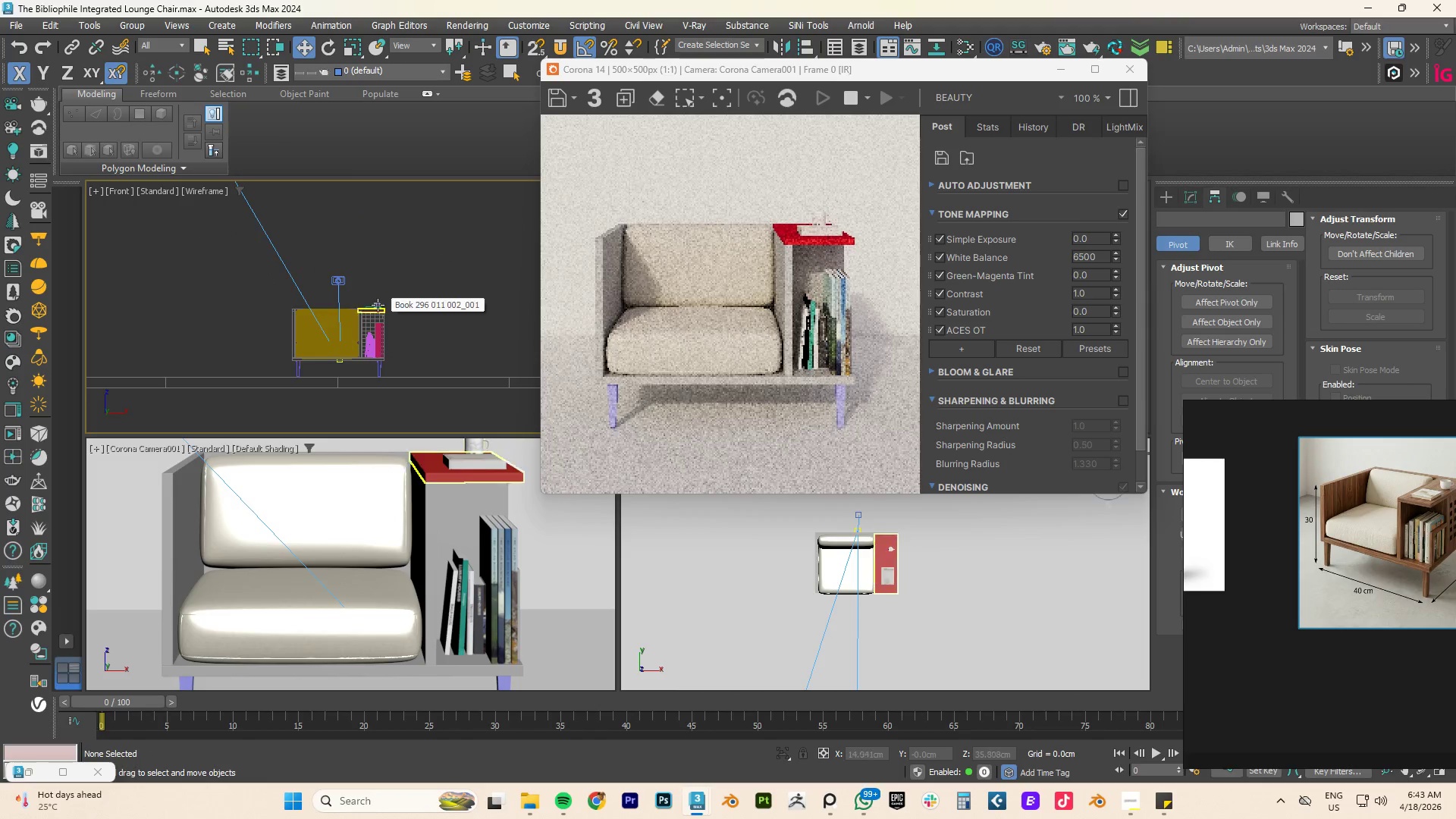 
key(F4)
 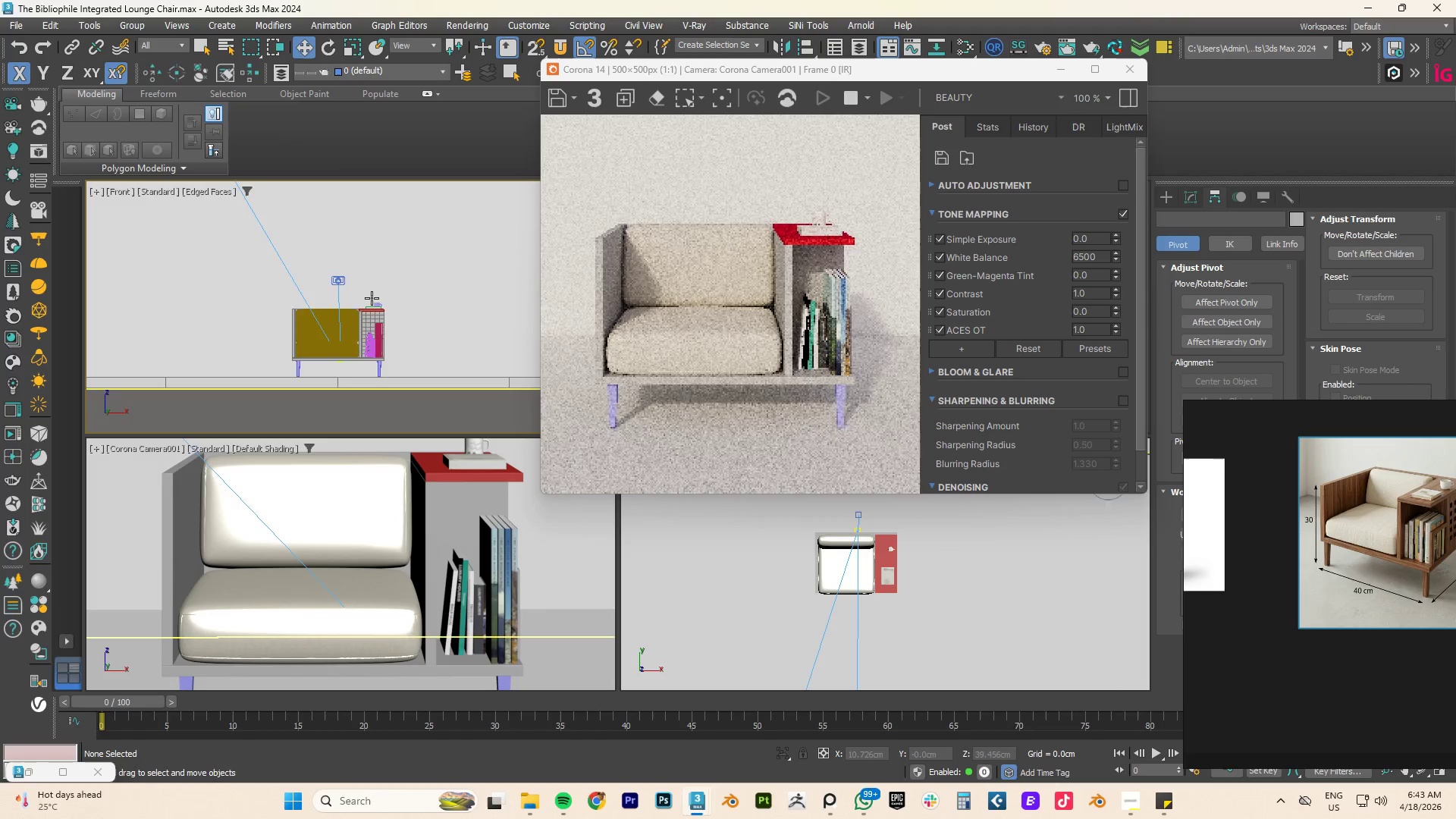 
key(F4)
 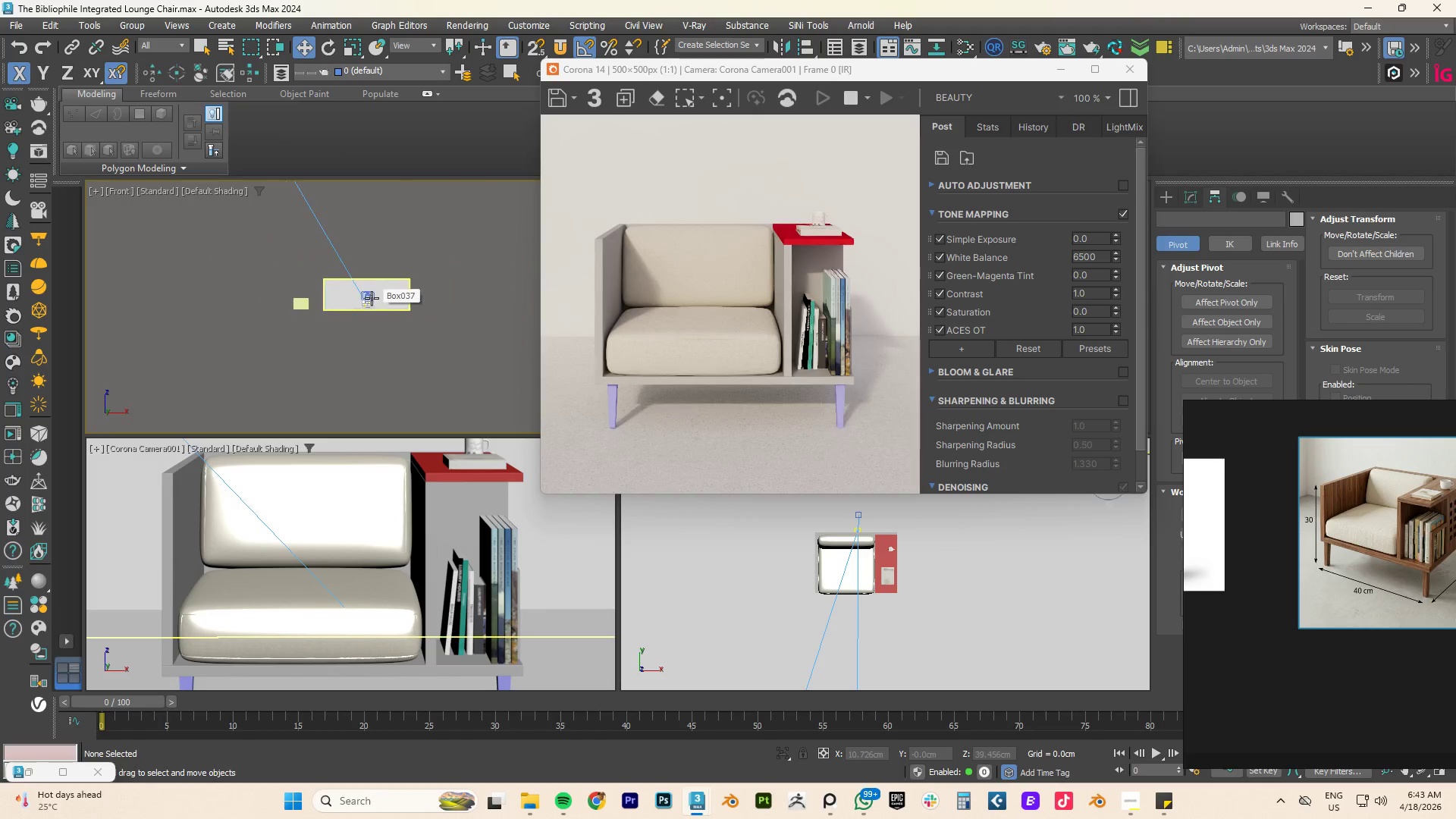 
scroll: coordinate [372, 298], scroll_direction: down, amount: 4.0
 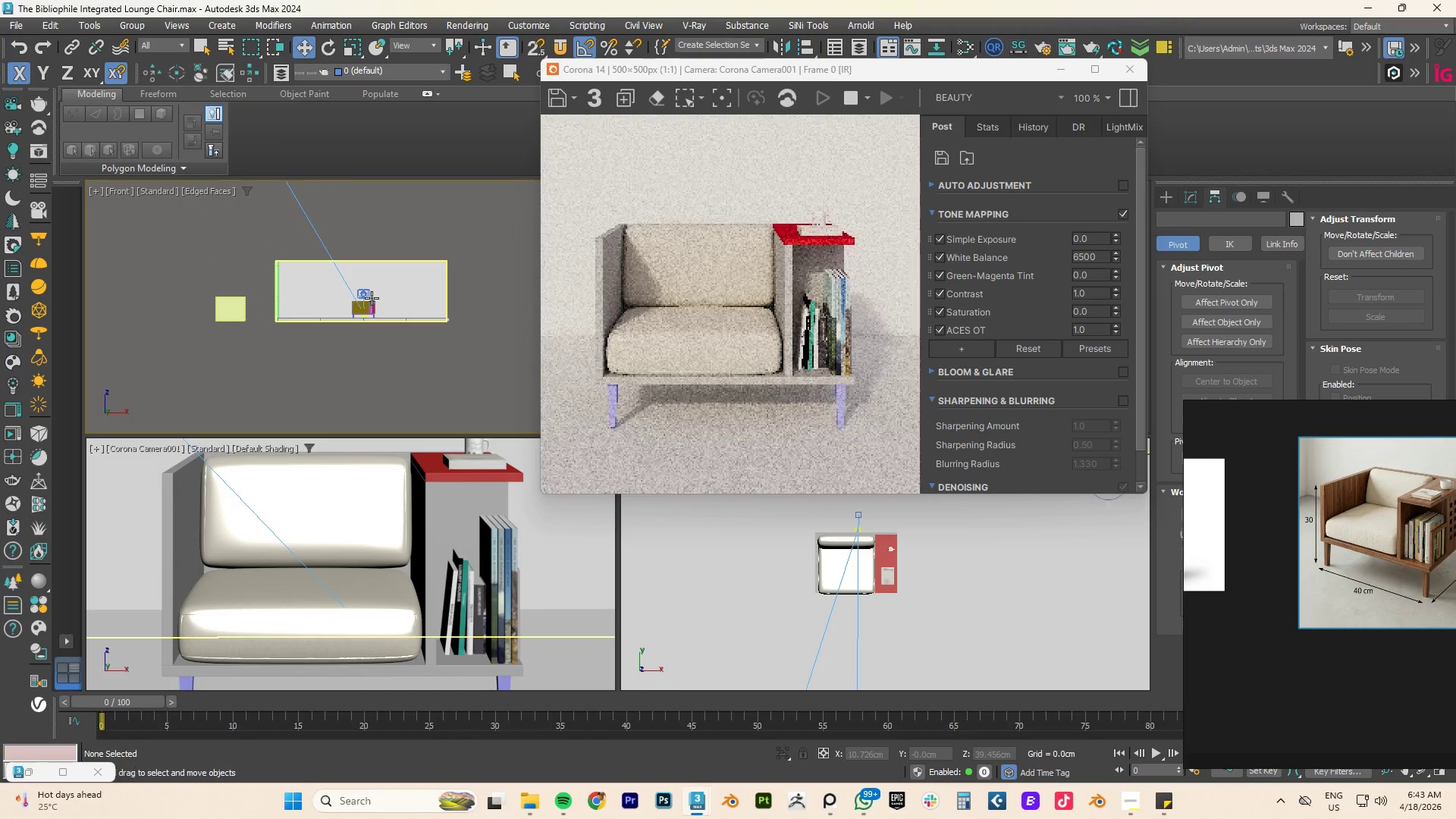 
hold_key(key=AltLeft, duration=0.73)
 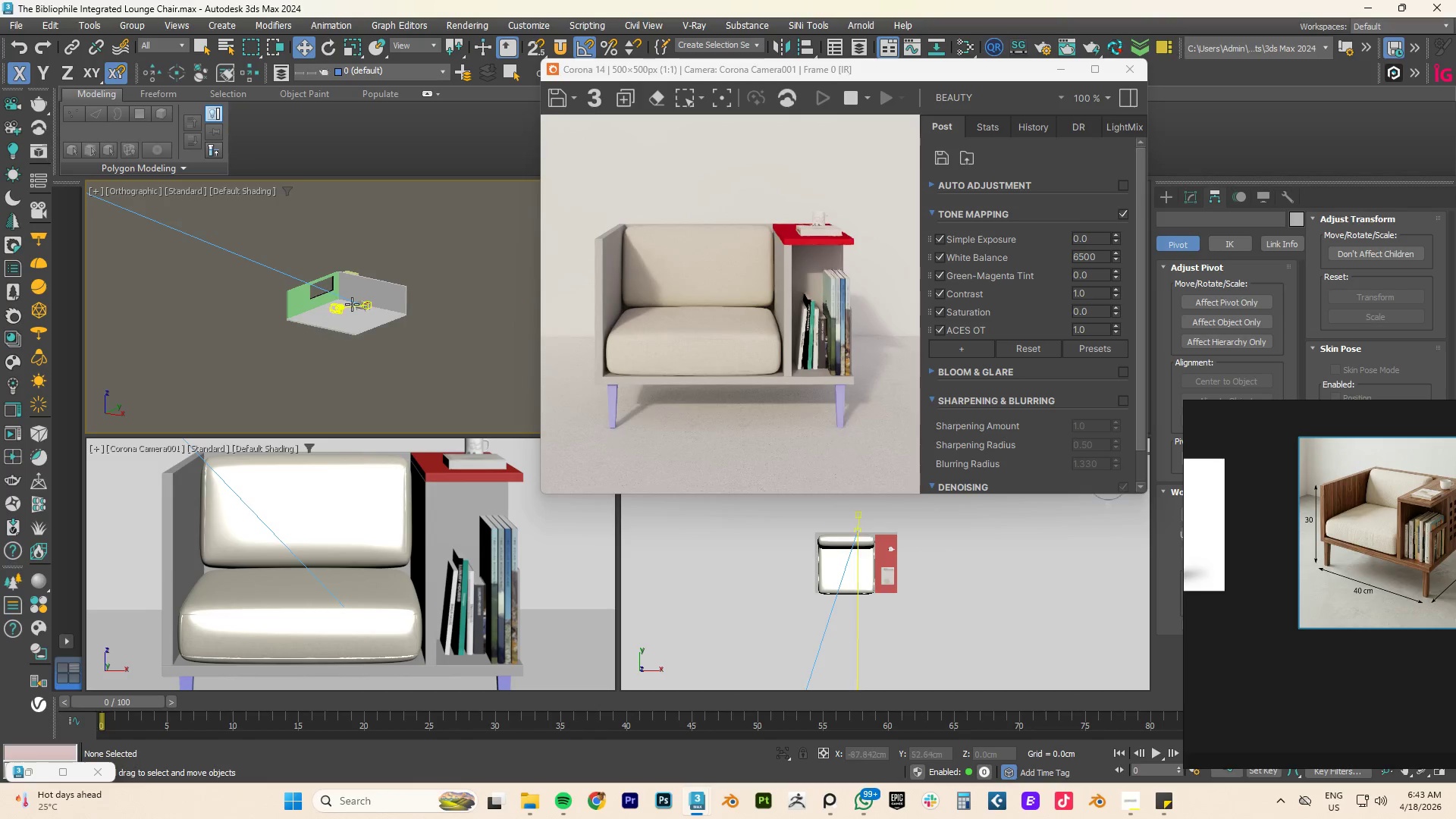 
scroll: coordinate [352, 304], scroll_direction: up, amount: 2.0
 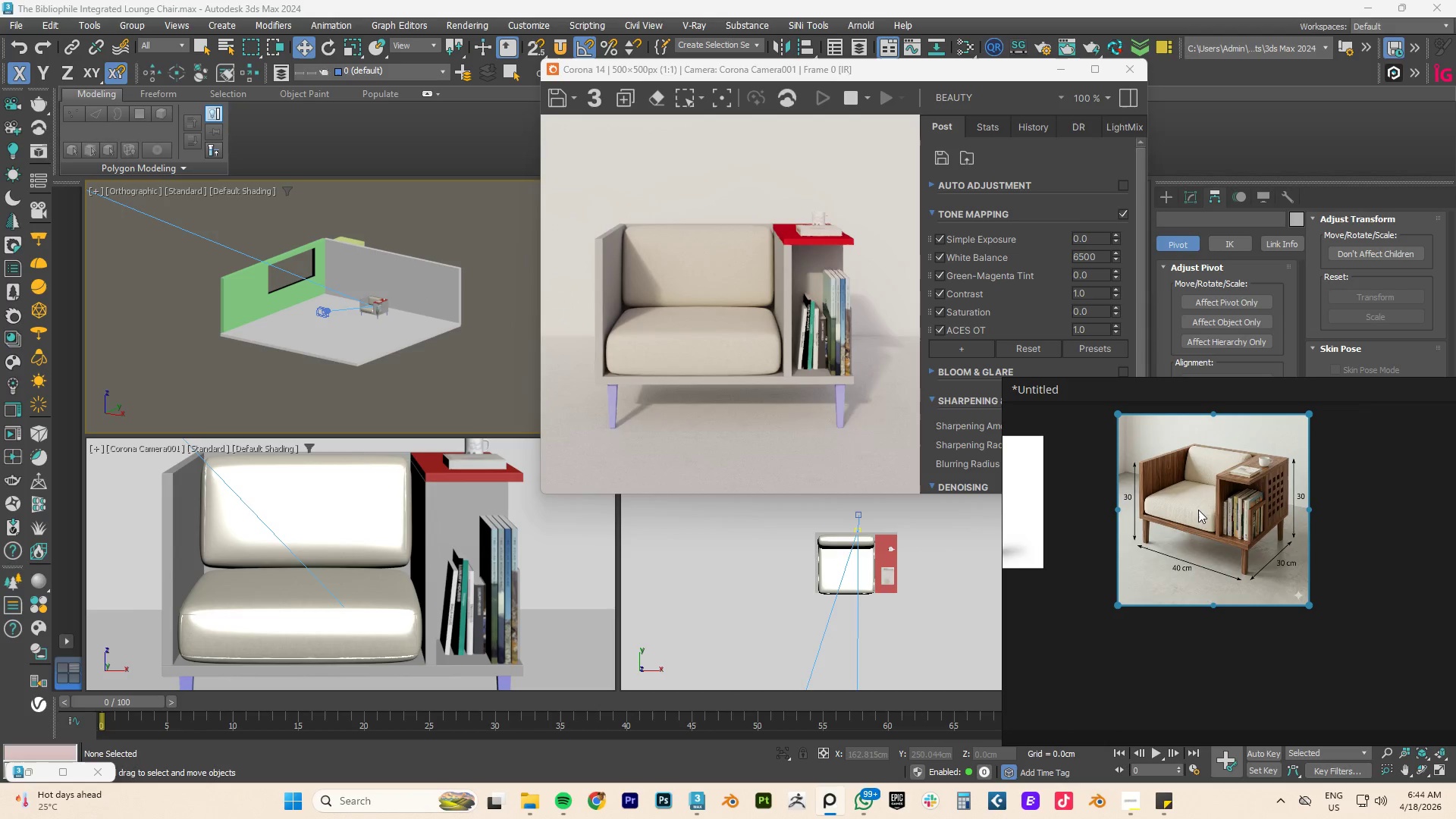 
wait(12.53)
 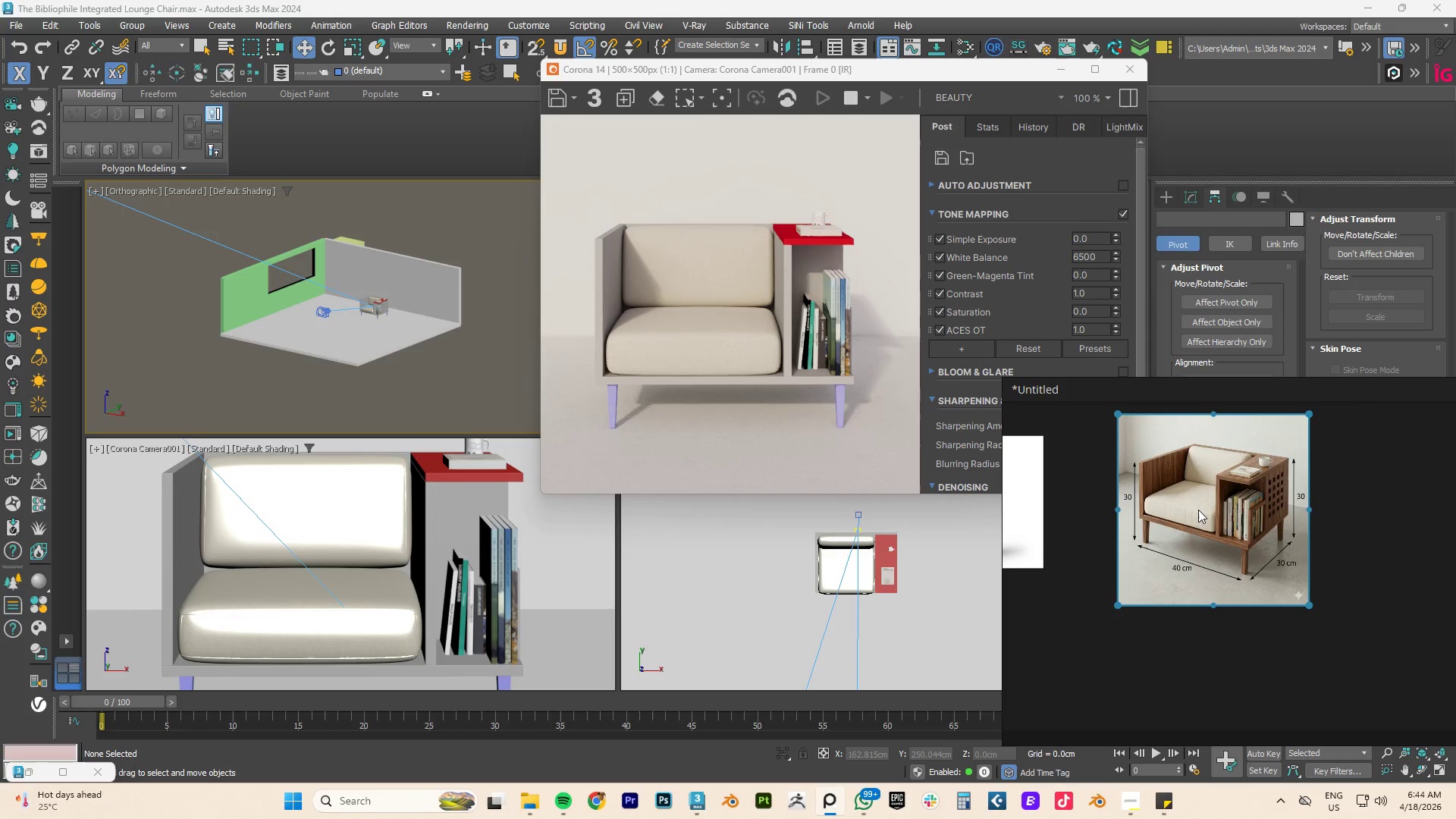 
left_click([265, 305])
 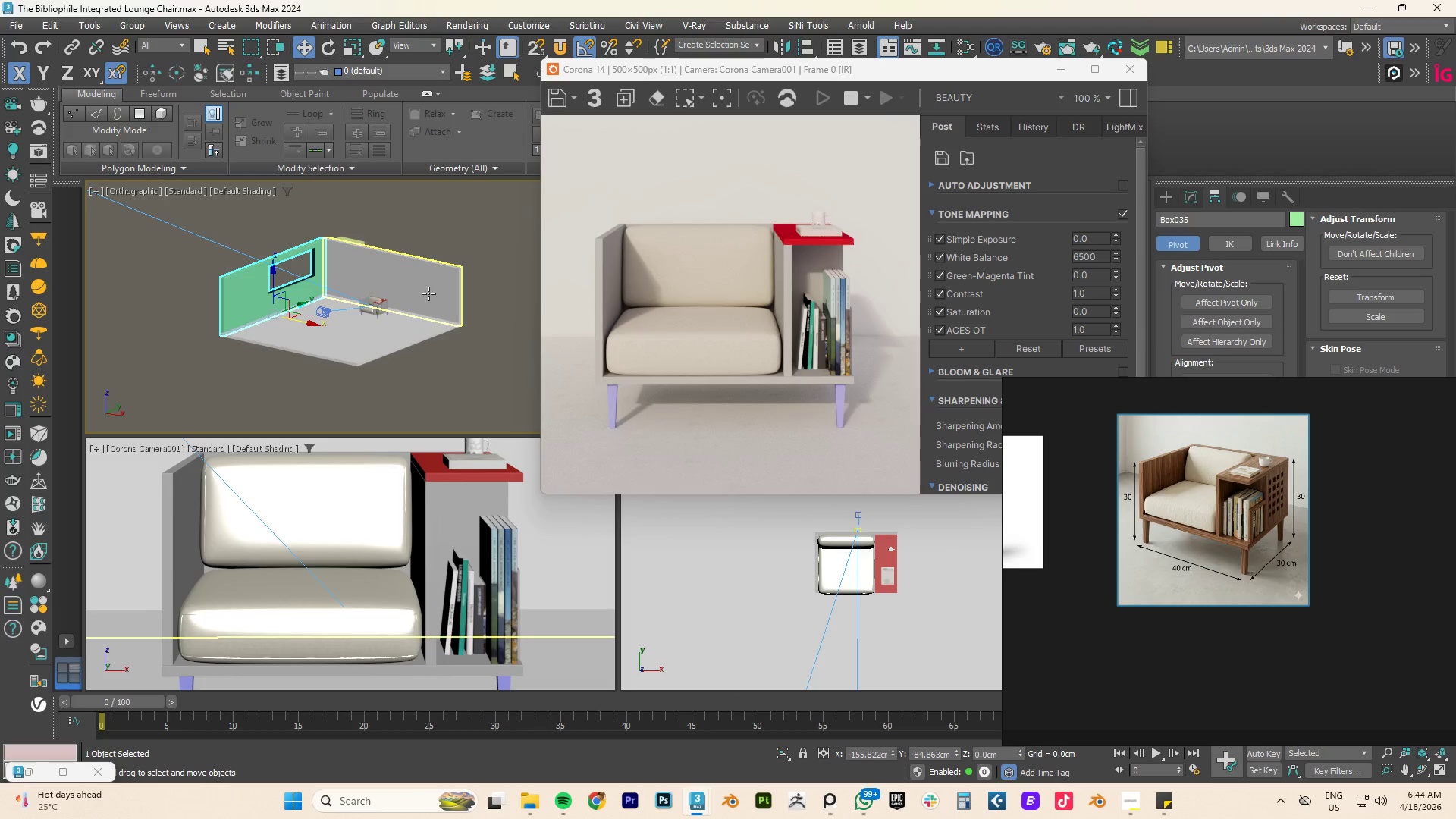 
key(M)
 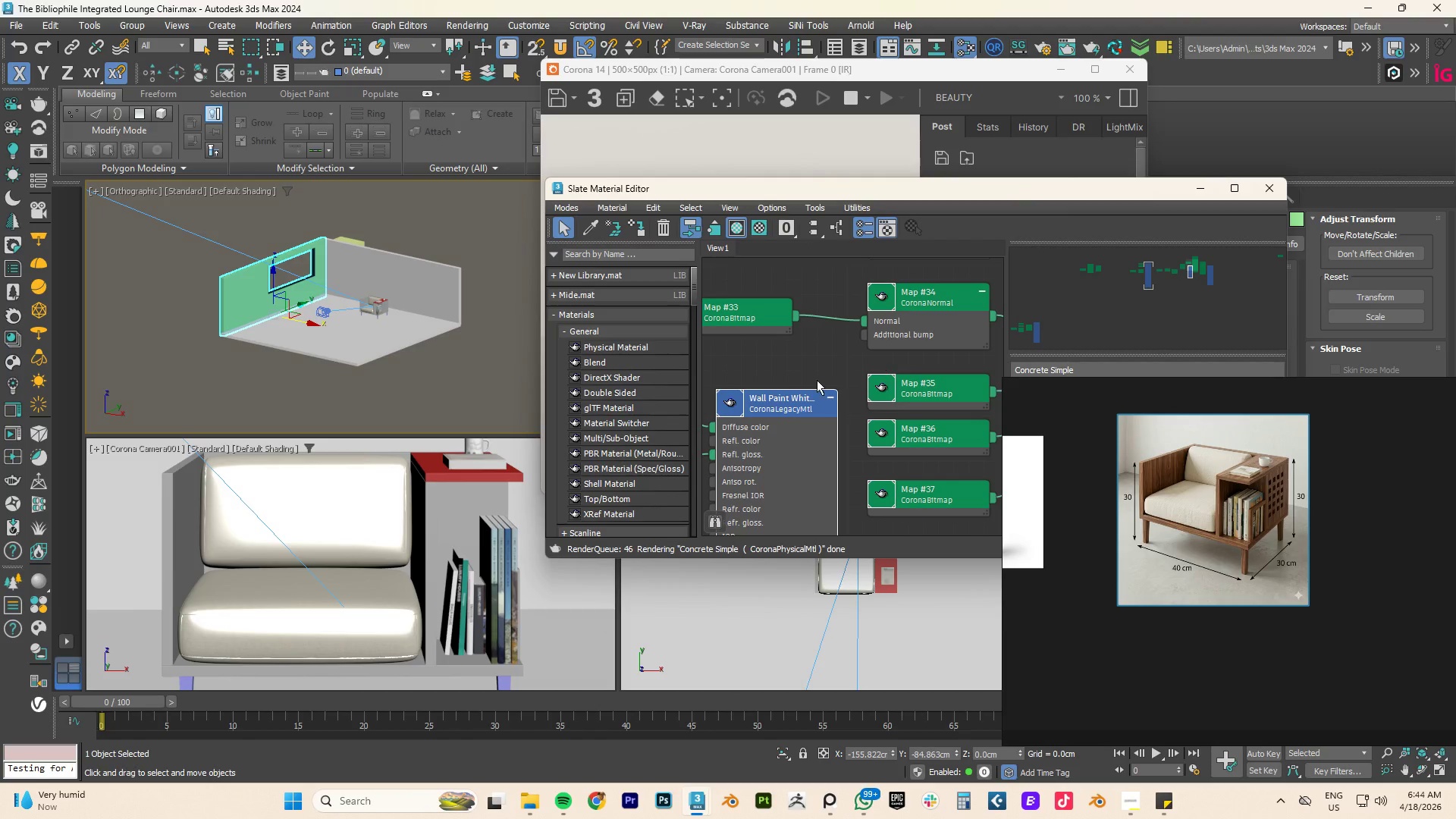 
right_click([776, 404])
 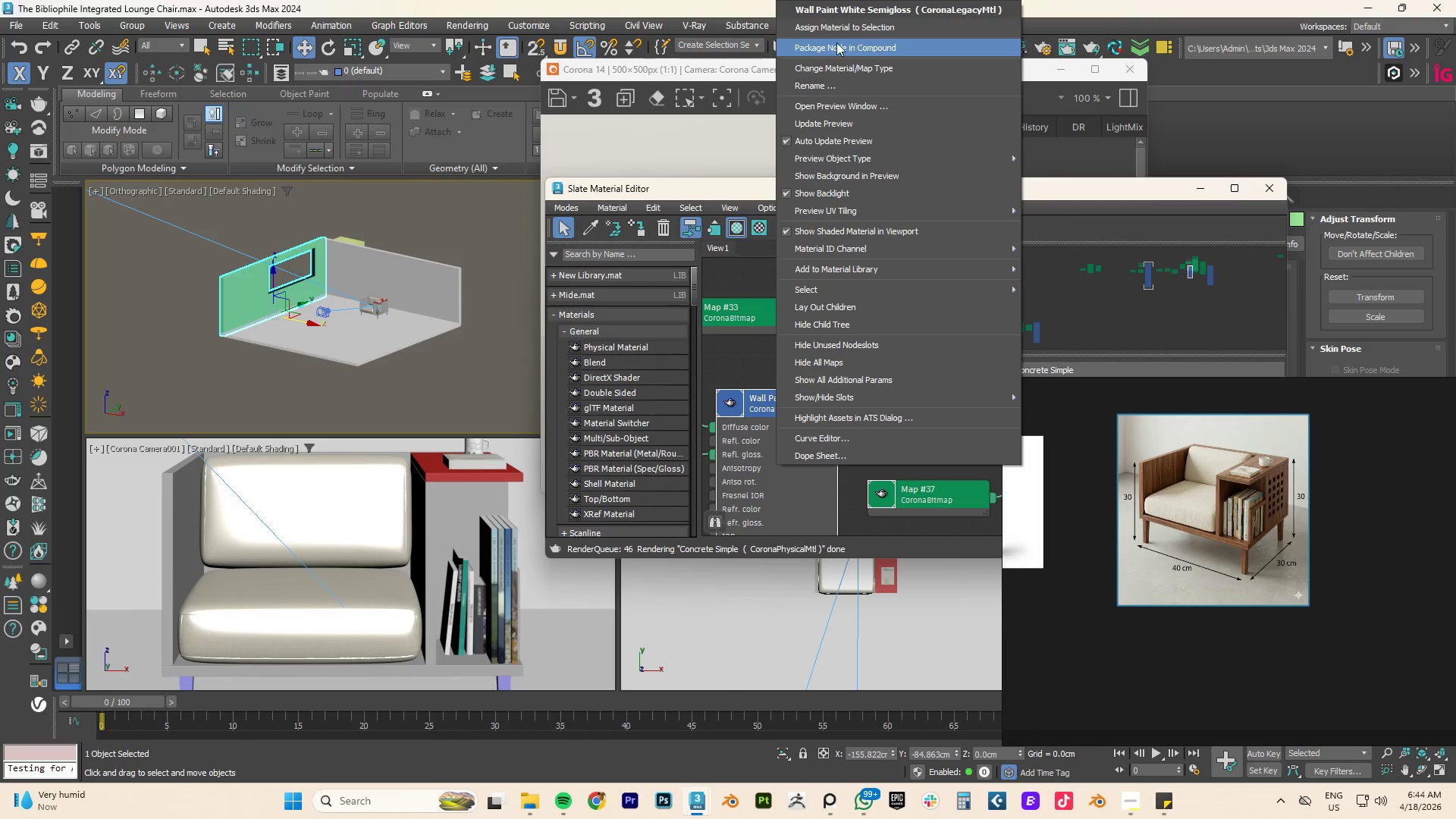 
left_click([832, 32])
 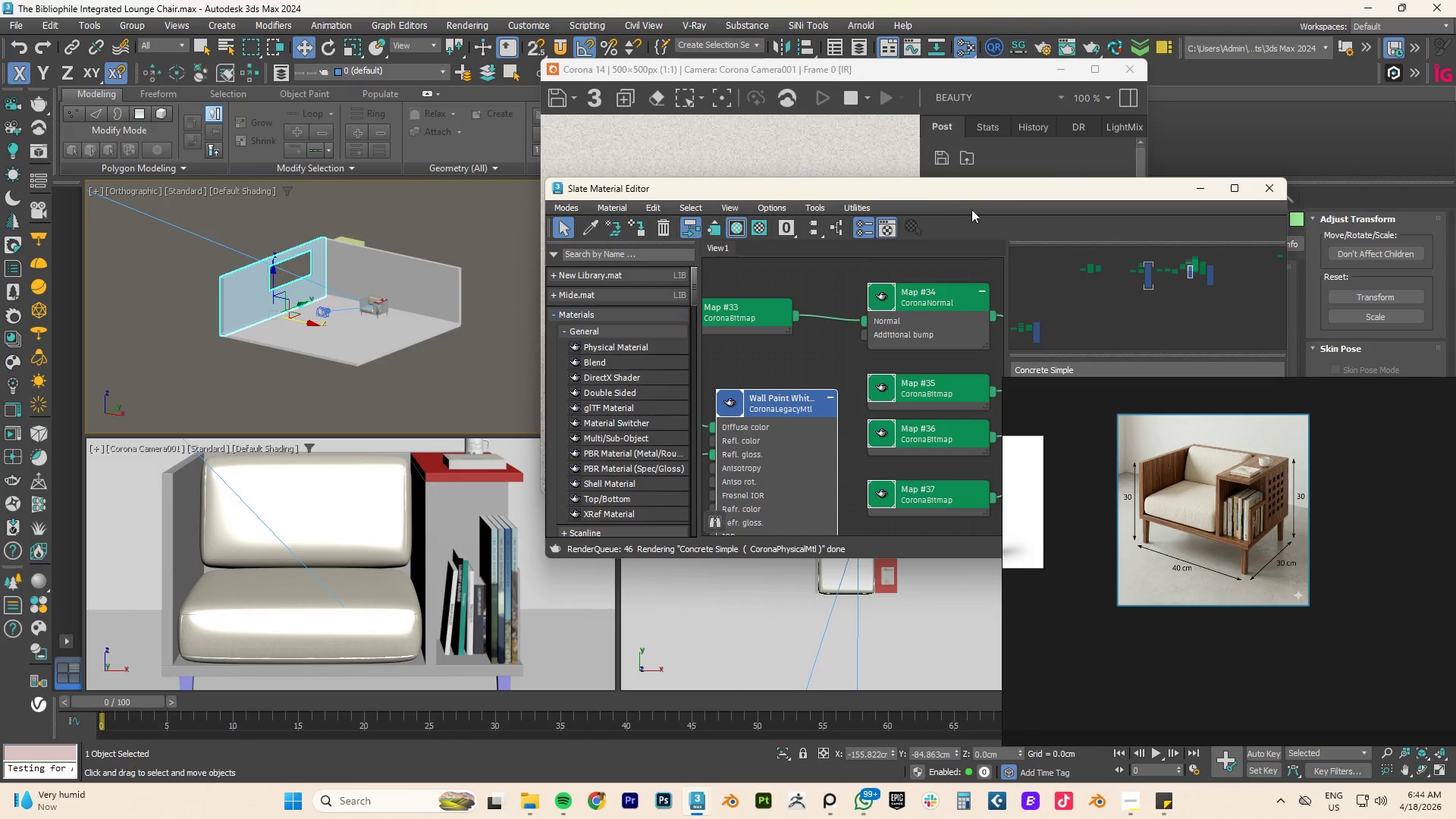 
left_click([1196, 184])
 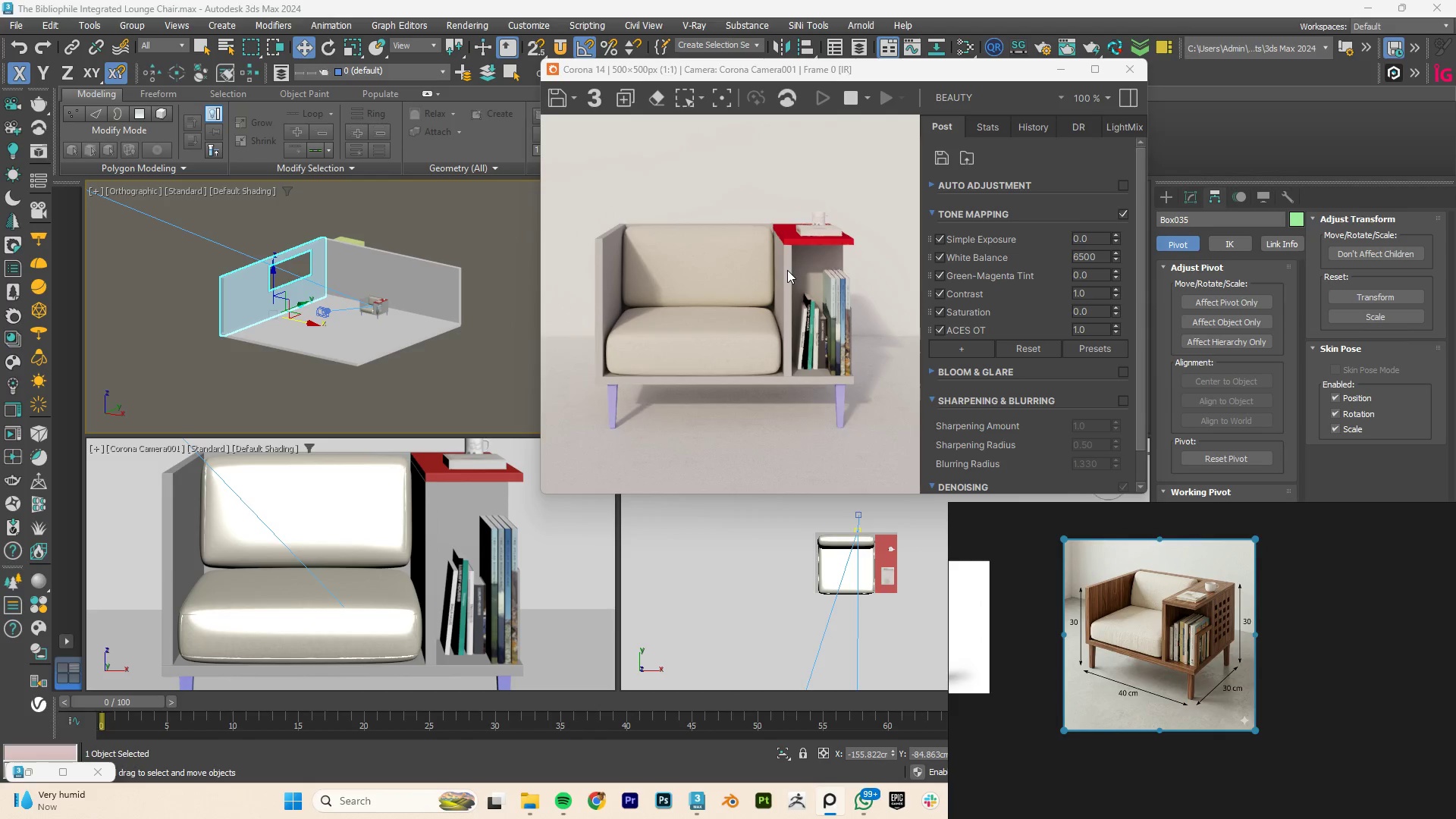 
wait(15.75)
 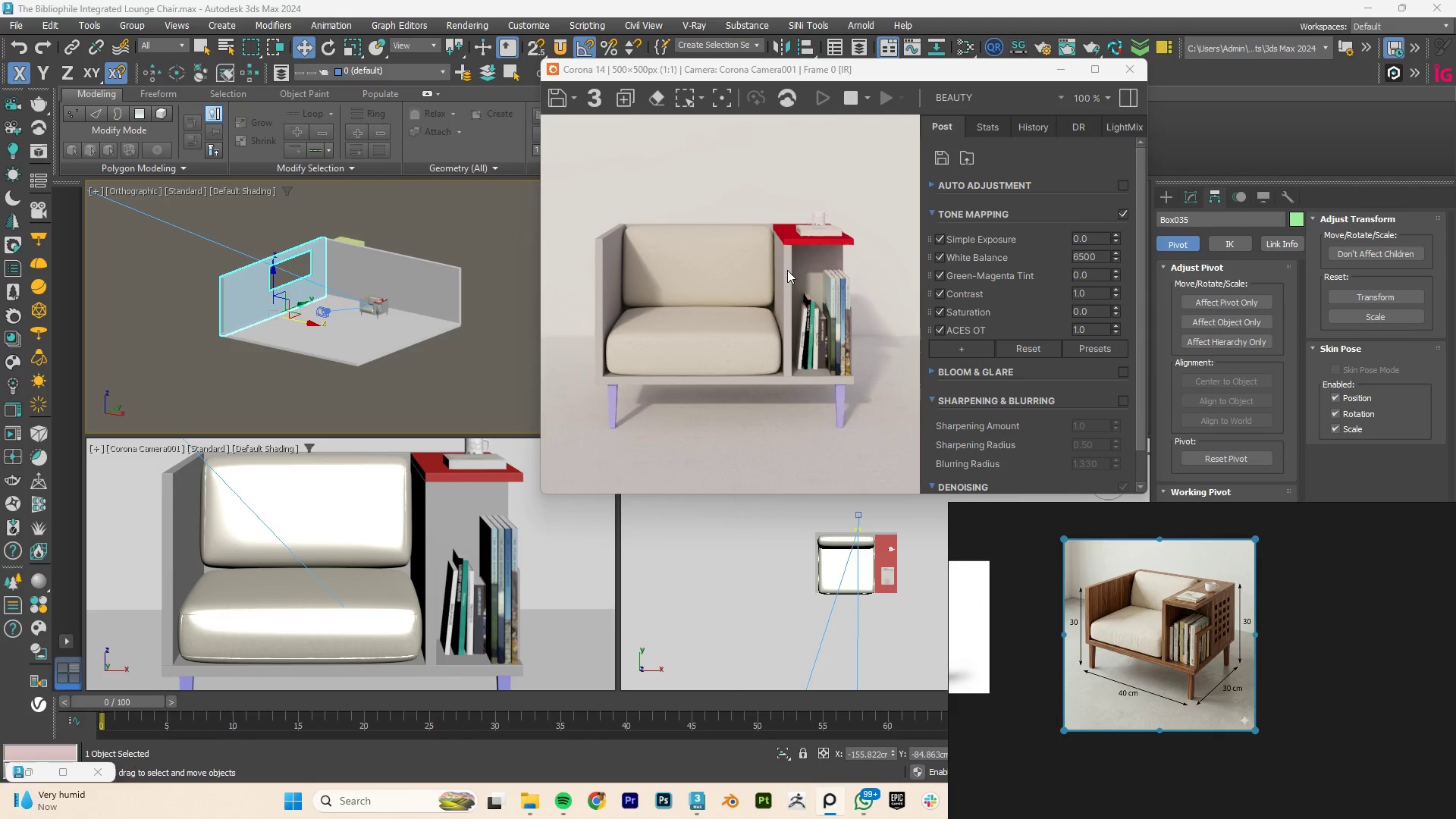 
left_click([8, 362])
 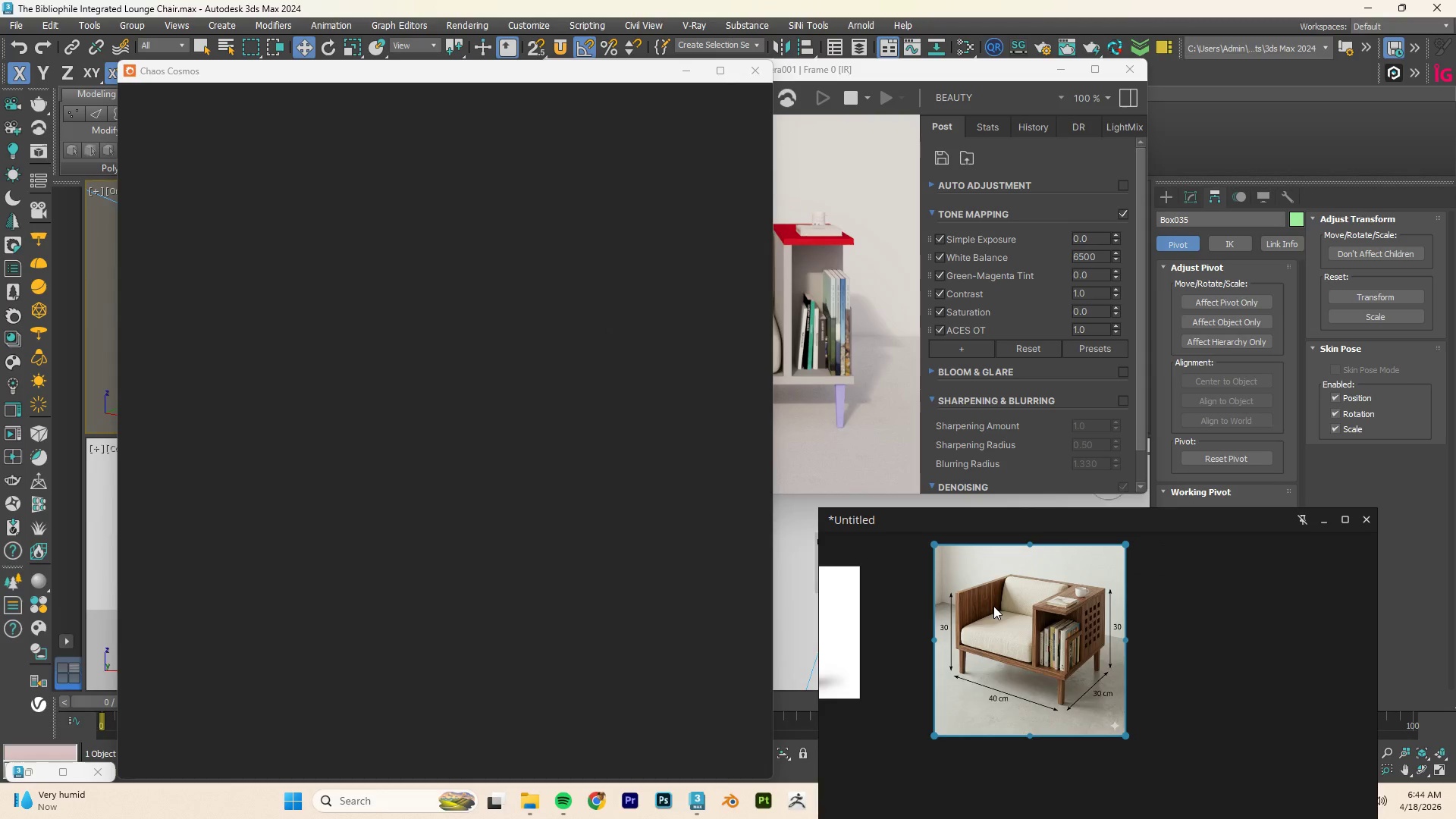 
wait(6.12)
 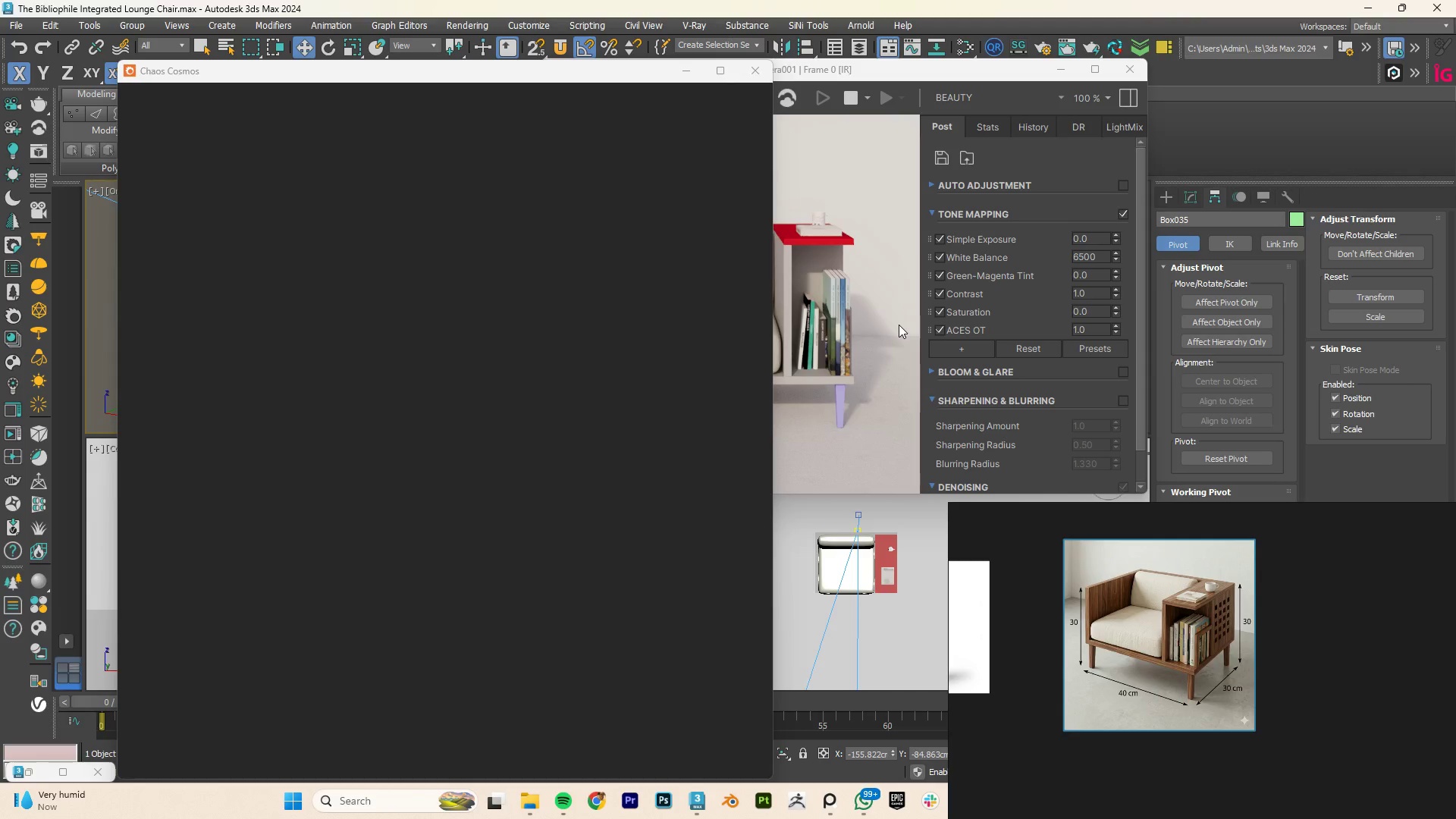 
left_click_drag(start_coordinate=[328, 74], to_coordinate=[1025, 274])
 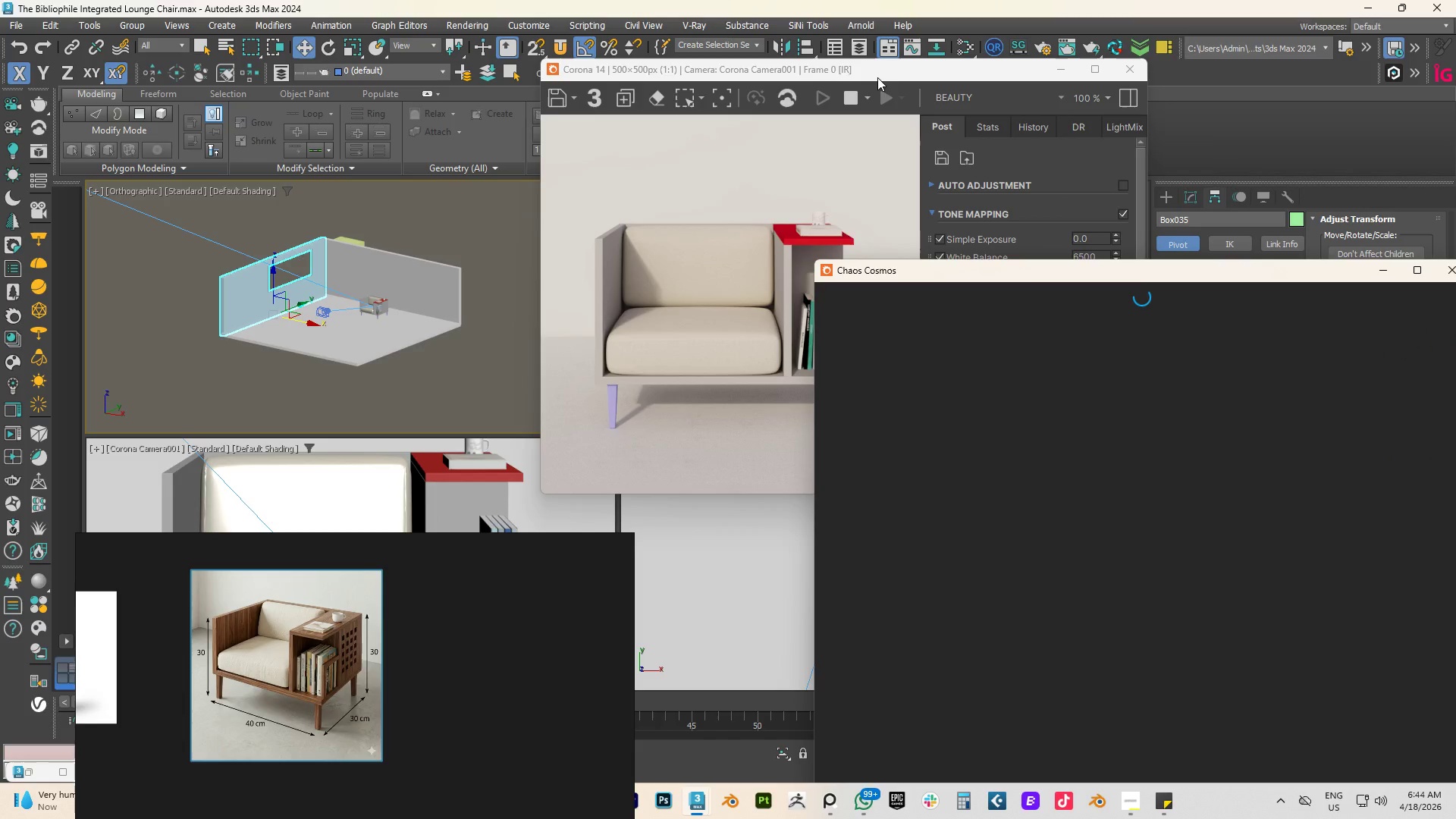 
left_click_drag(start_coordinate=[888, 74], to_coordinate=[761, 68])
 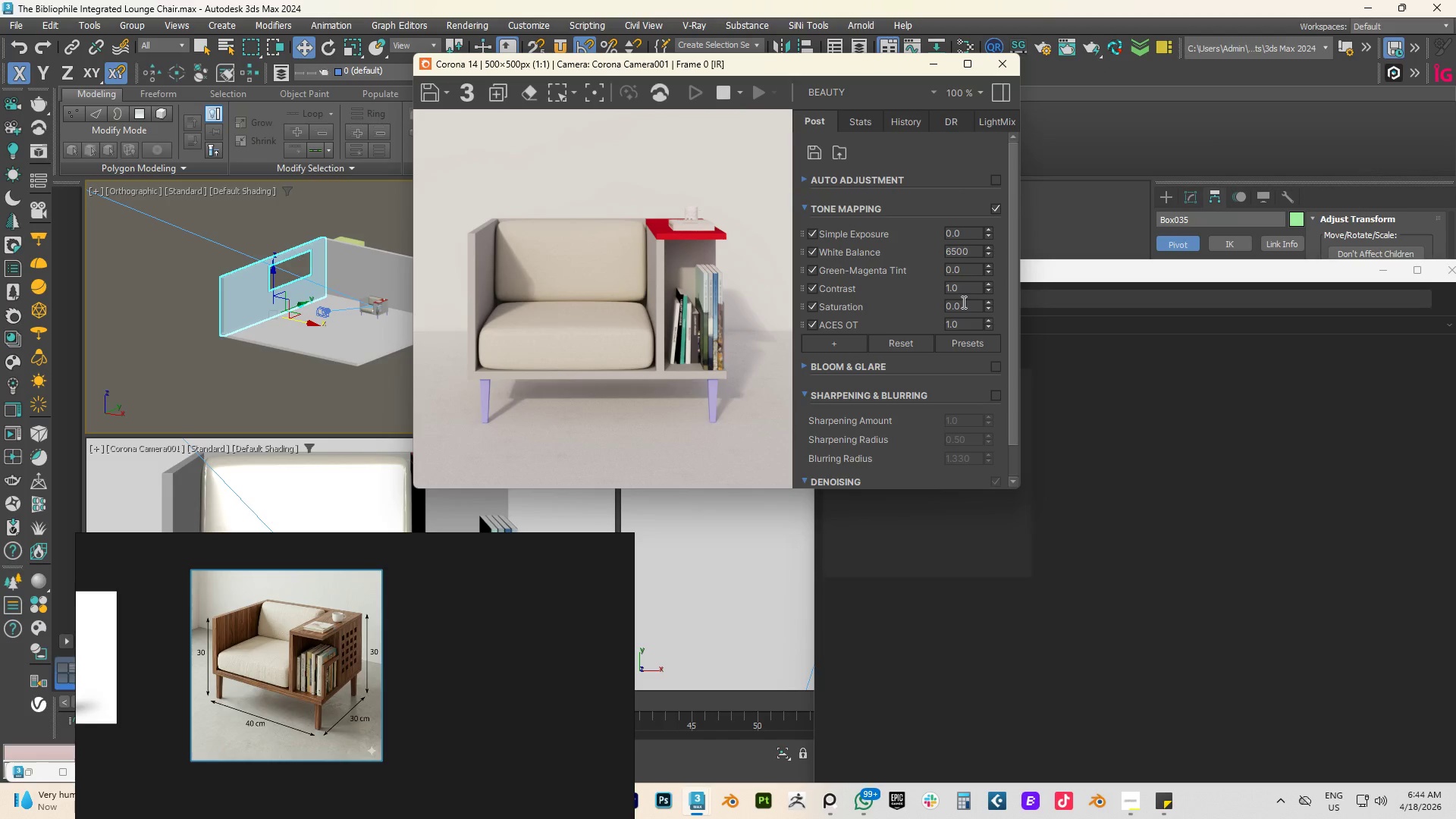 
left_click([1132, 441])
 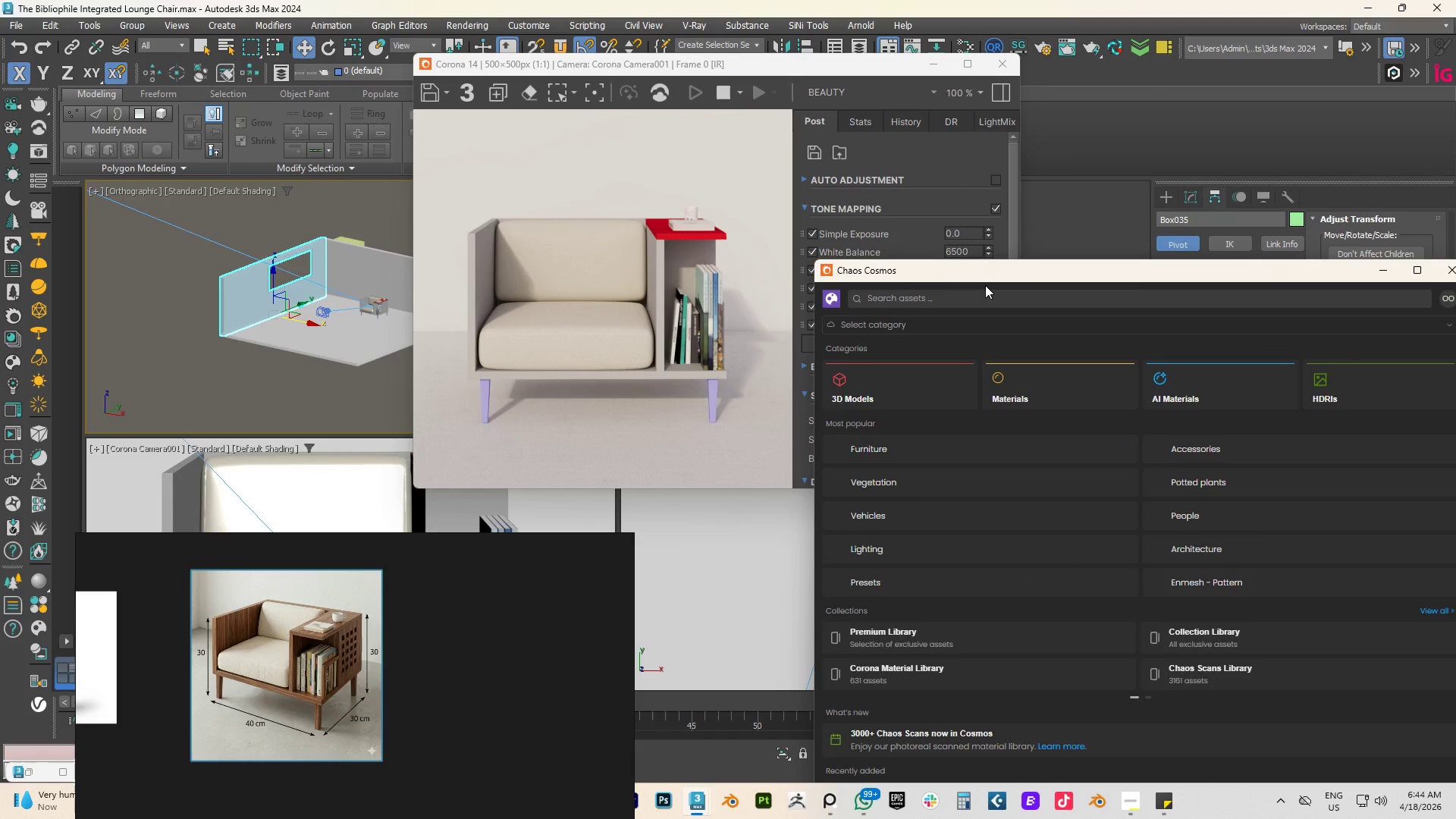 
left_click_drag(start_coordinate=[996, 278], to_coordinate=[878, 205])
 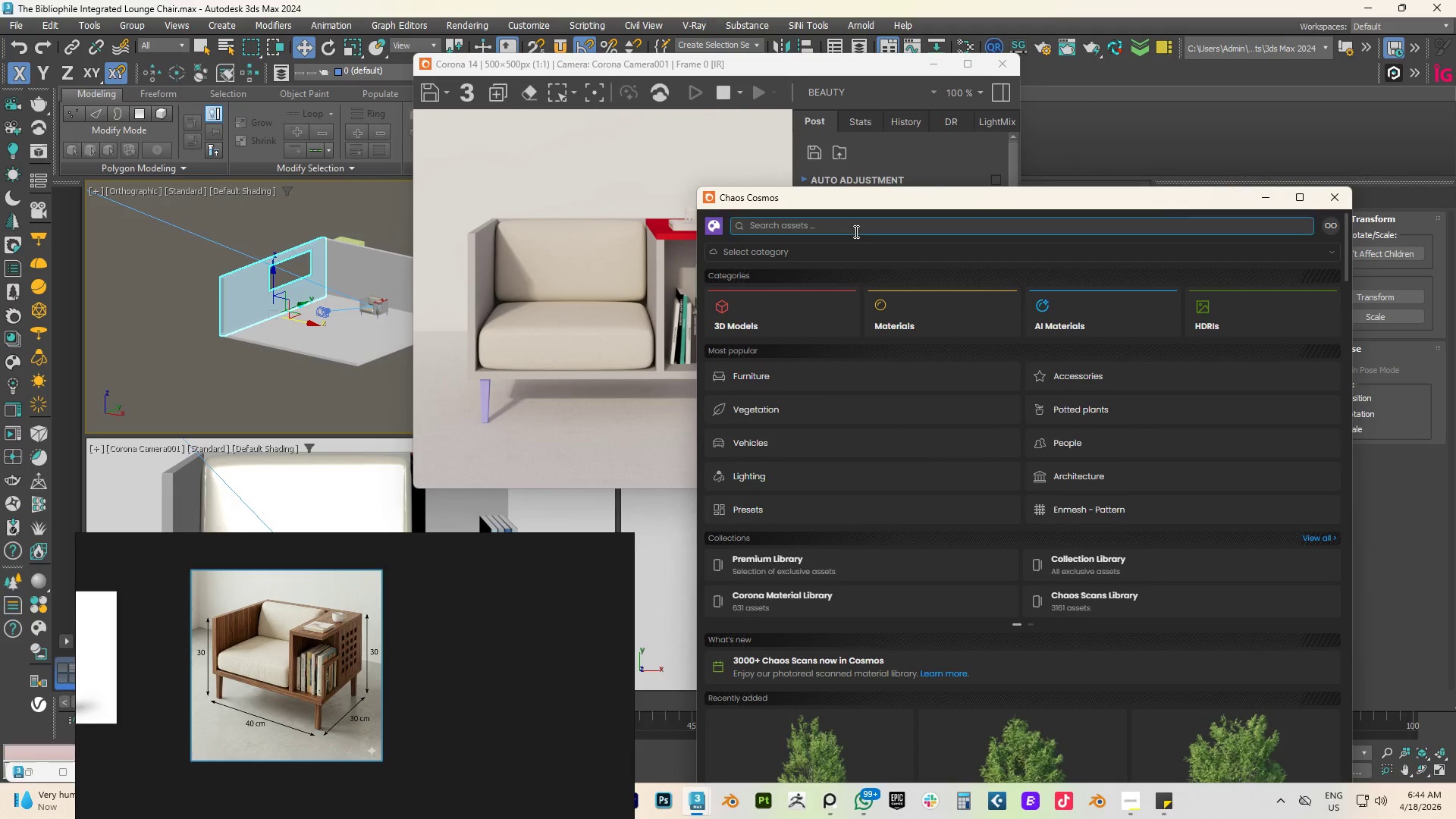 
left_click([855, 231])
 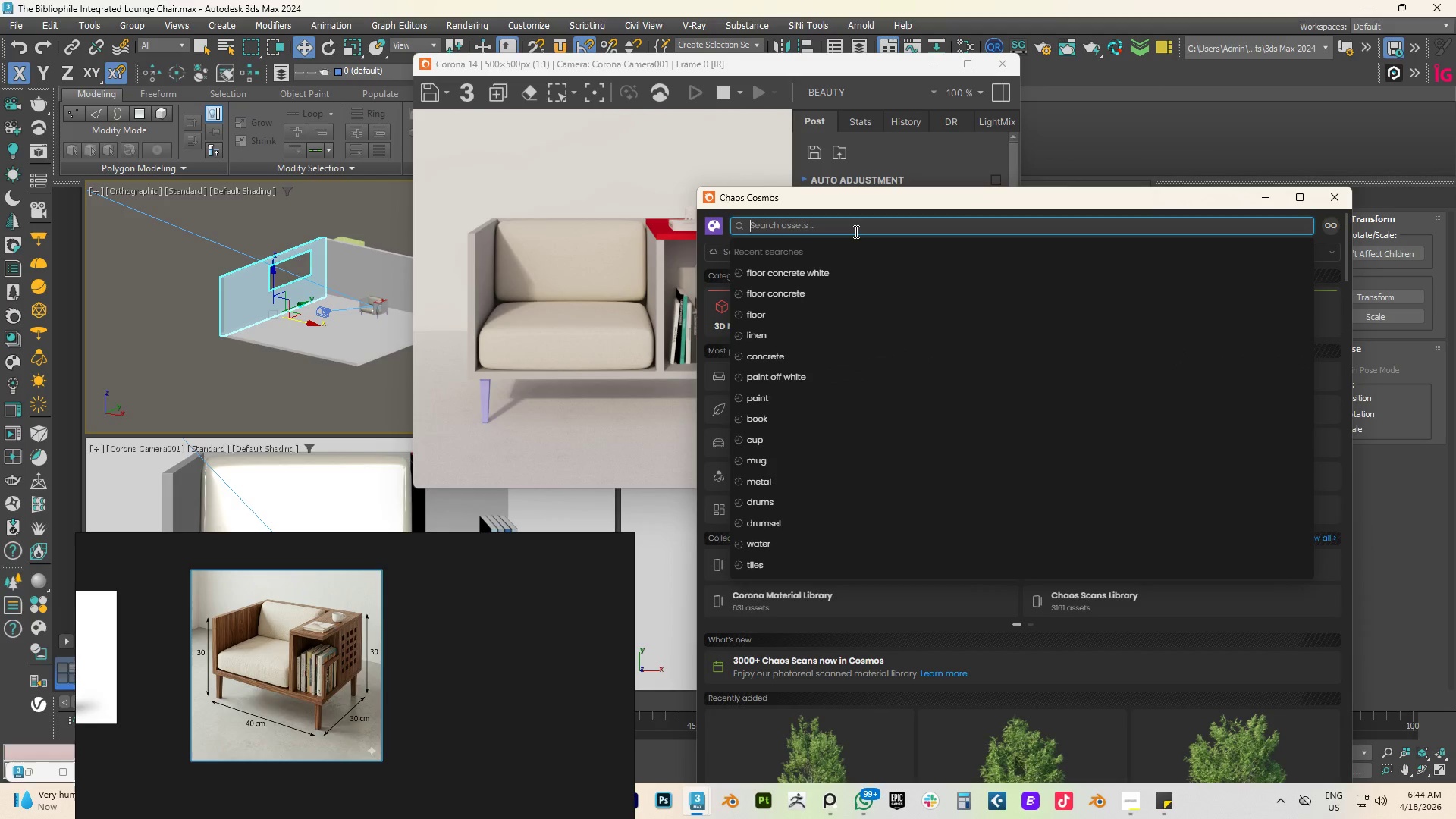 
type(walnut )
 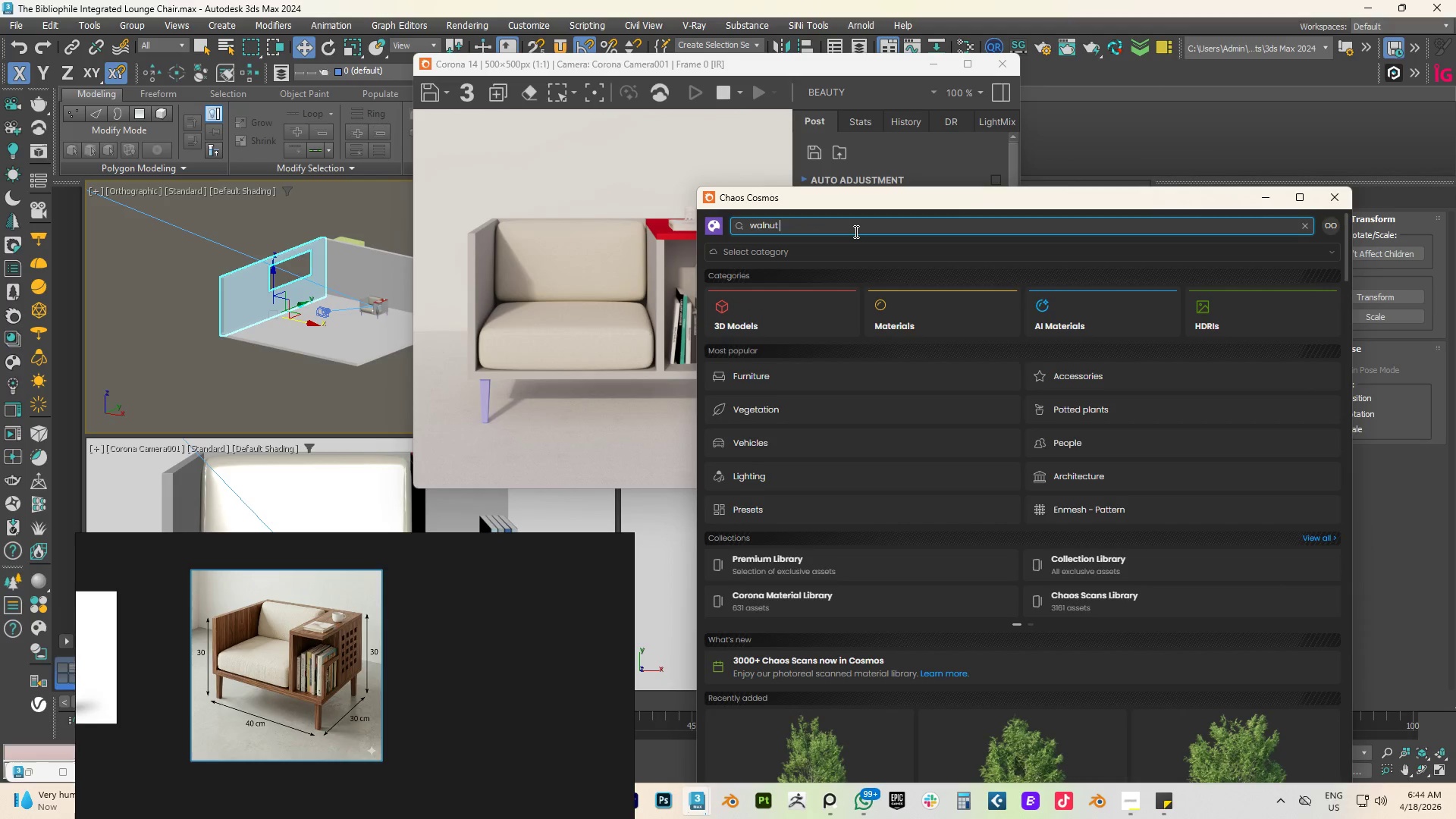 
key(Enter)
 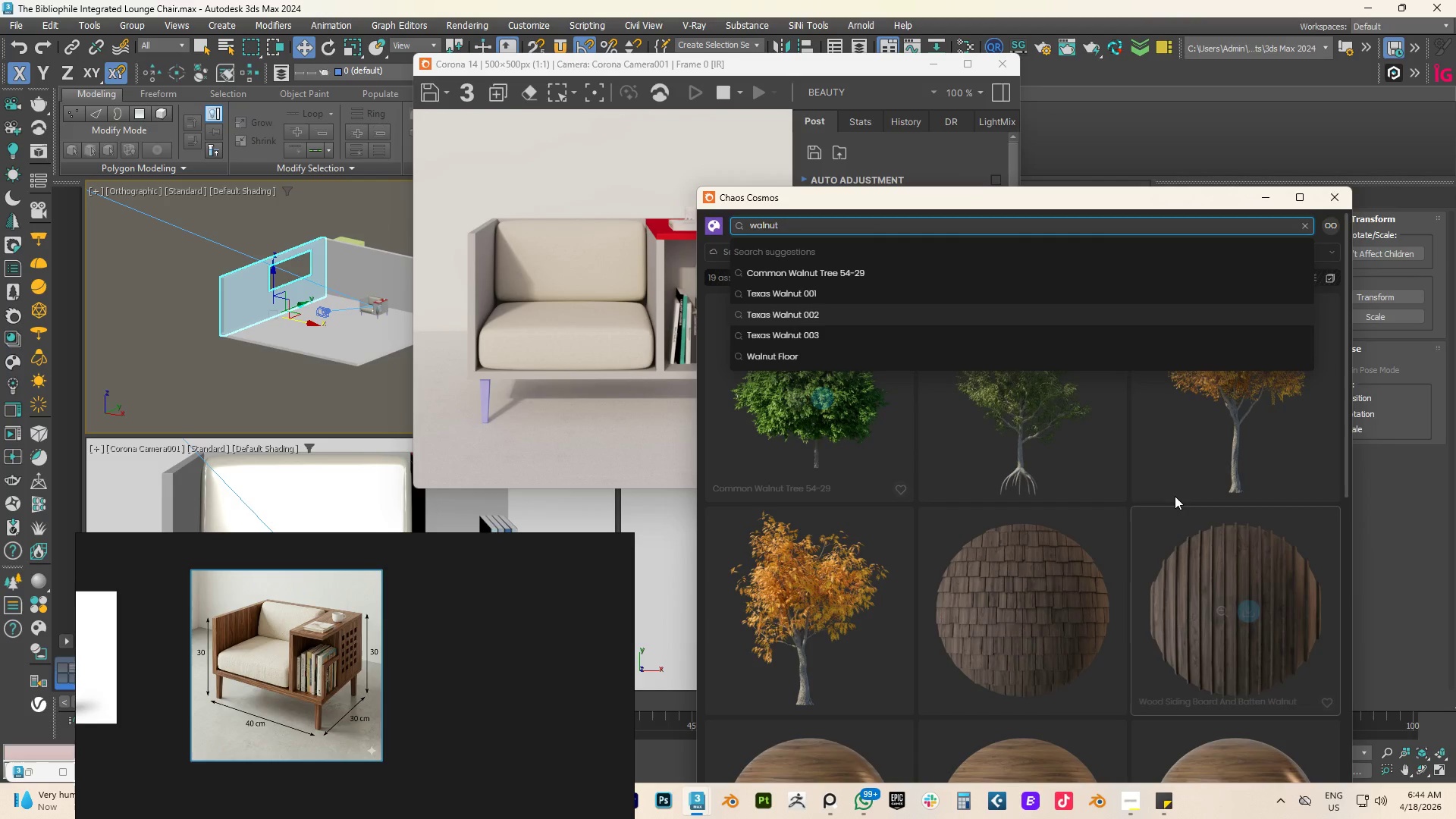 
left_click([1133, 507])
 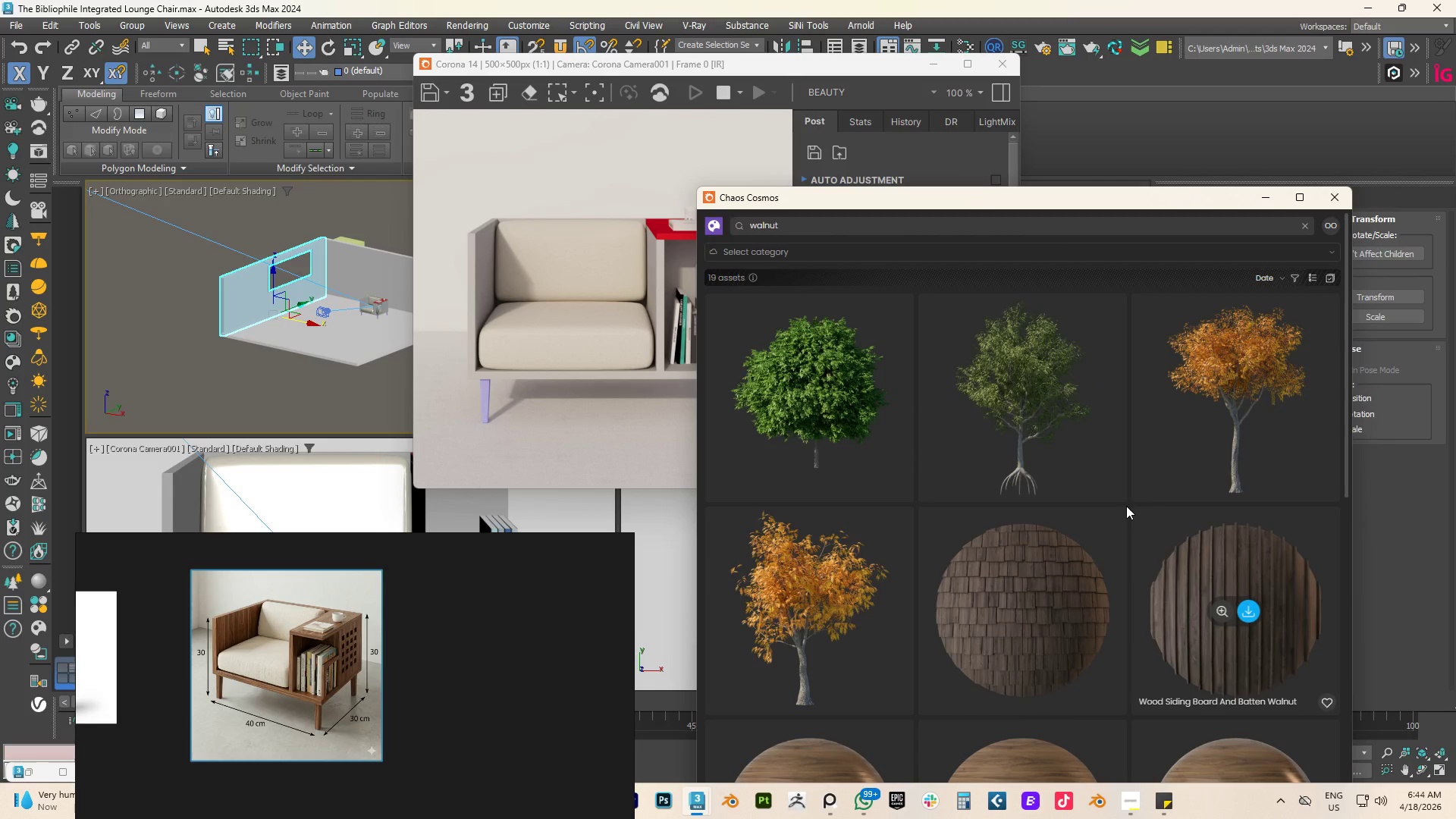 
scroll: coordinate [1162, 461], scroll_direction: down, amount: 23.0
 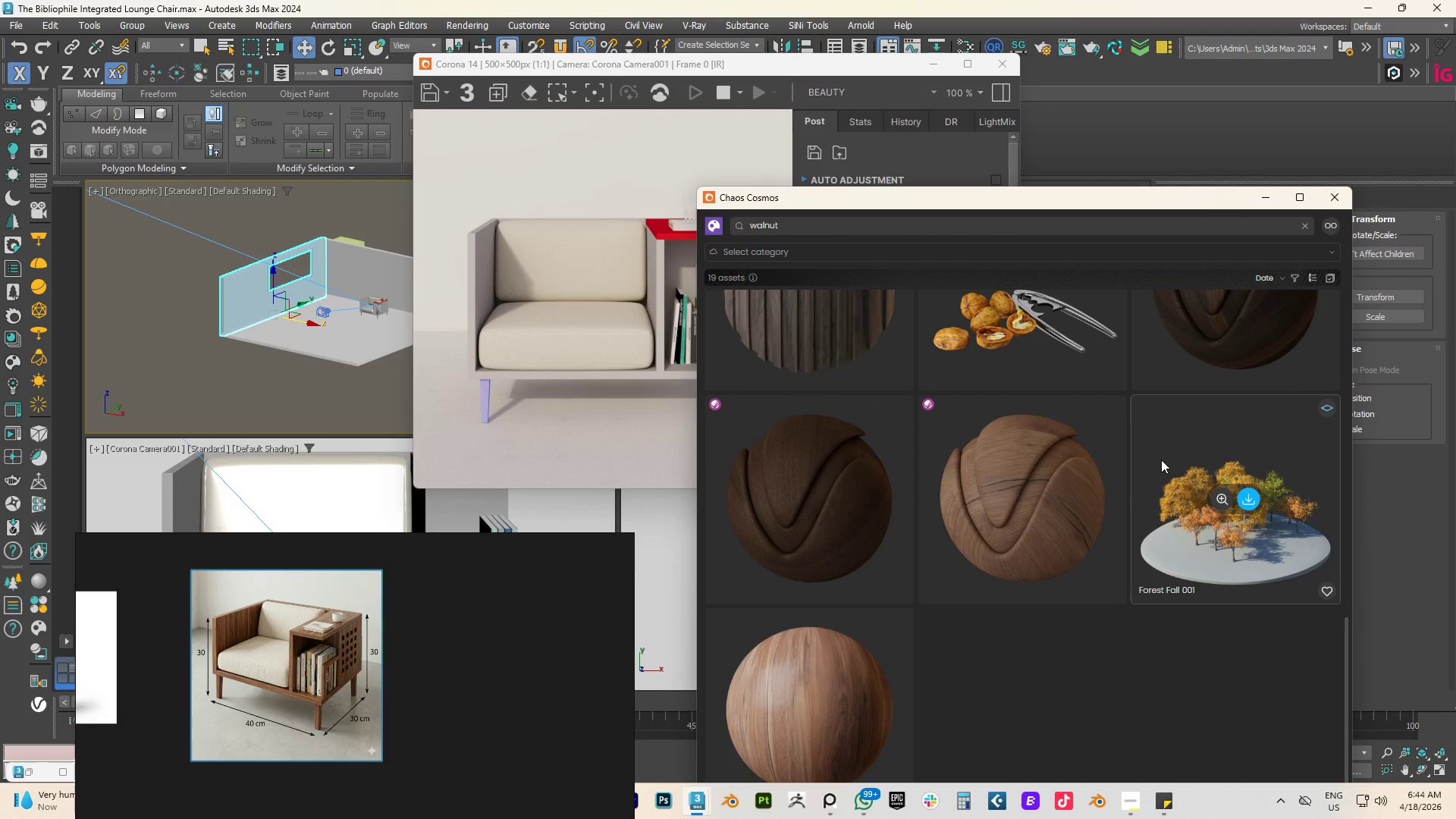 
scroll: coordinate [1161, 460], scroll_direction: up, amount: 4.0
 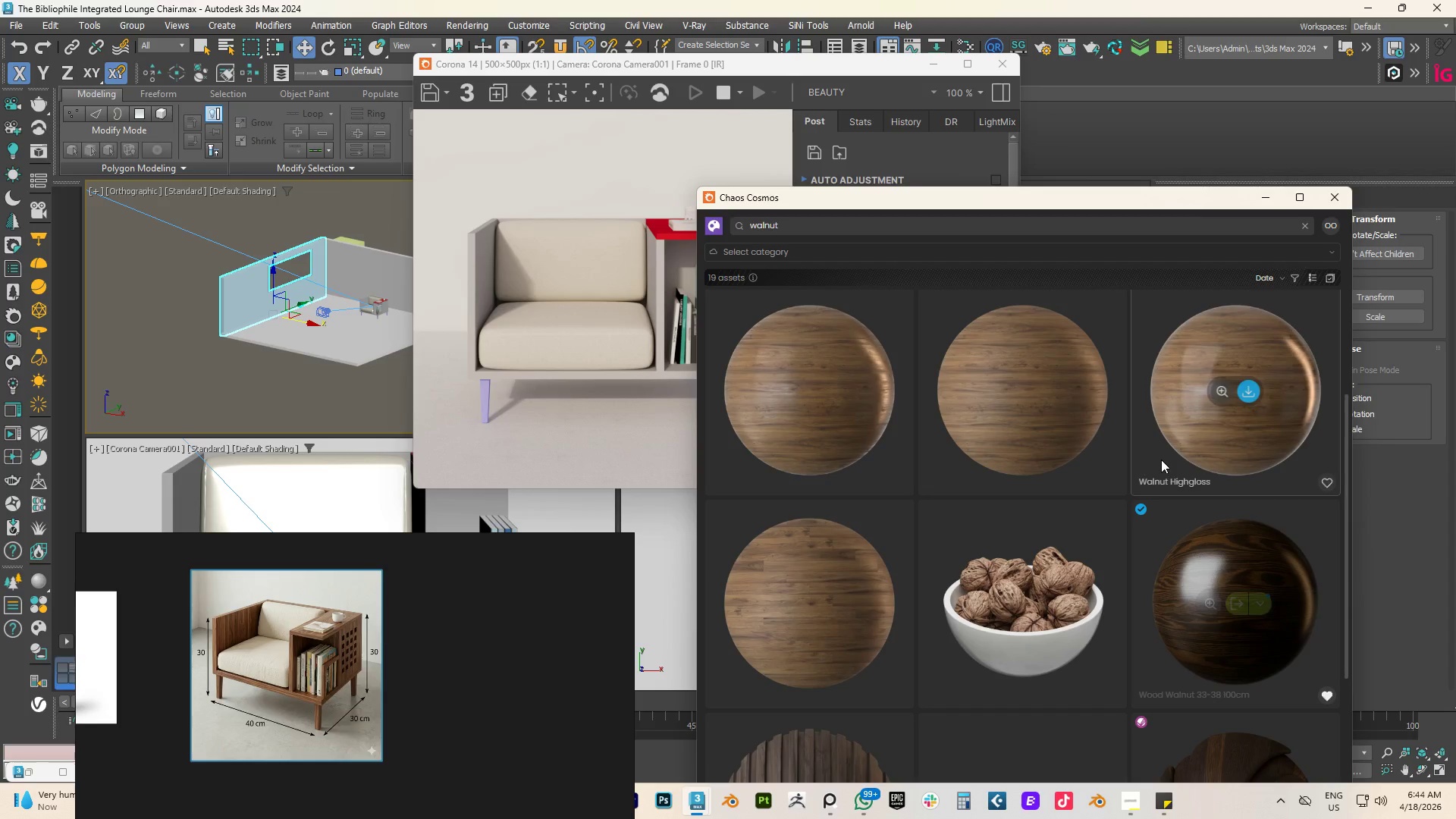 
scroll: coordinate [1161, 460], scroll_direction: down, amount: 2.0
 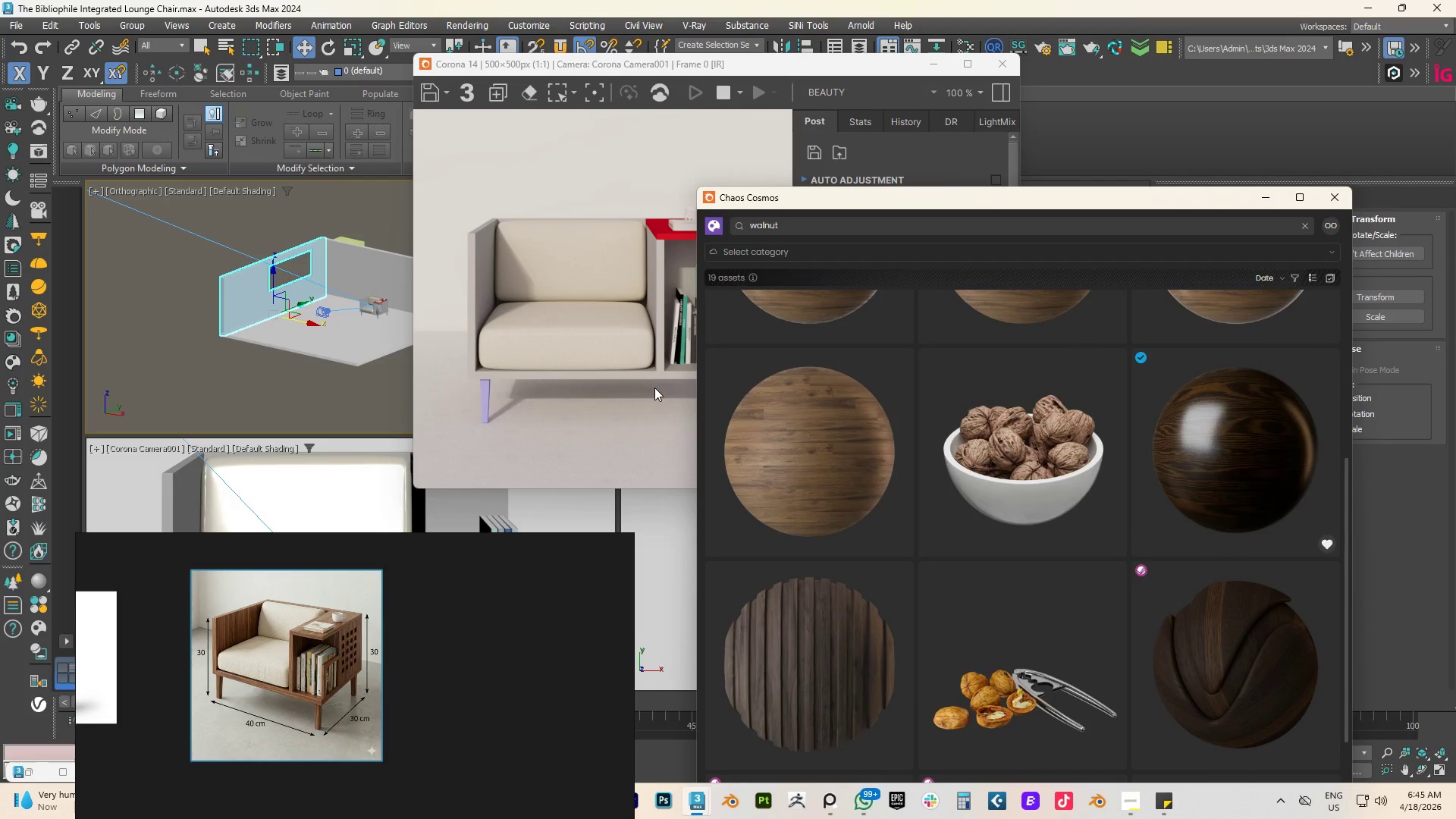 
key(M)
 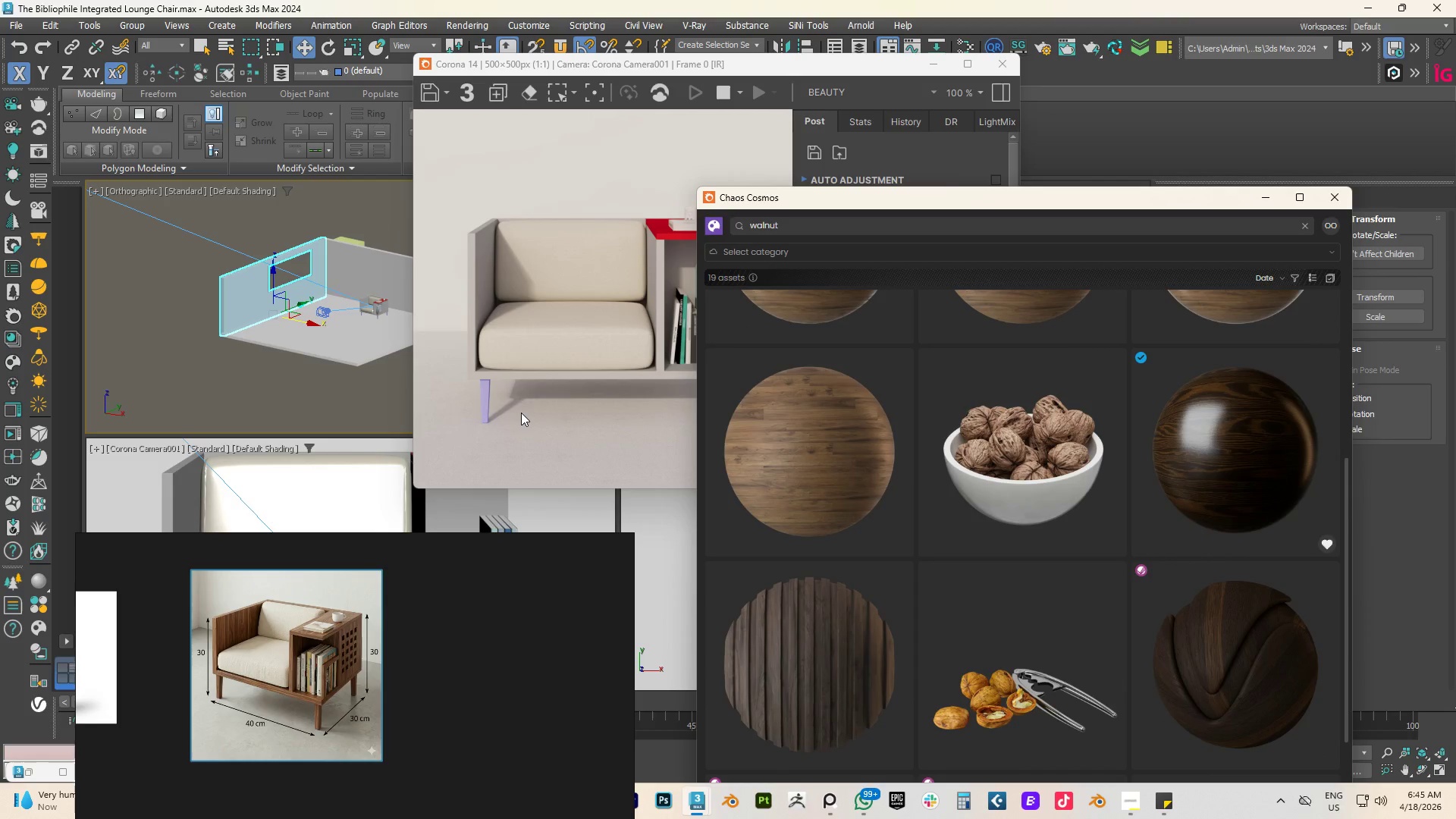 
left_click([445, 453])
 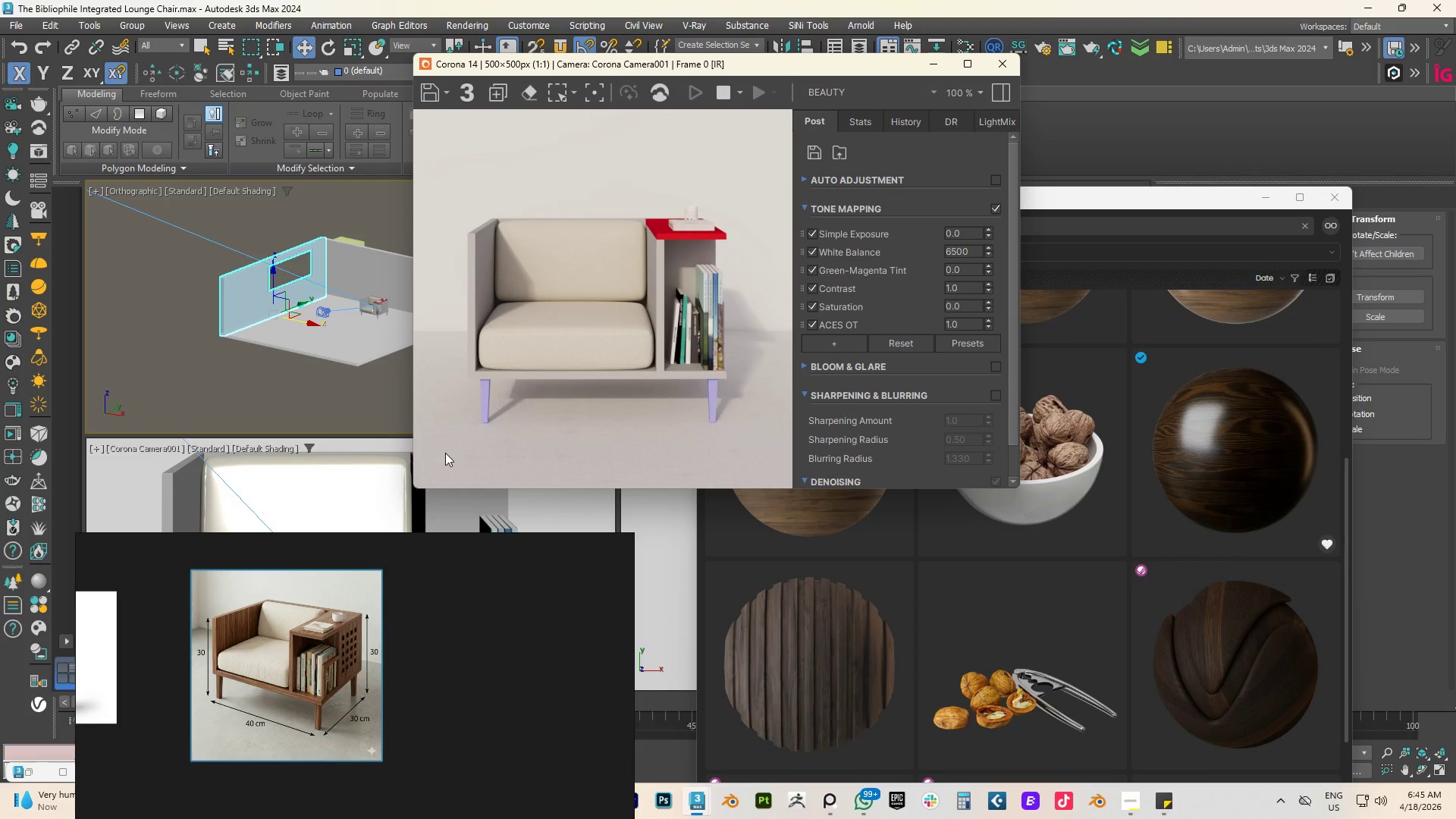 
key(M)
 